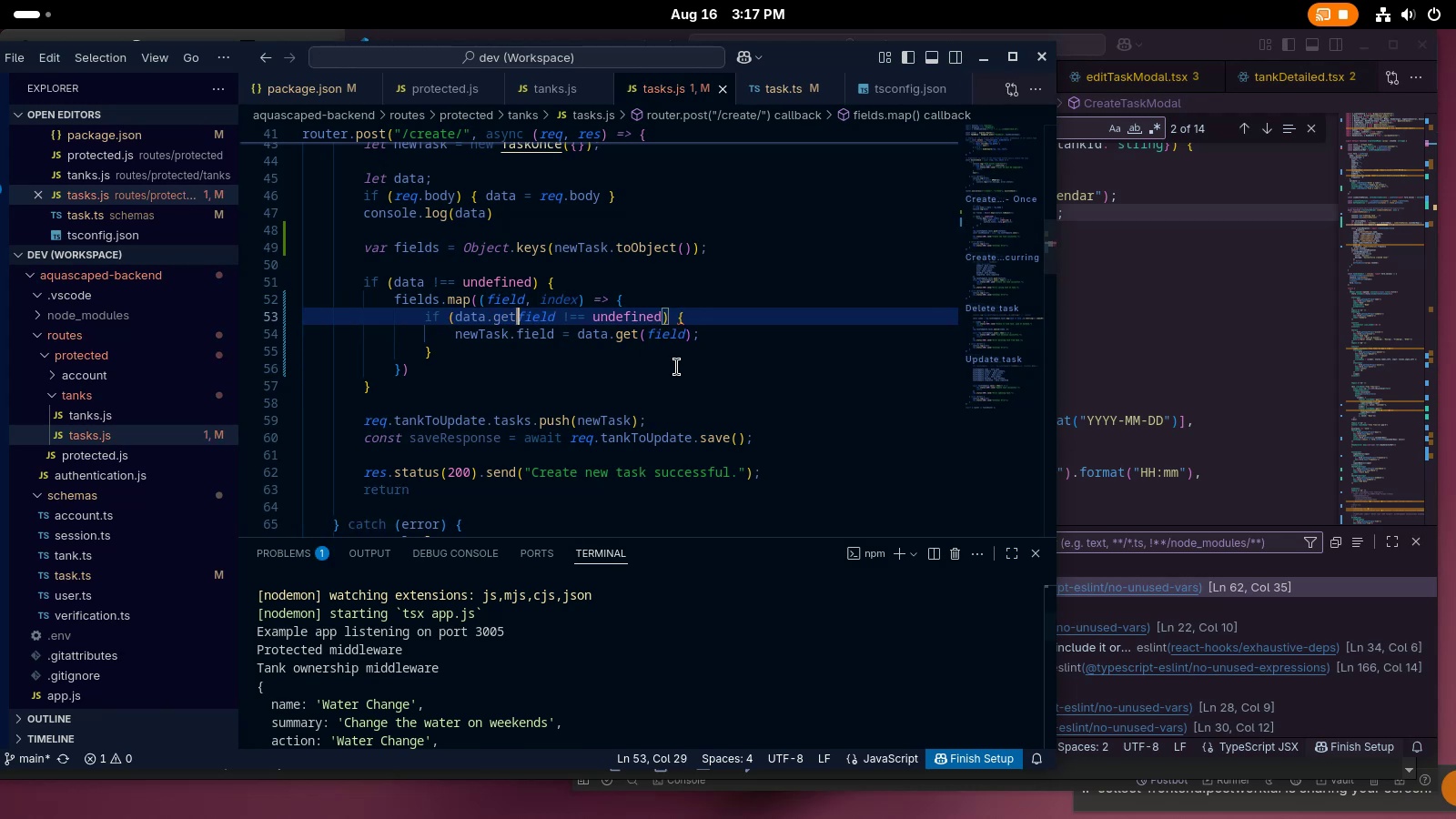 
key(Backspace)
 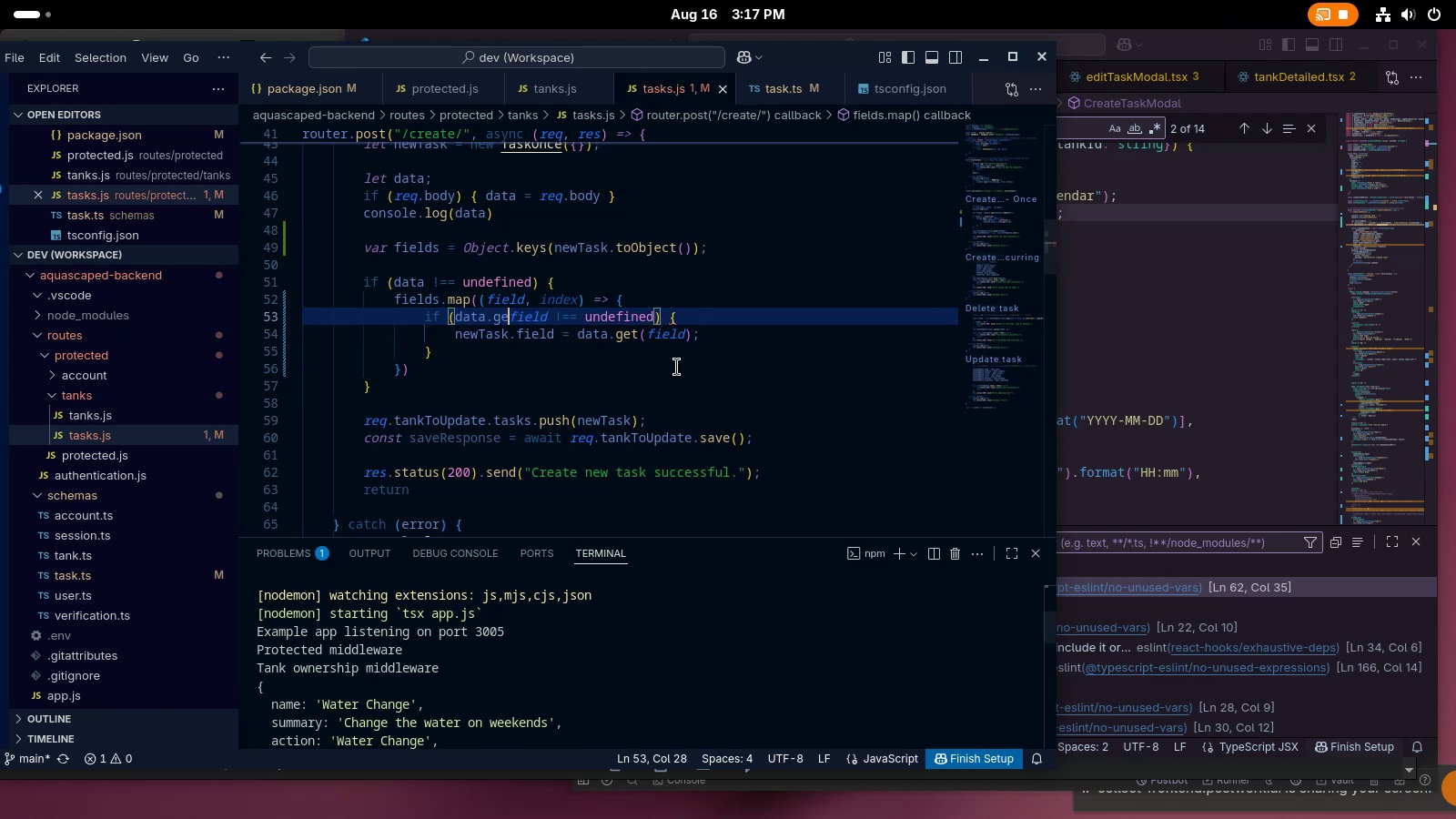 
key(Backspace)
 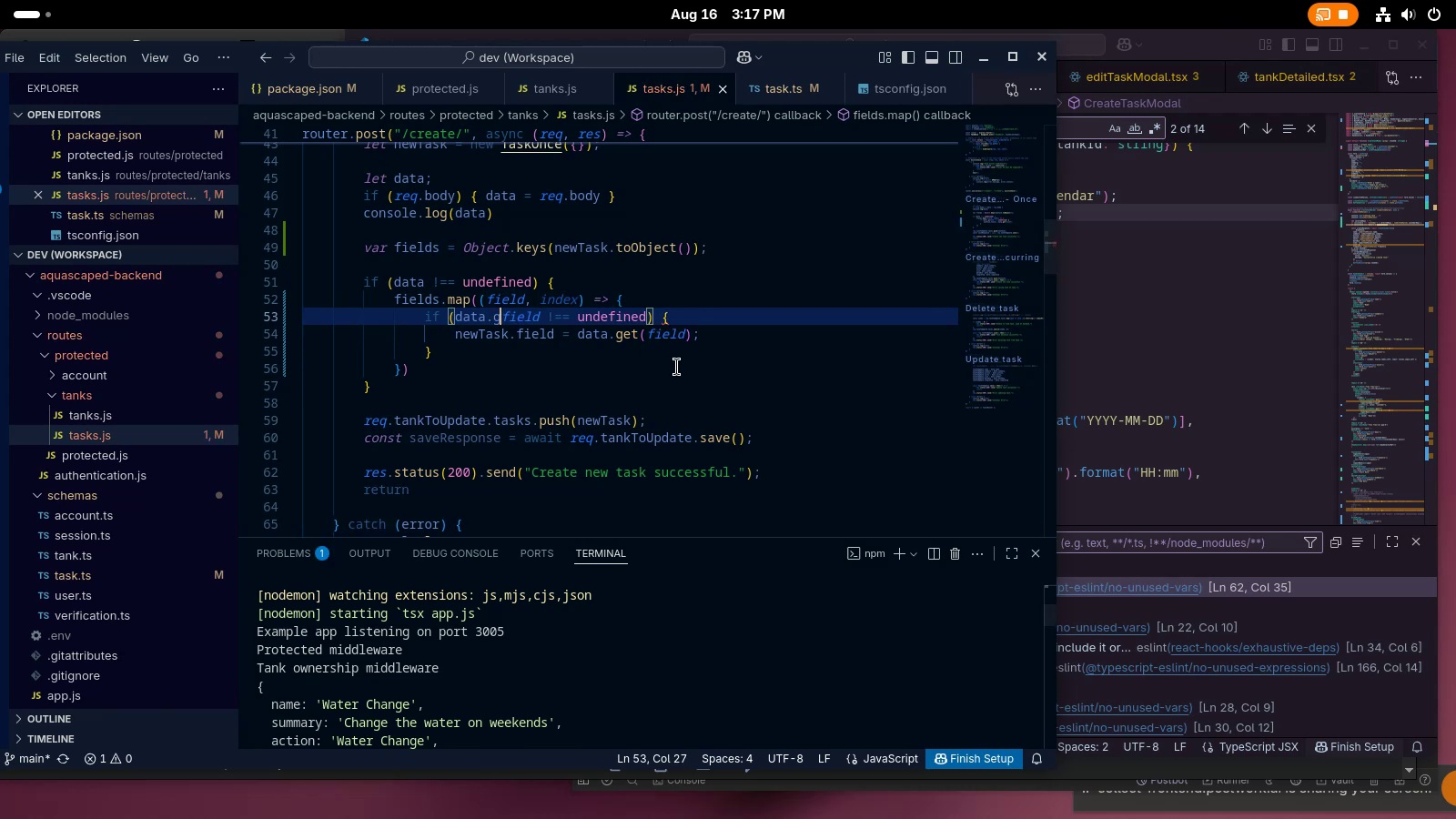 
key(Backspace)
 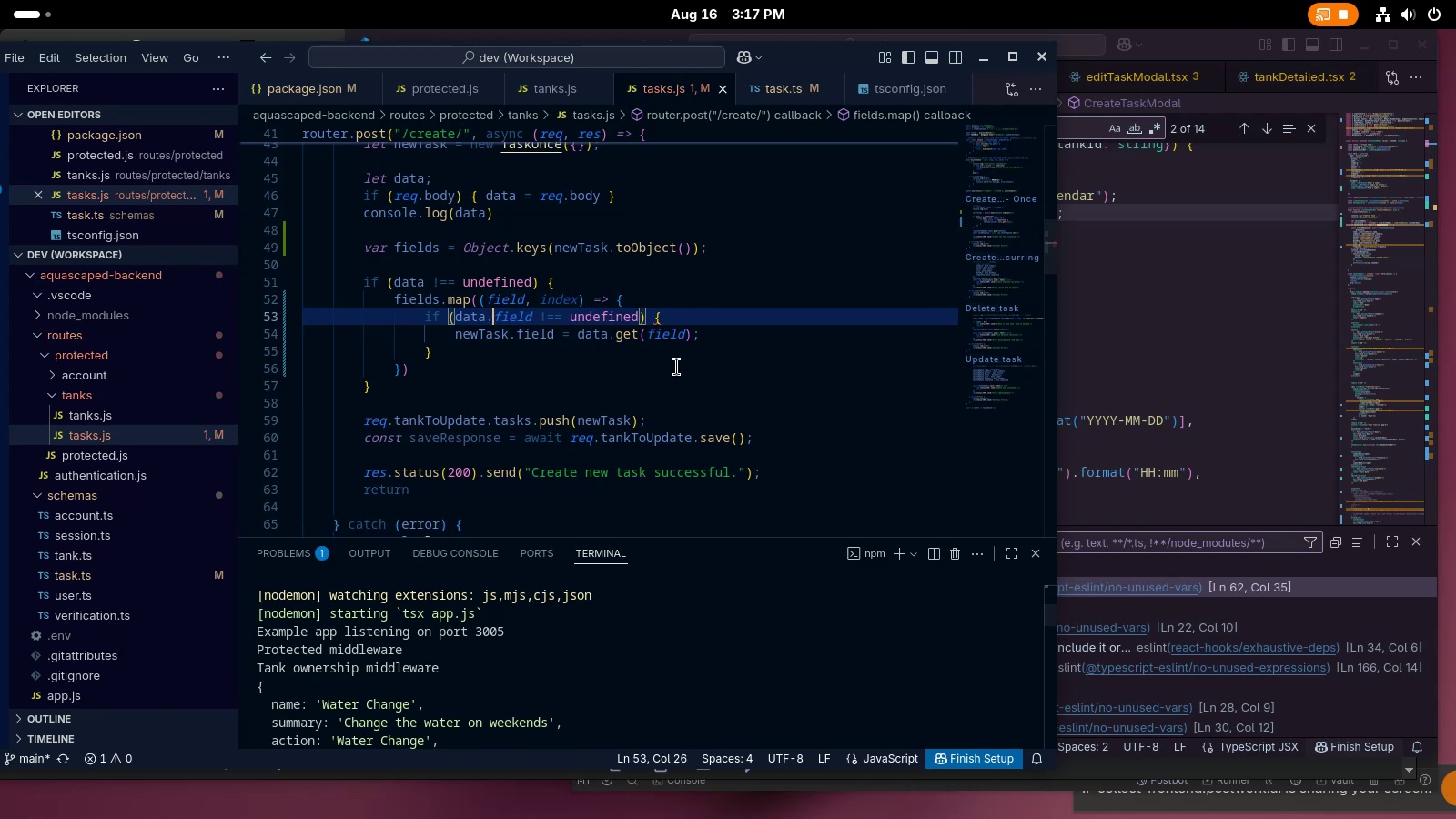 
key(Control+D)
 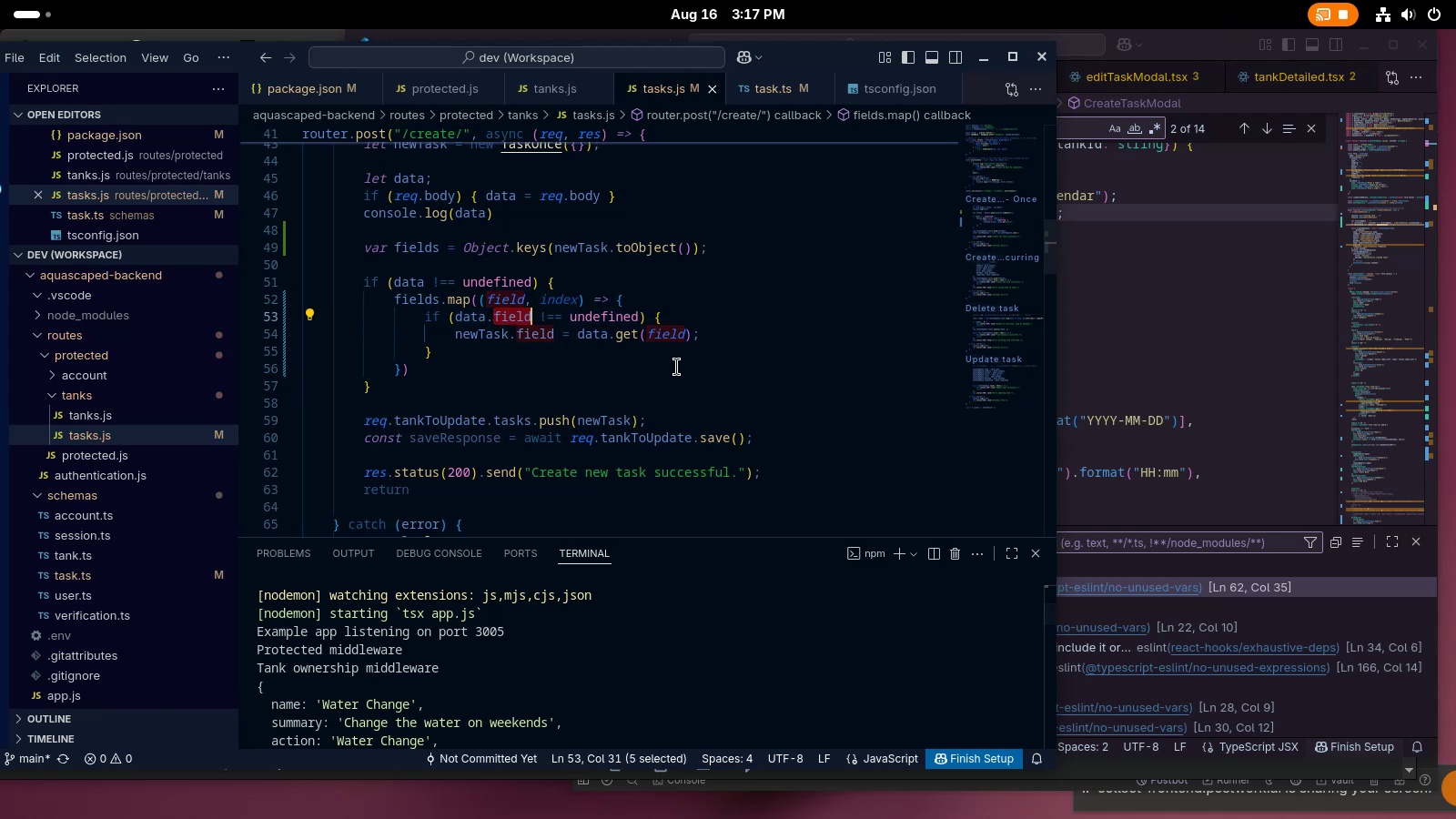 
key(Shift+ShiftLeft)
 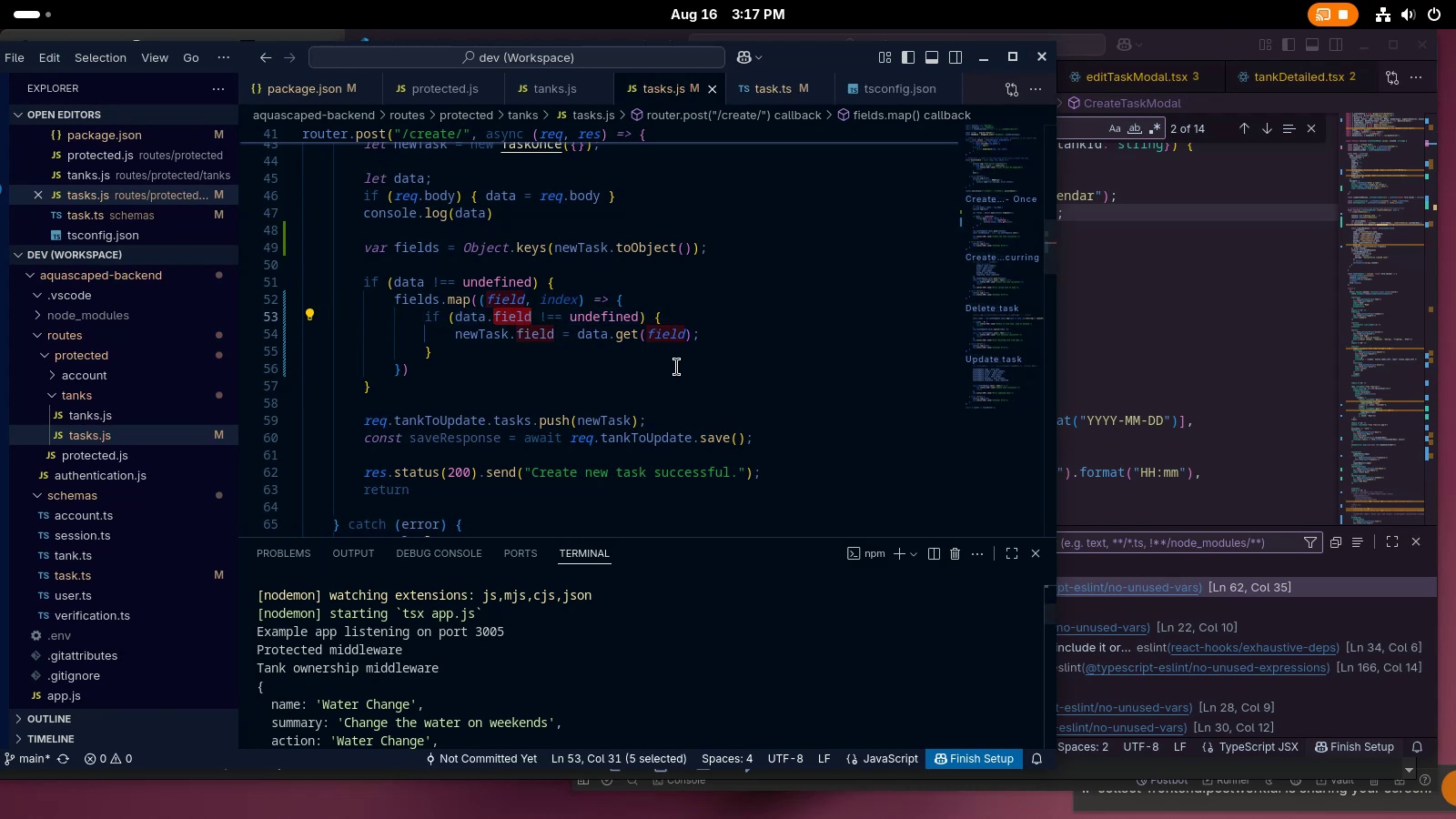 
key(Shift+BracketLeft)
 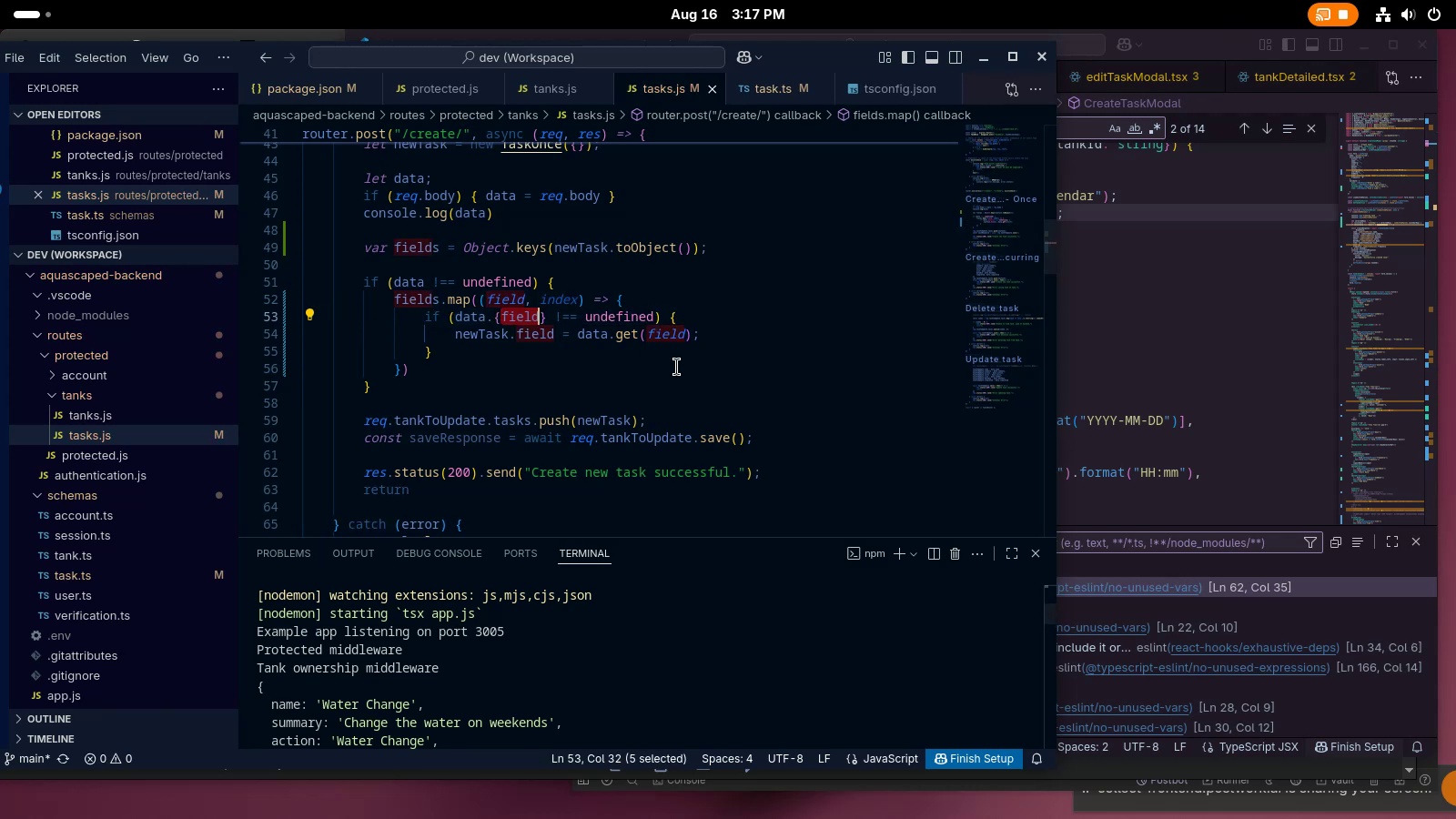 
key(Meta+MetaRight)
 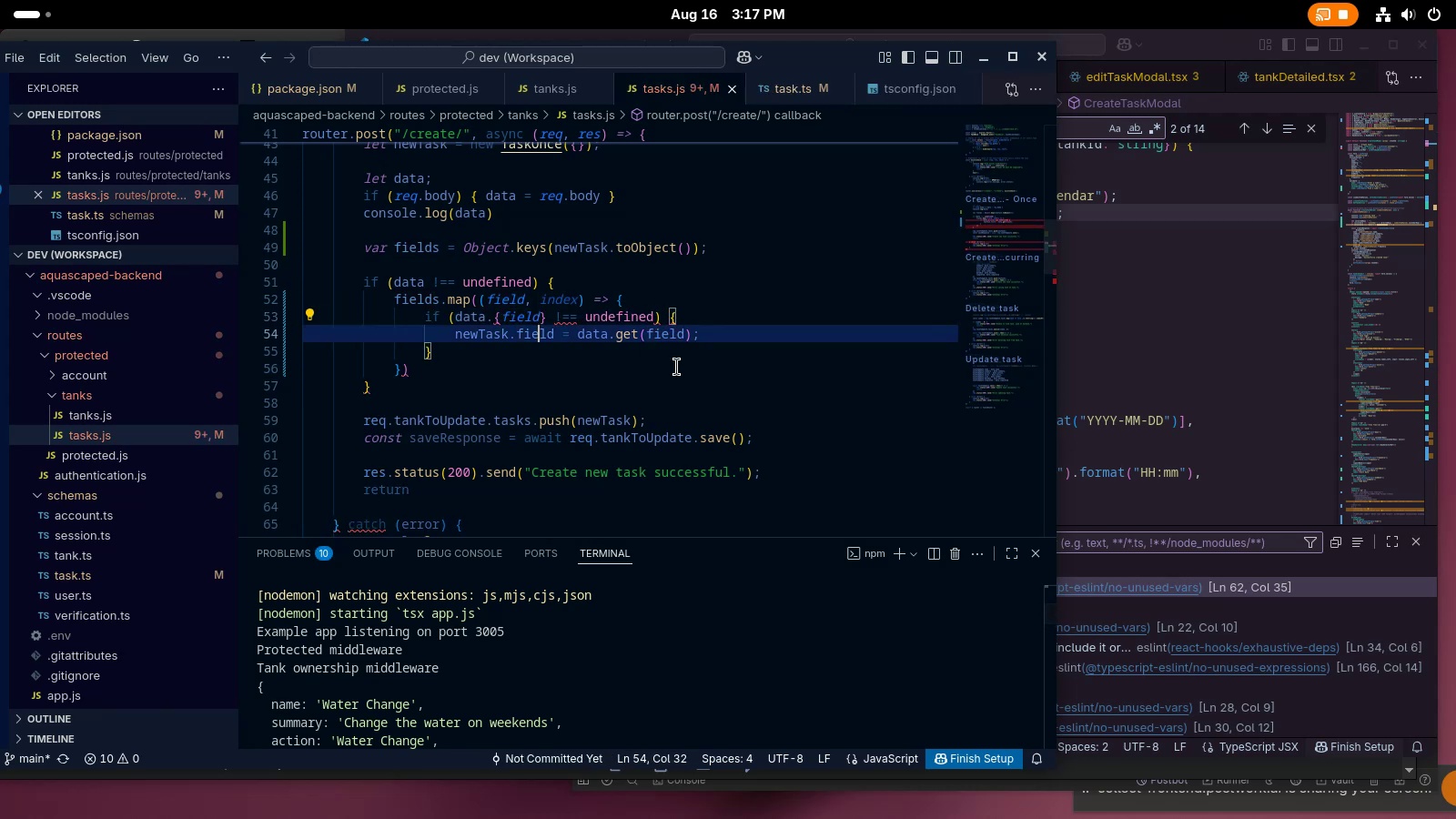 
key(Control+ControlLeft)
 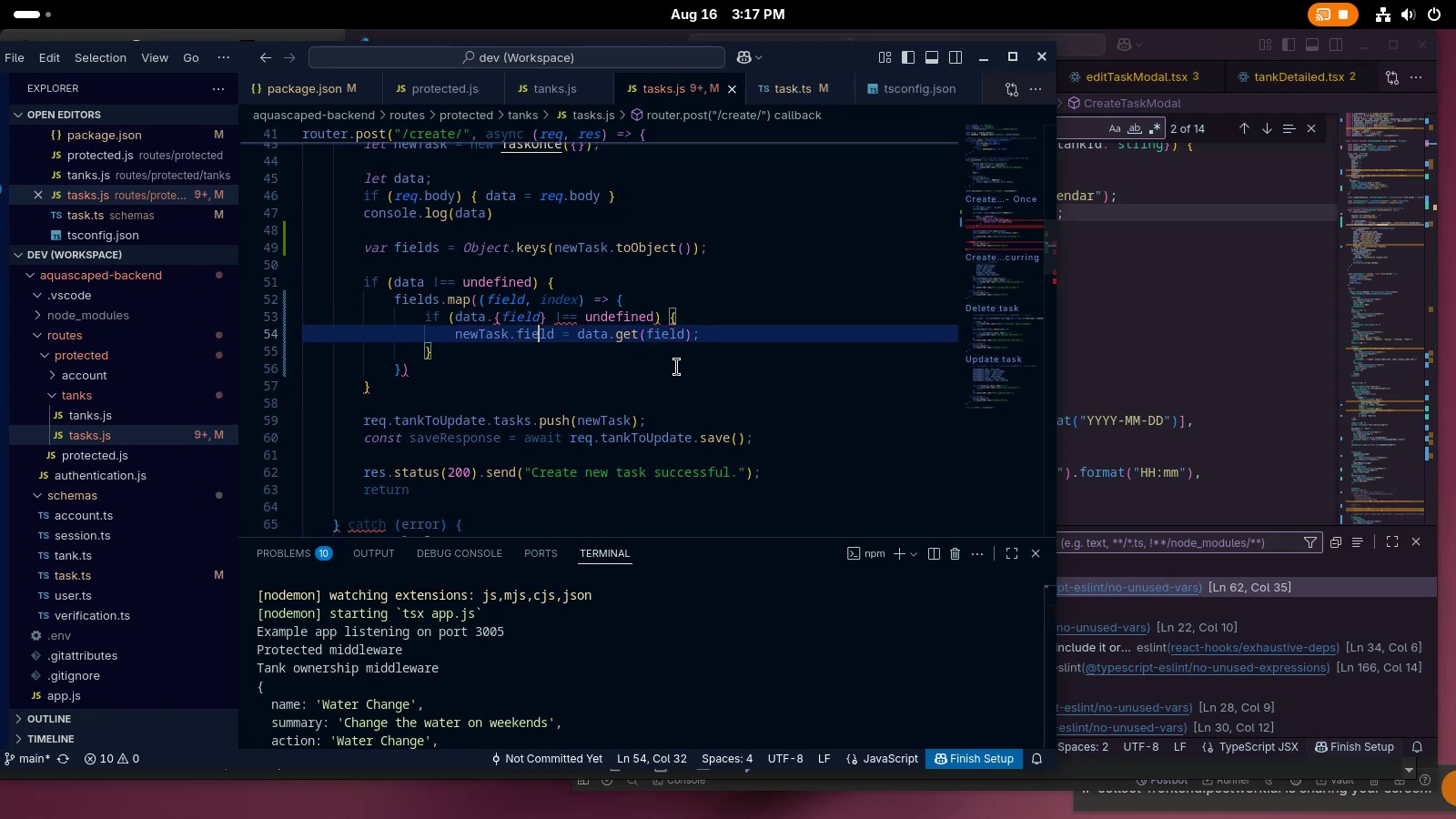 
key(Control+Z)
 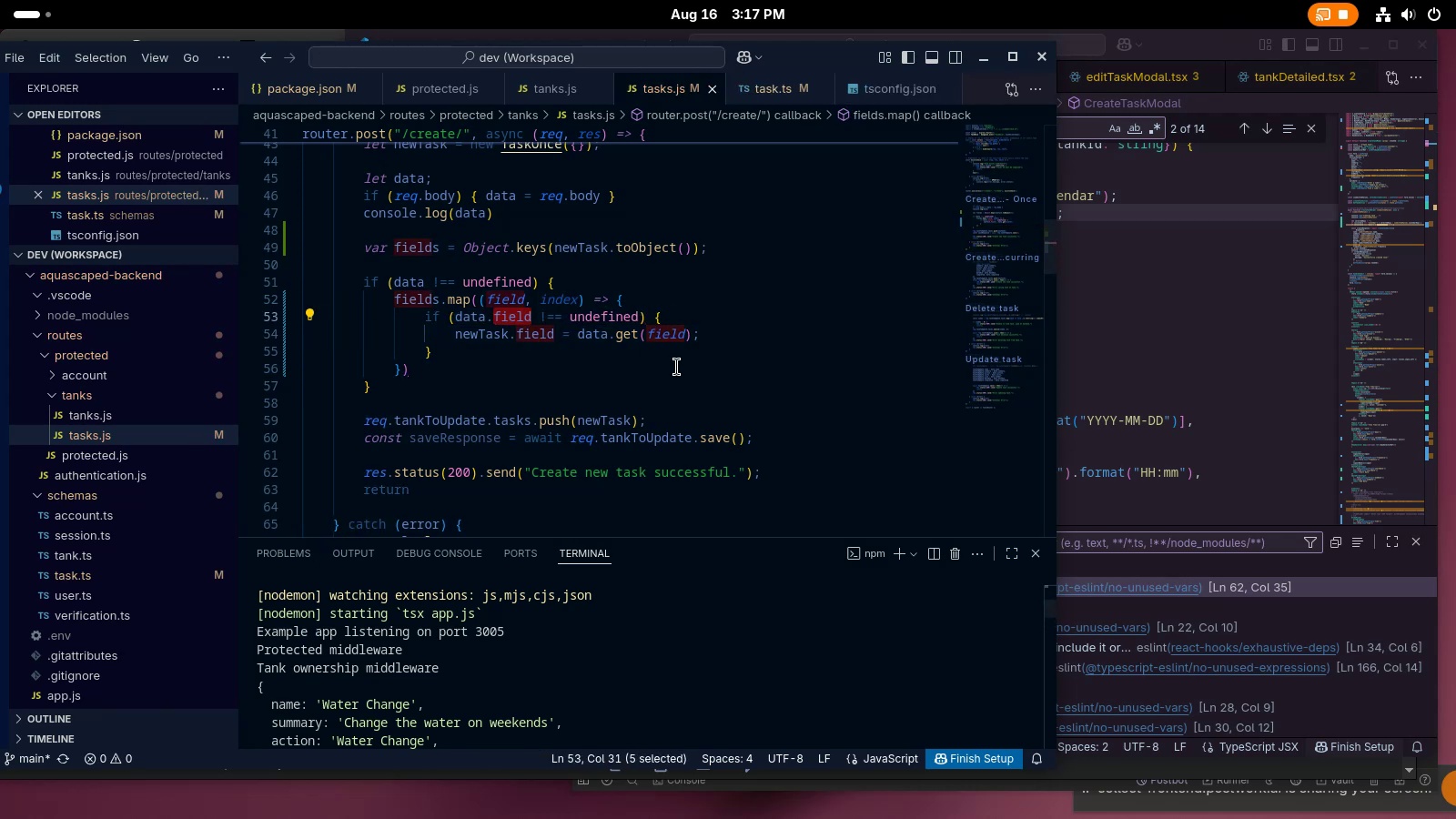 
key(BracketLeft)
 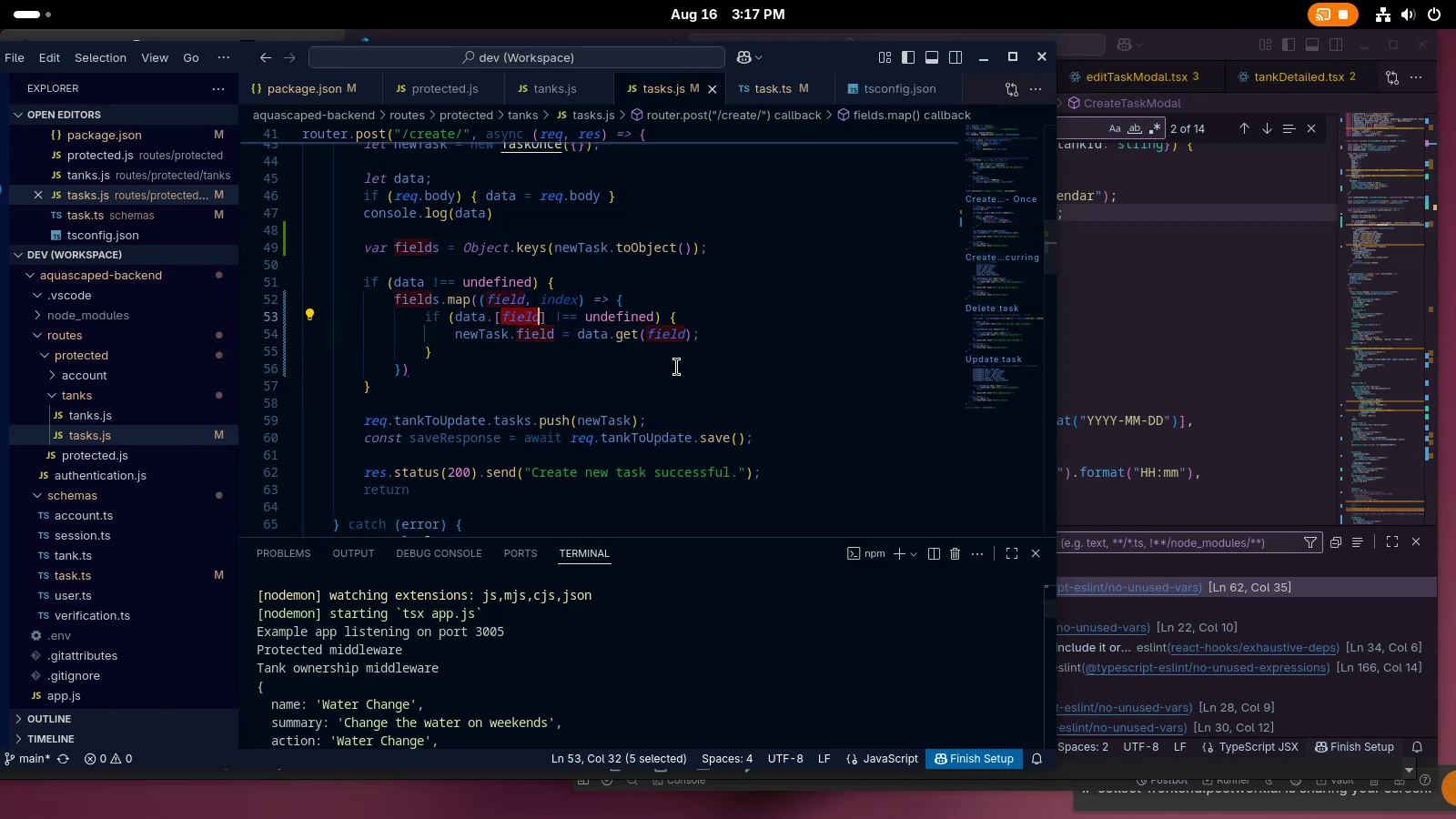 
hold_key(key=ControlLeft, duration=0.33)
 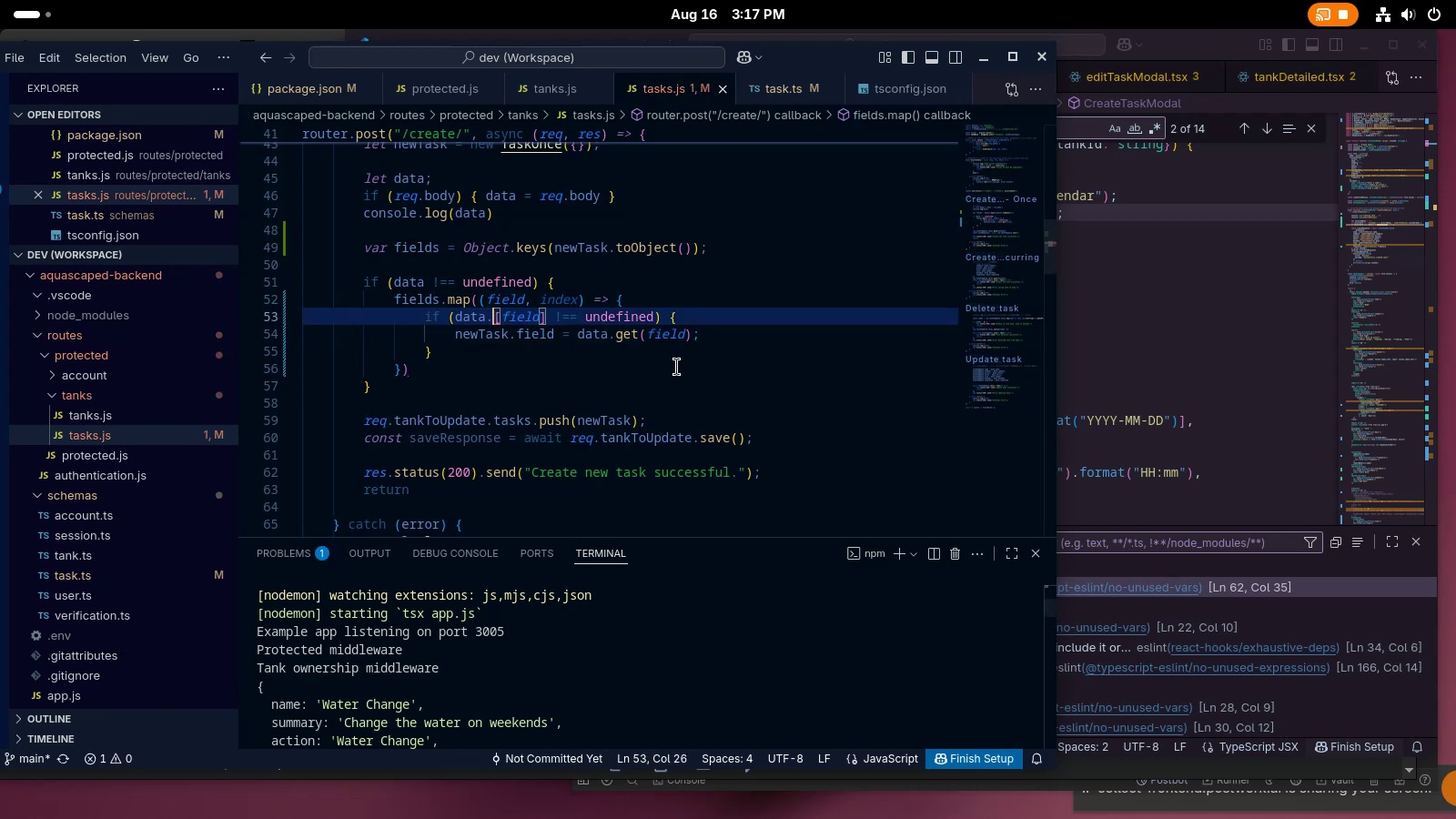 
key(Alt+Control+AltRight)
 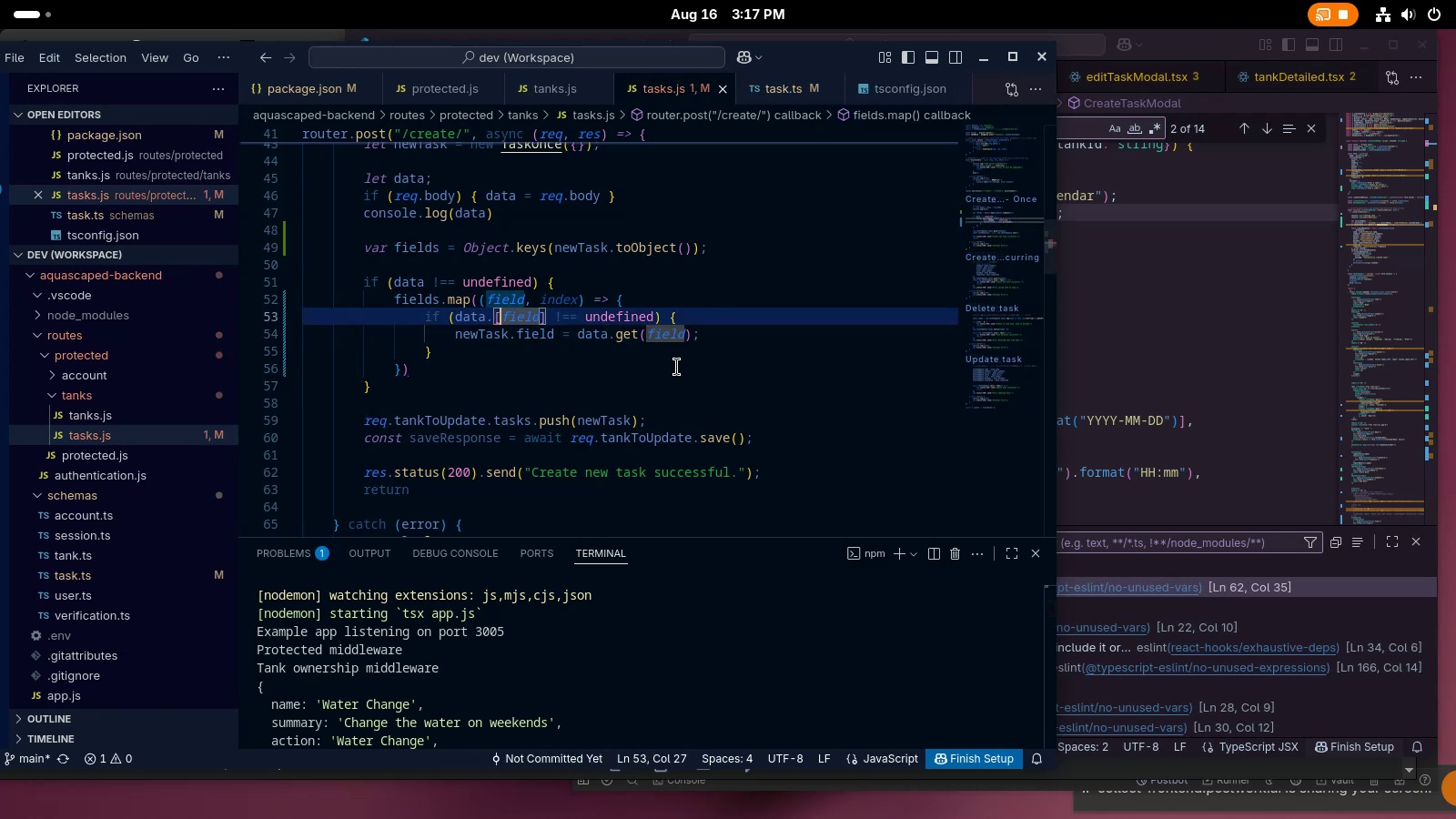 
key(Alt+AltRight)
 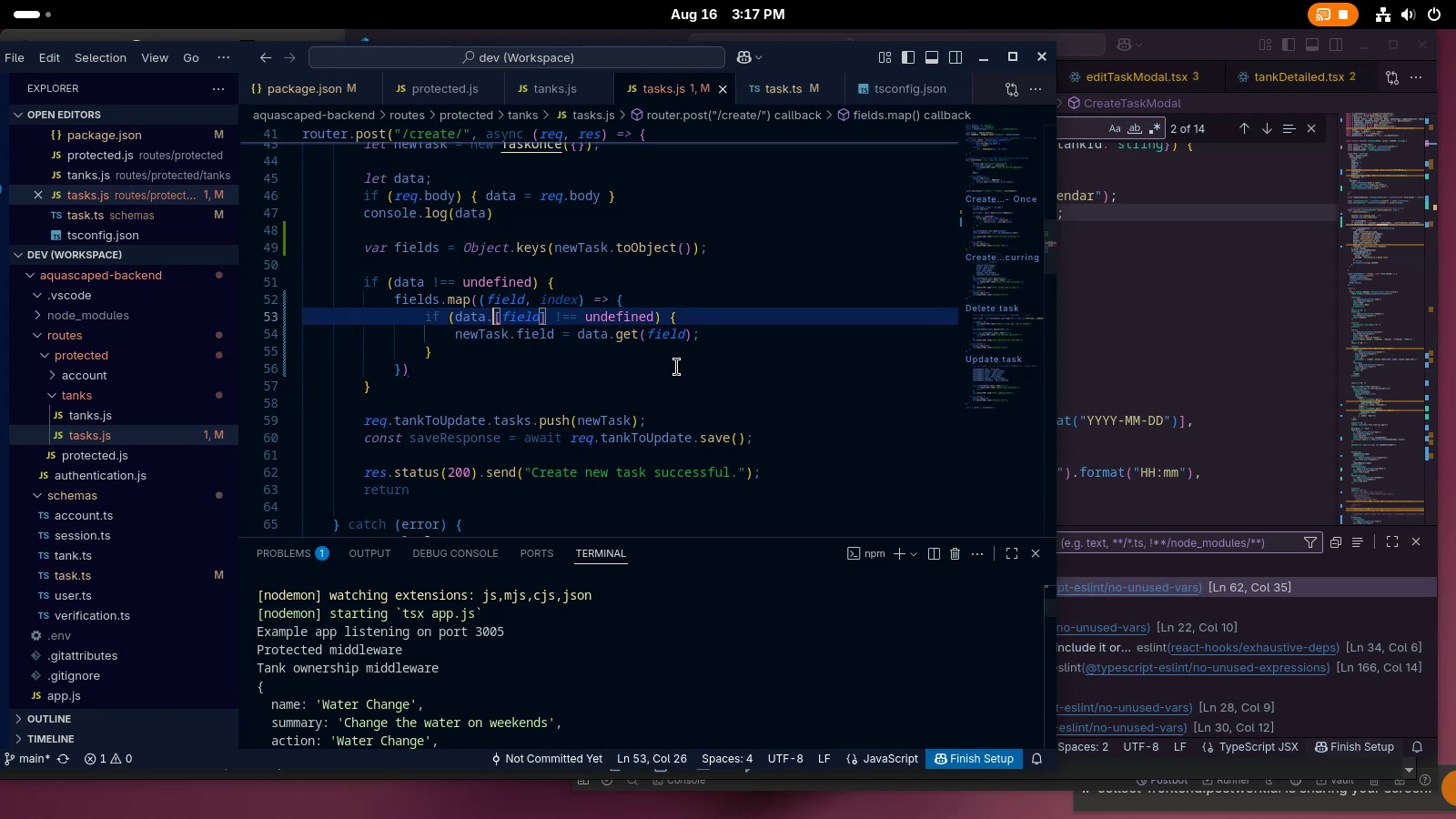 
key(Backspace)
 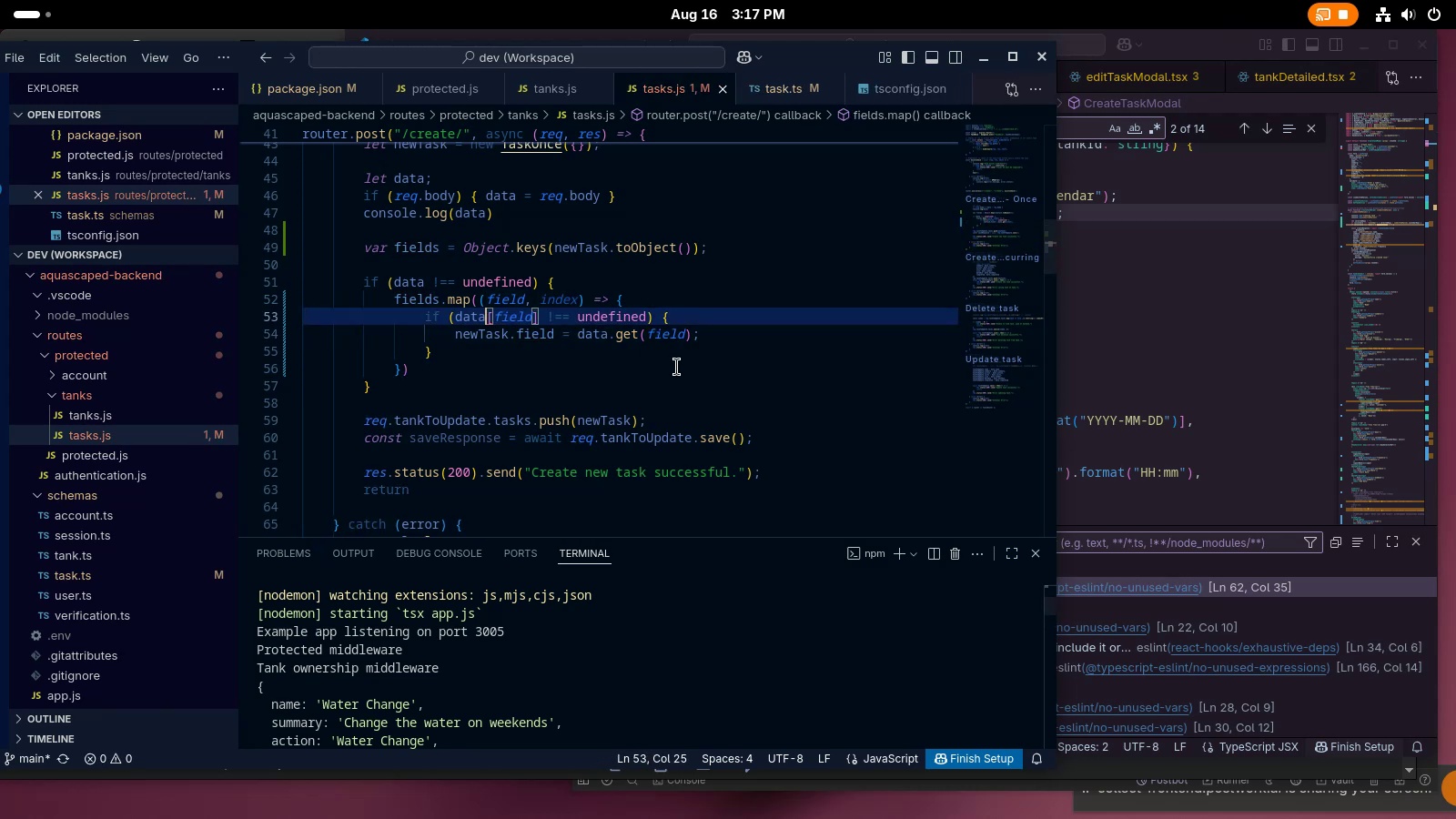 
key(Meta+MetaRight)
 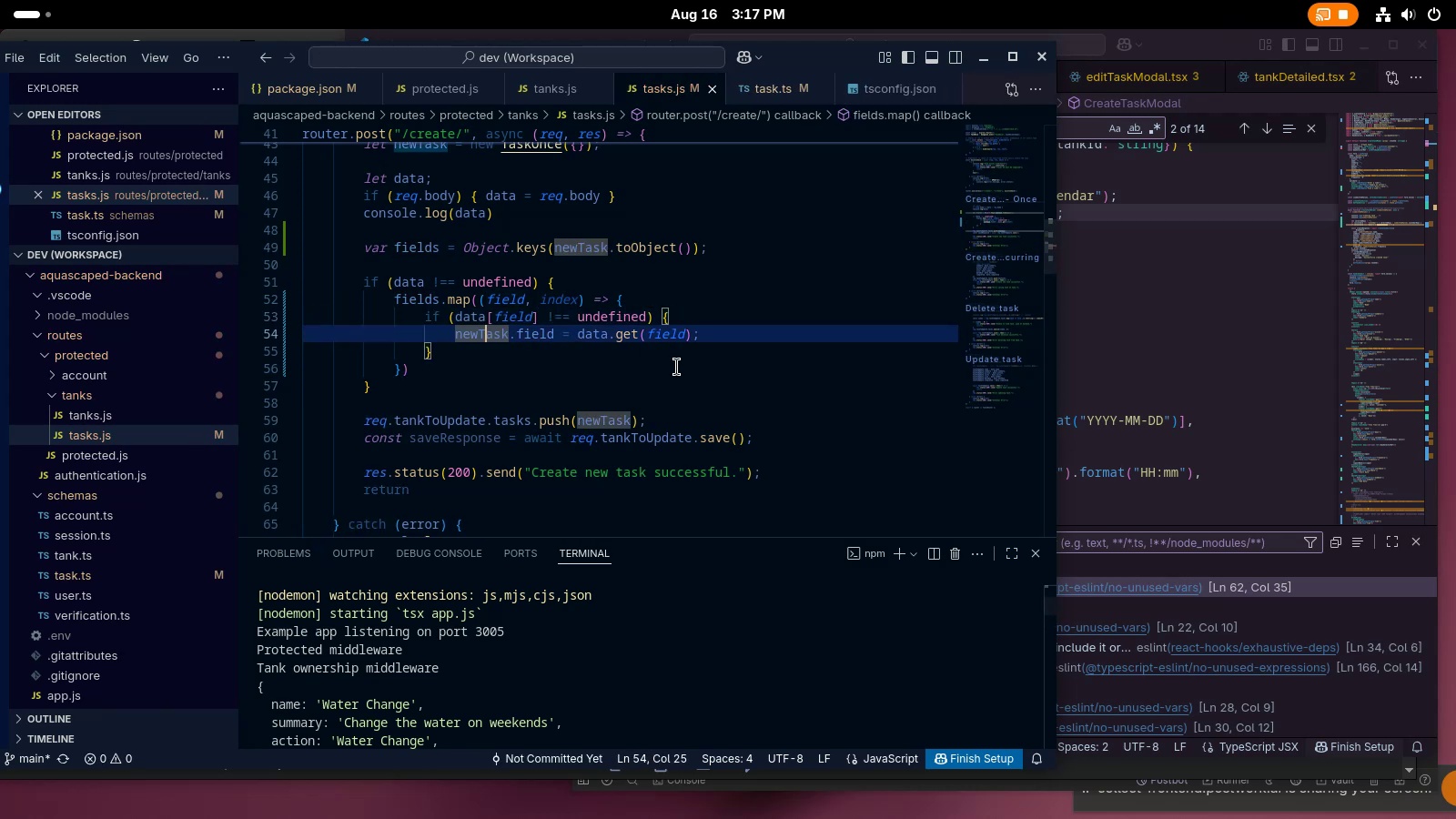 
key(Control+Unknown)
 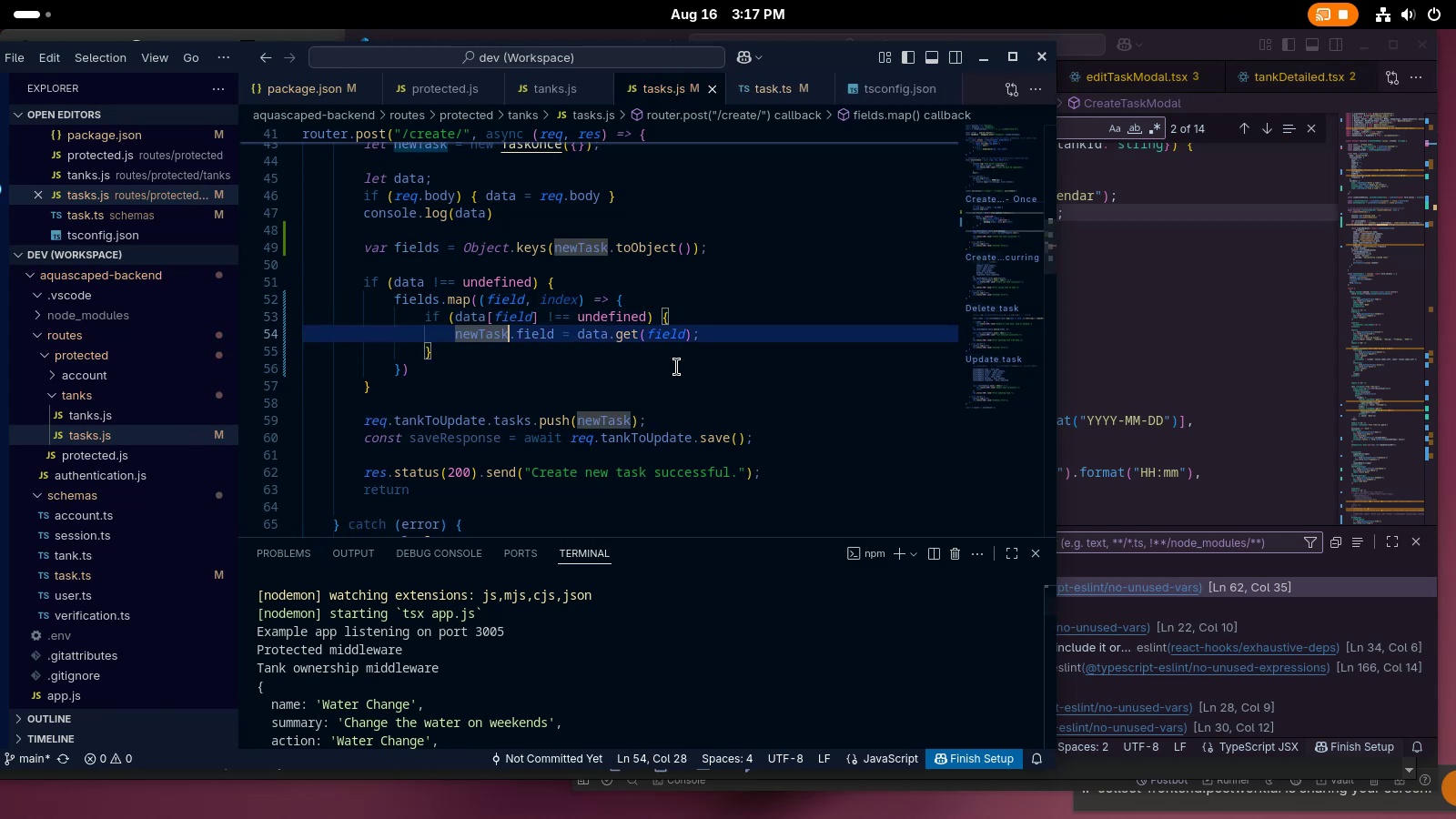 
key(Control+Unknown)
 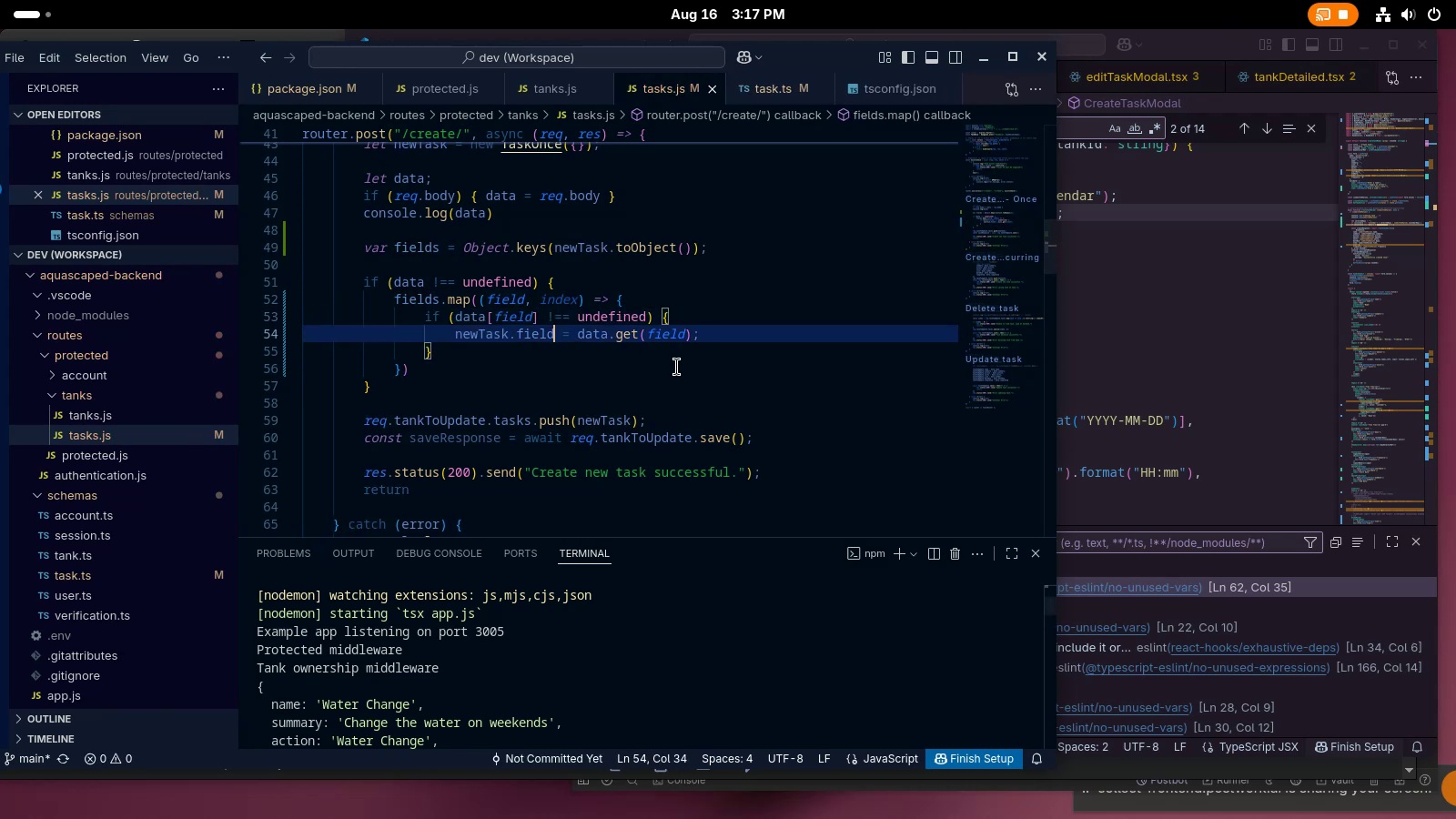 
key(Control+Unknown)
 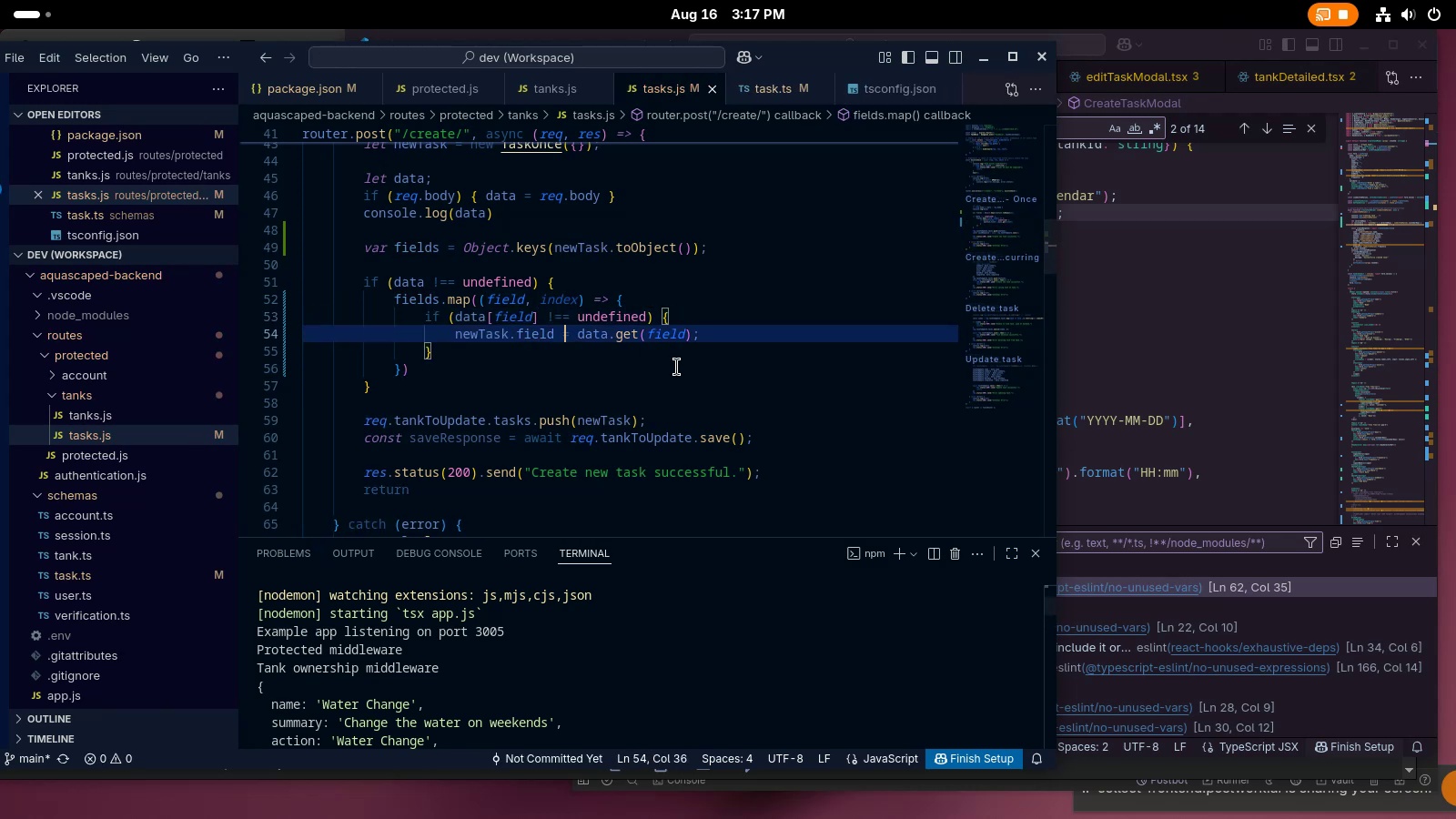 
key(Control+Unknown)
 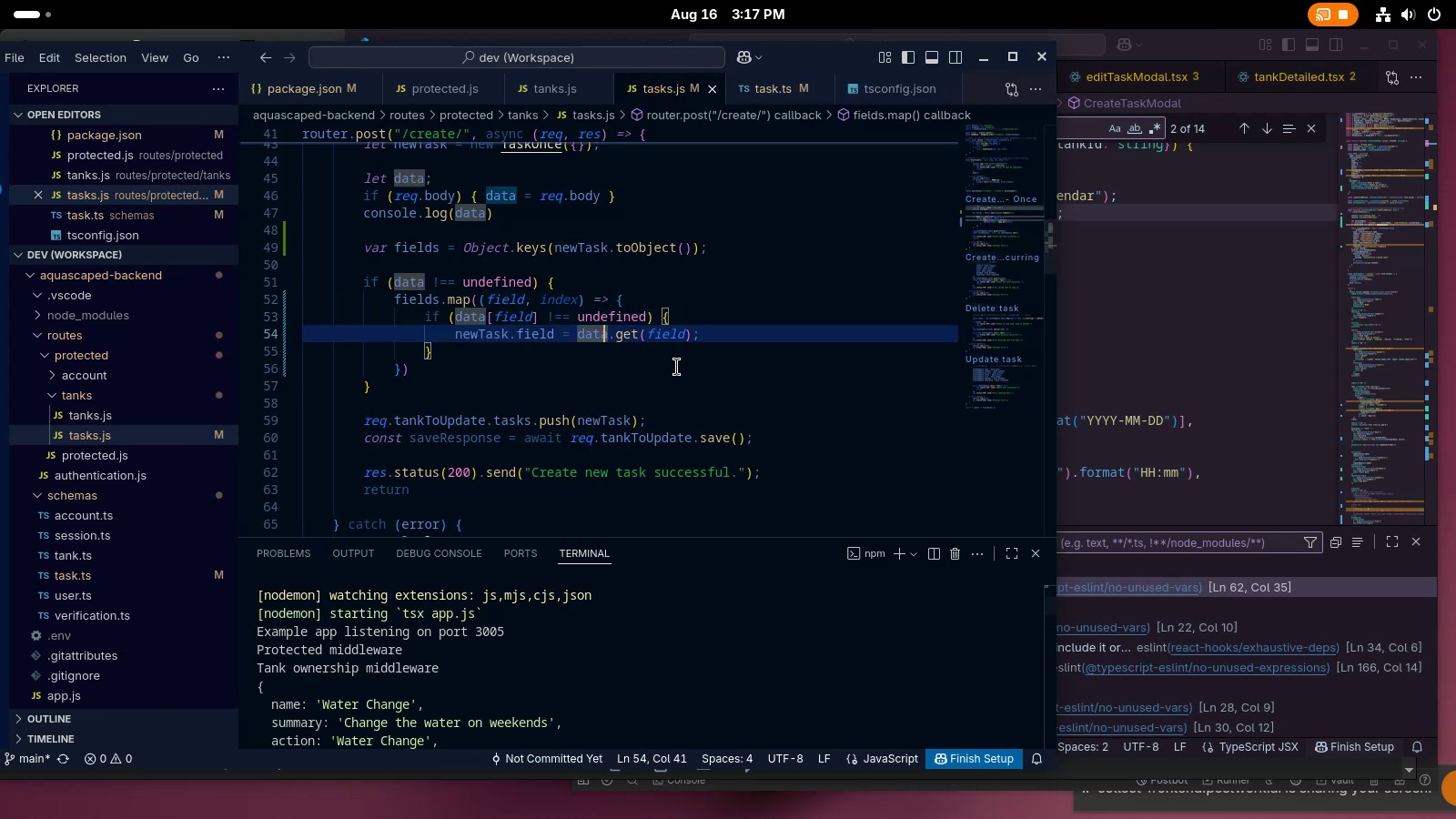 
key(Control+Unknown)
 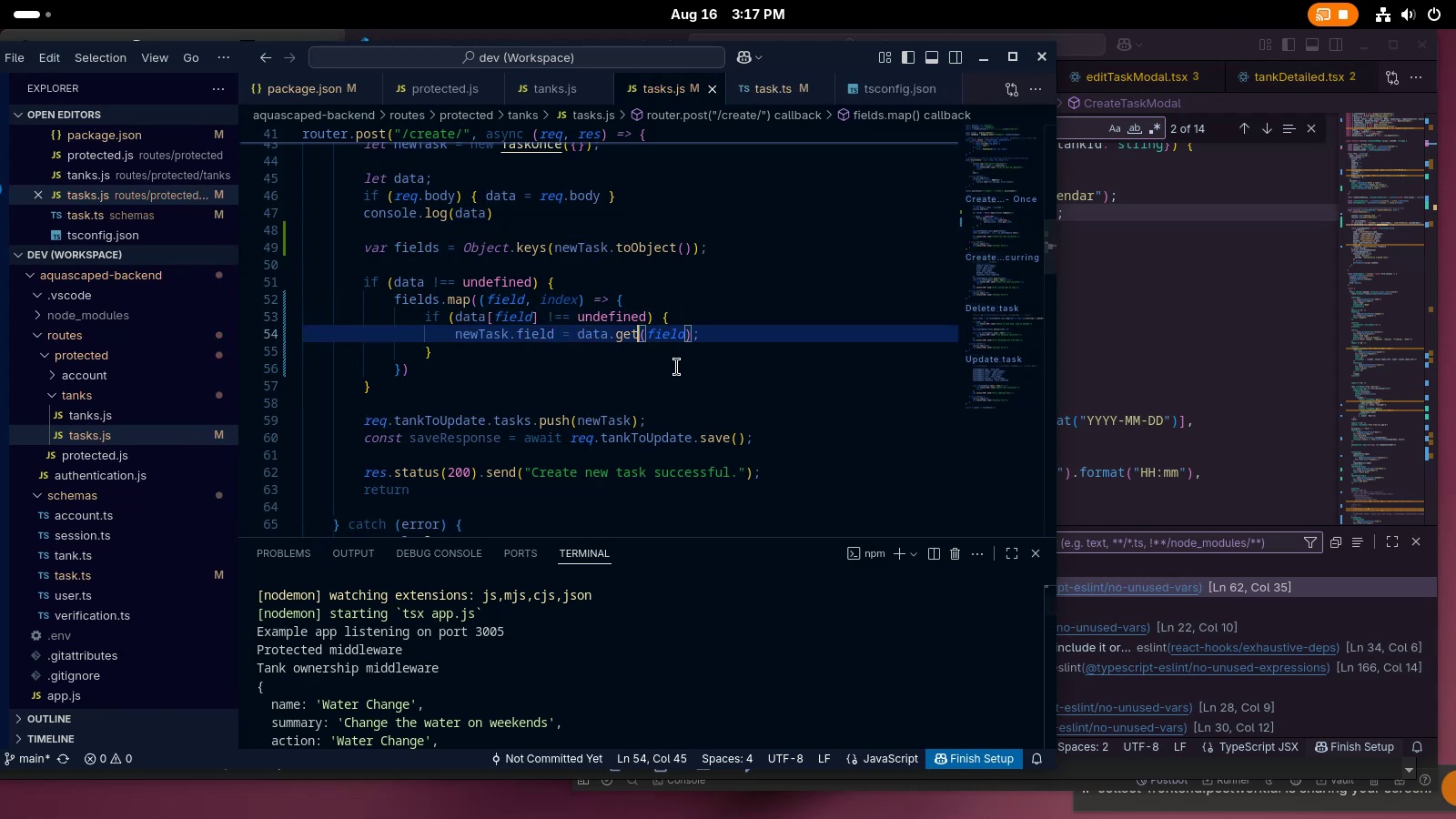 
key(Control+Unknown)
 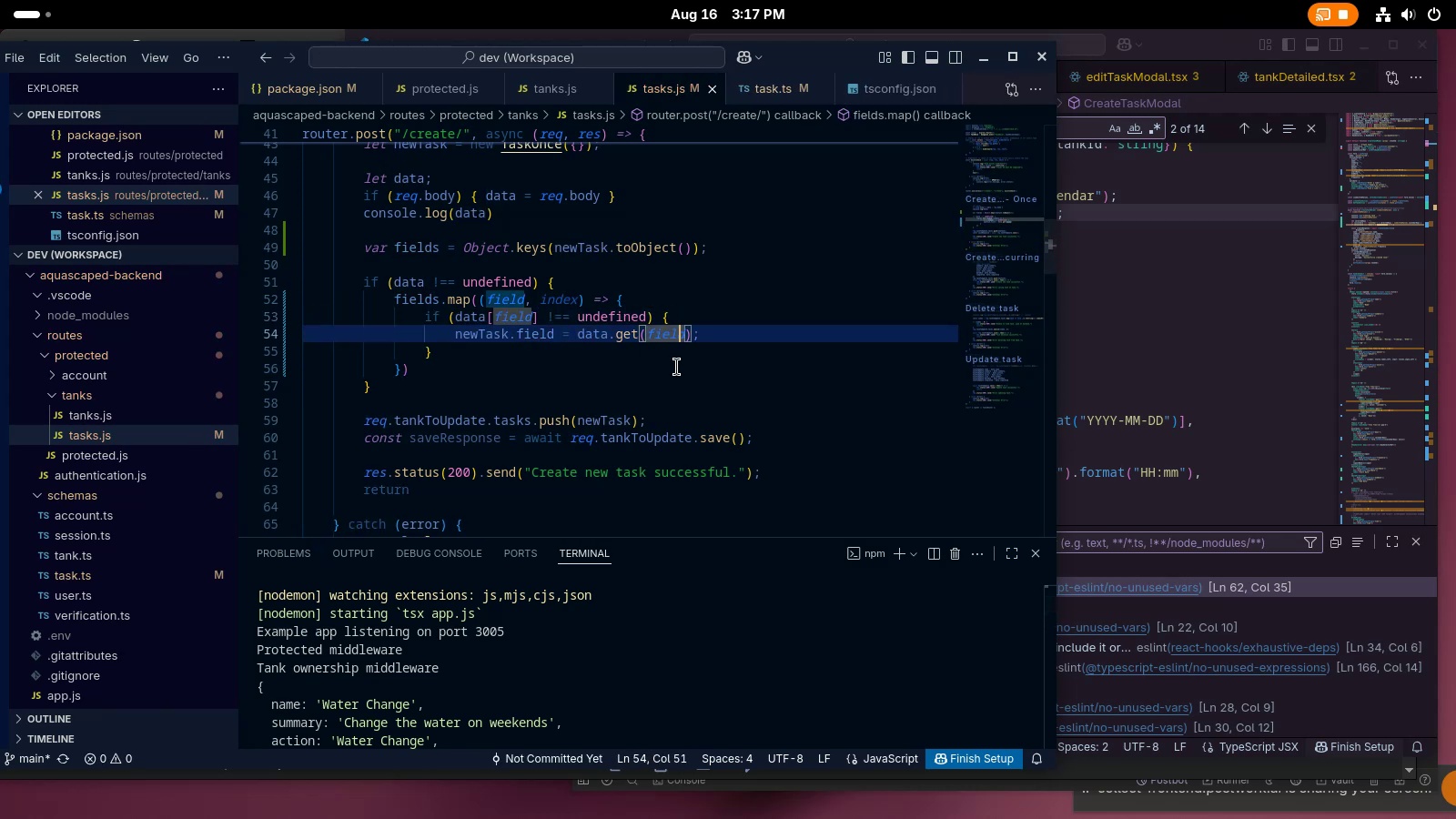 
key(Control+Unknown)
 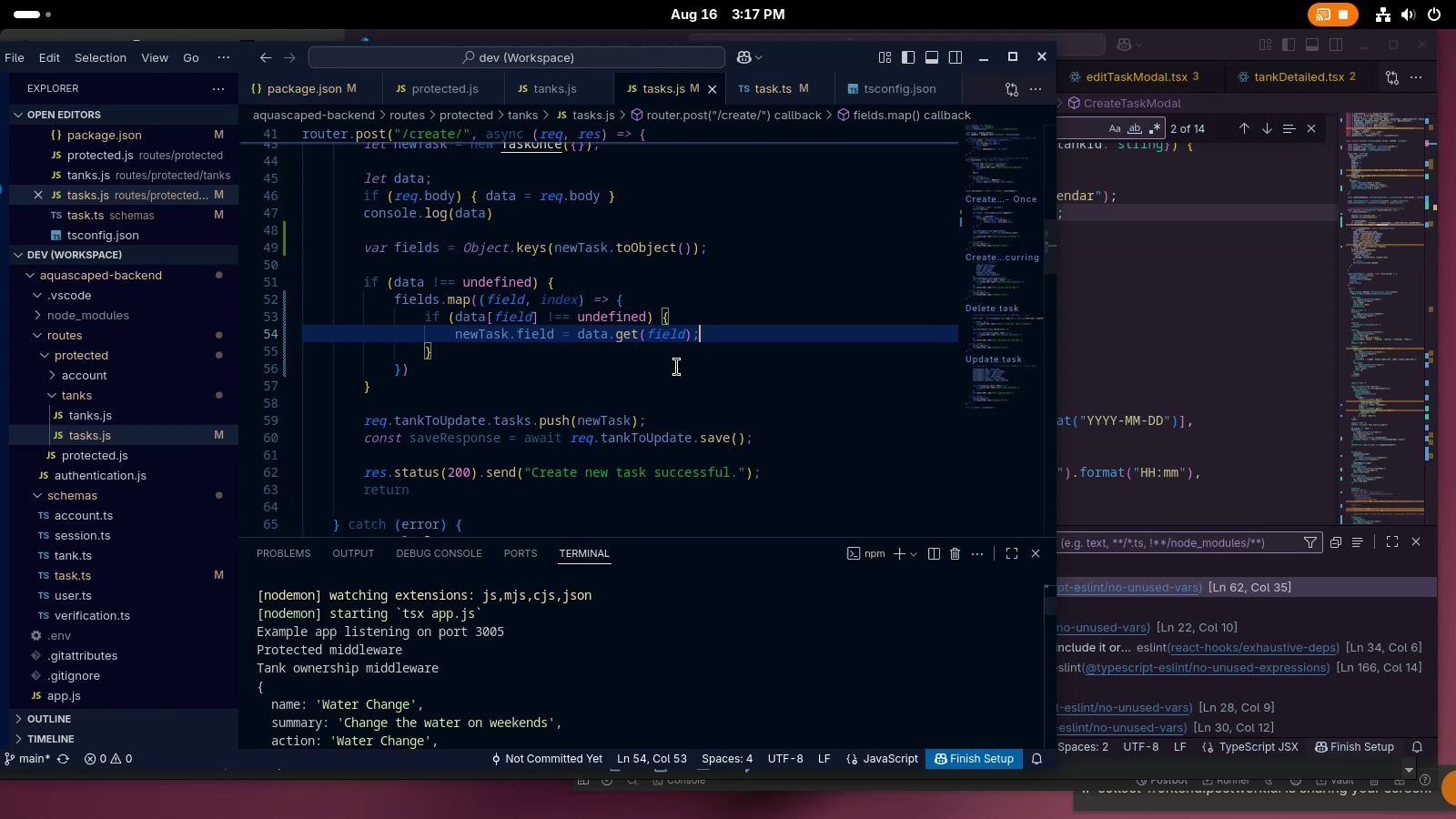 
key(Alt+Control+AltRight)
 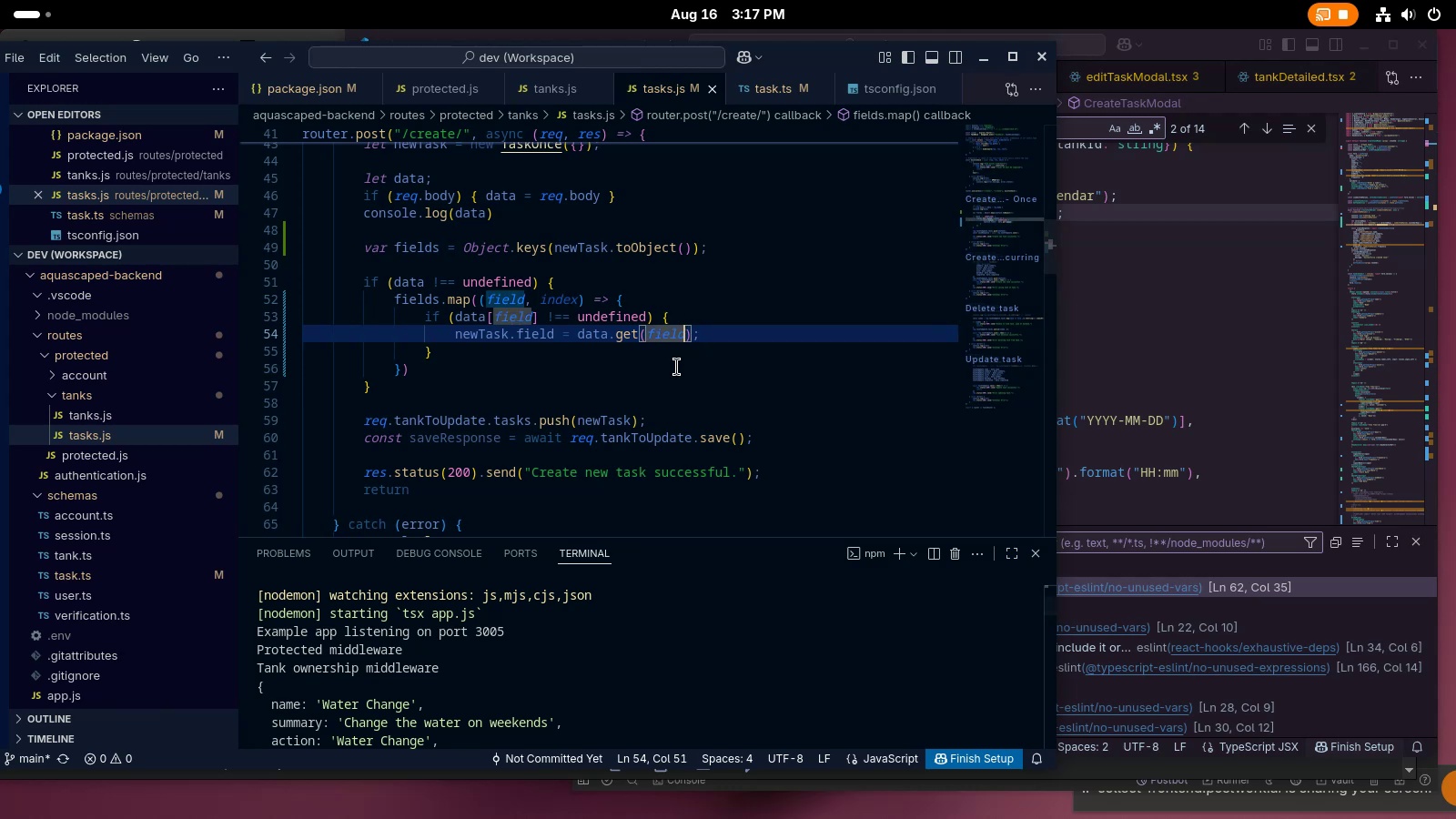 
key(Unknown)
 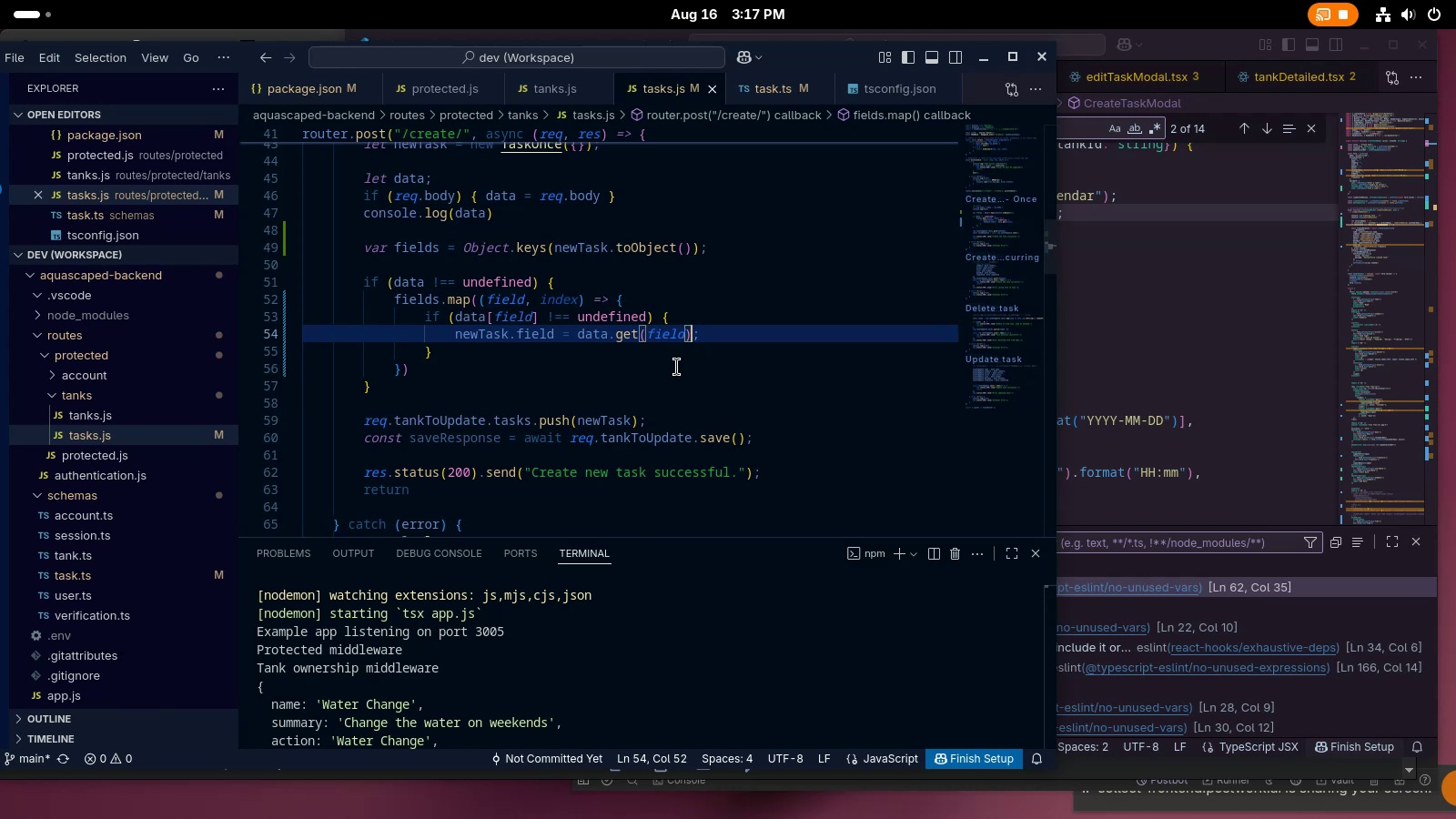 
key(Control+Backspace)
 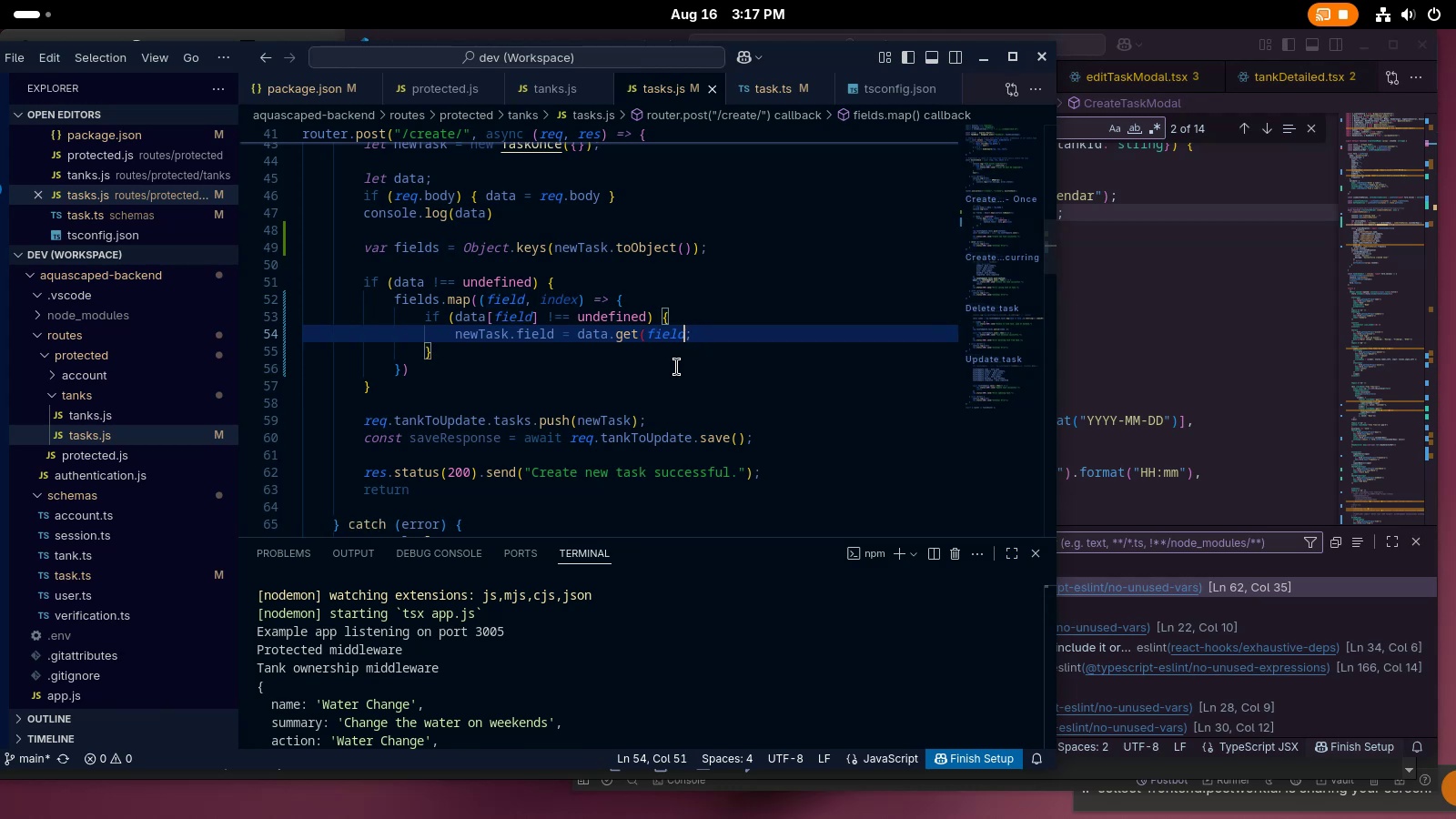 
key(Alt+Control+AltRight)
 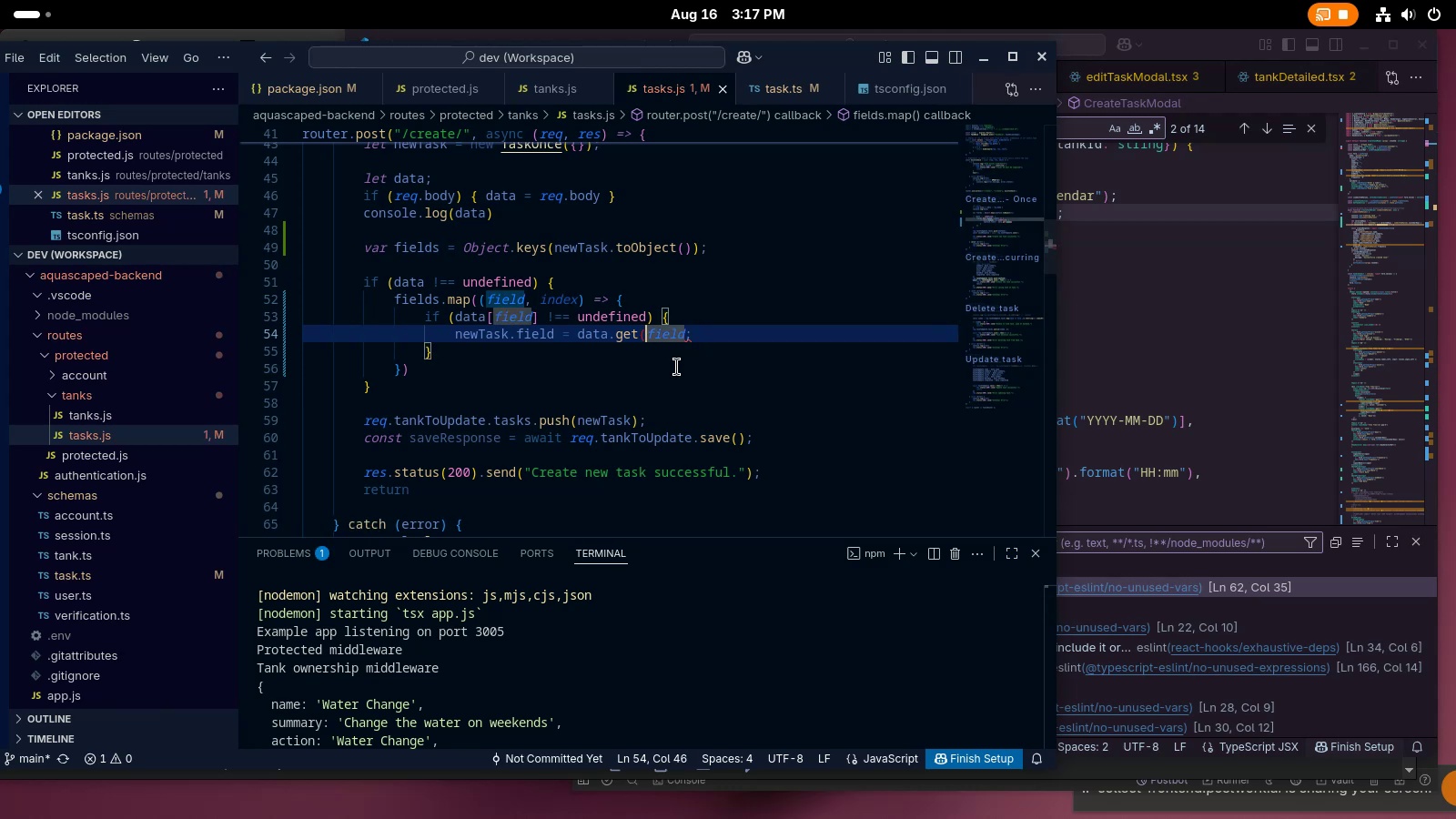 
key(Control+Backspace)
 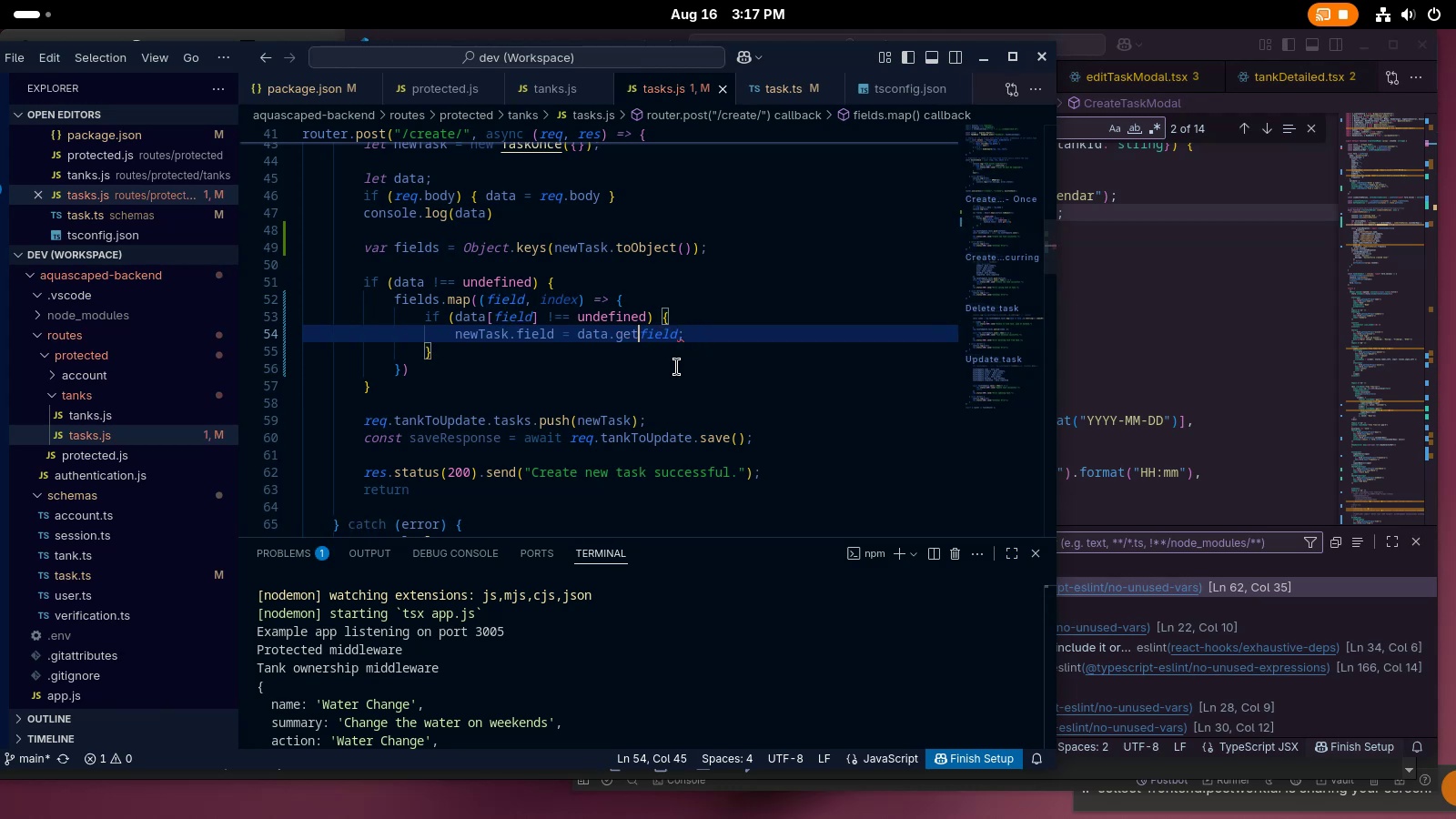 
key(Control+Backspace)
 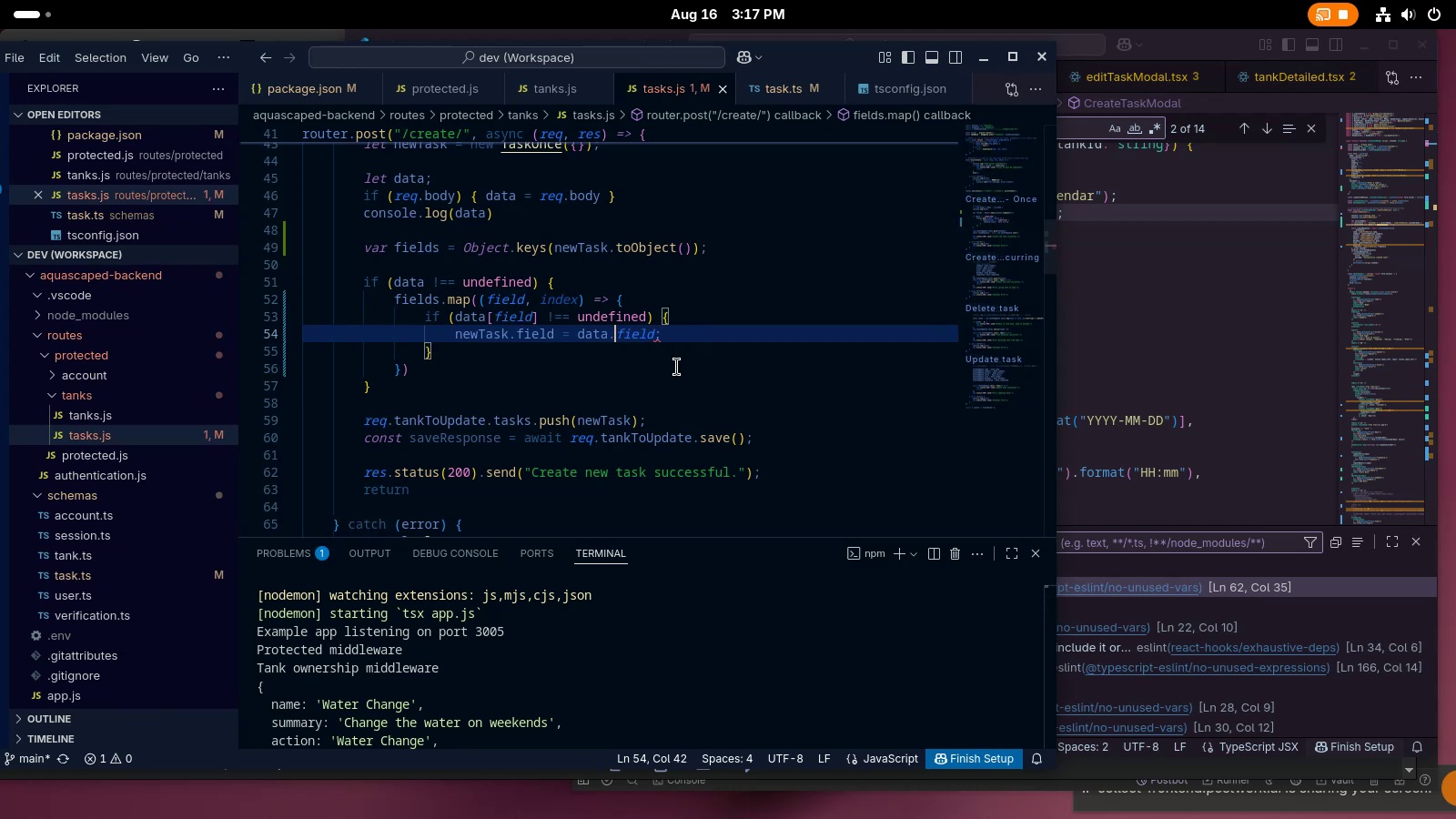 
key(Control+Backspace)
 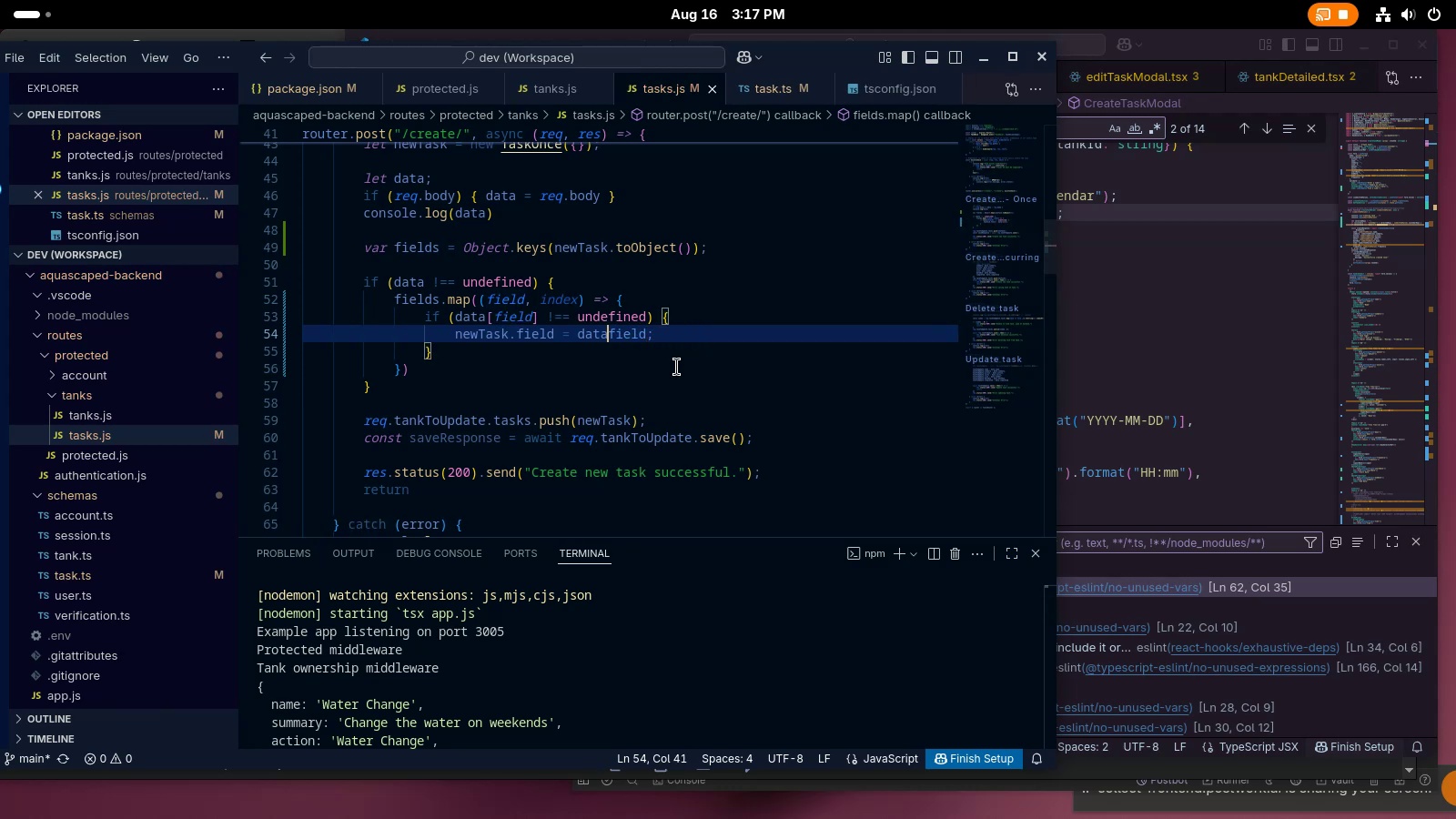 
key(Control+D)
 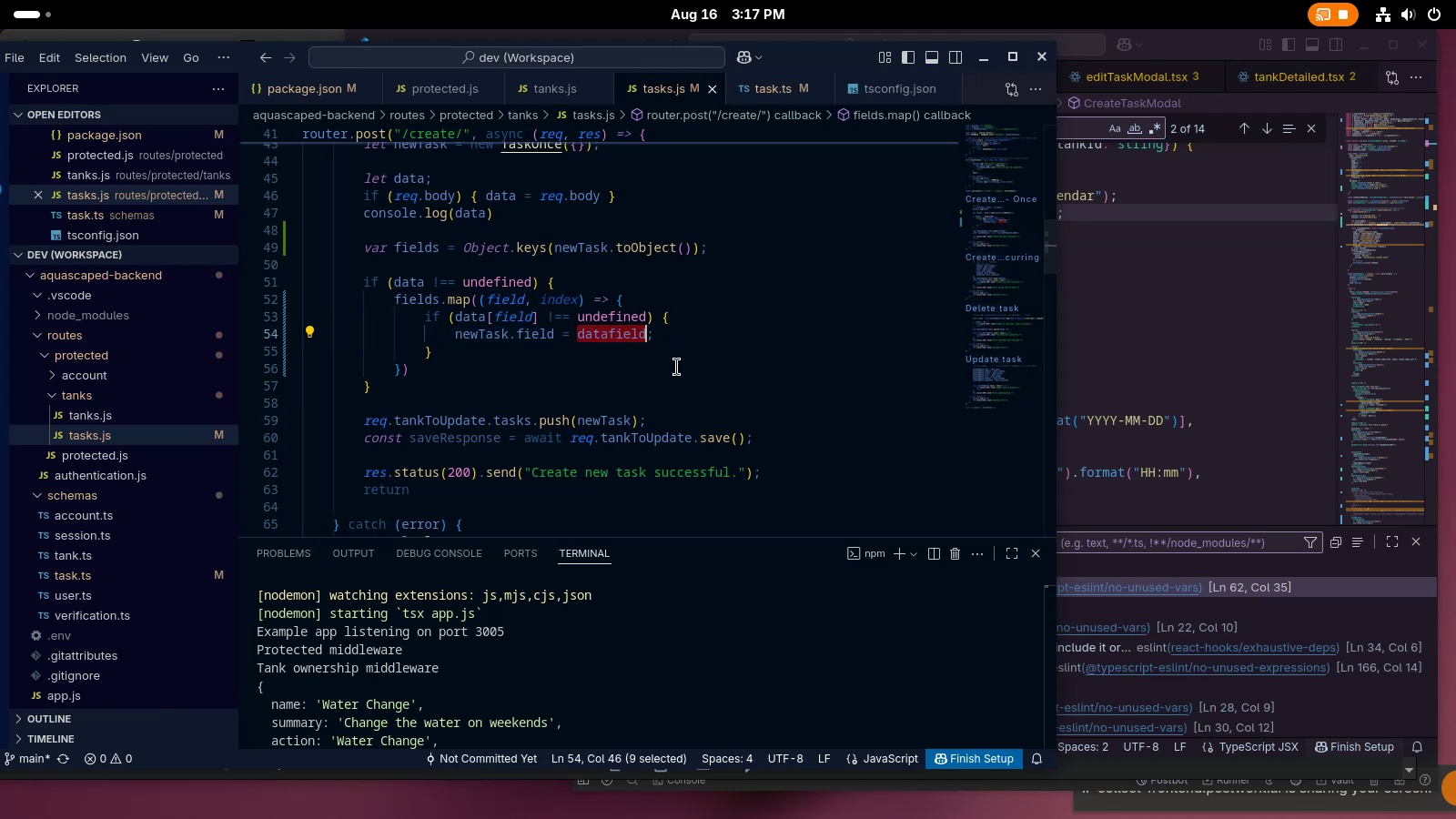 
key(Alt+AltRight)
 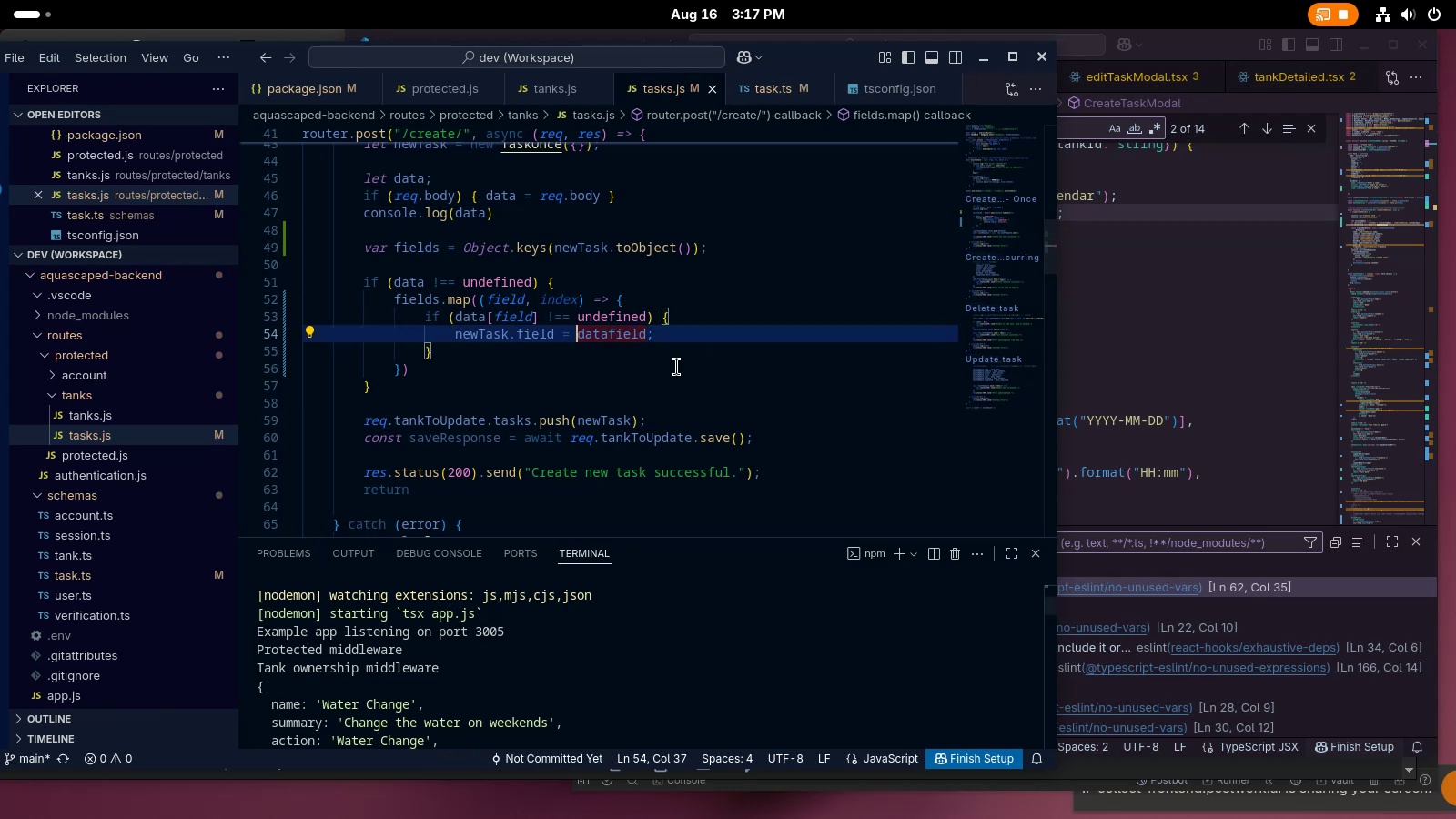 
key(Unknown)
 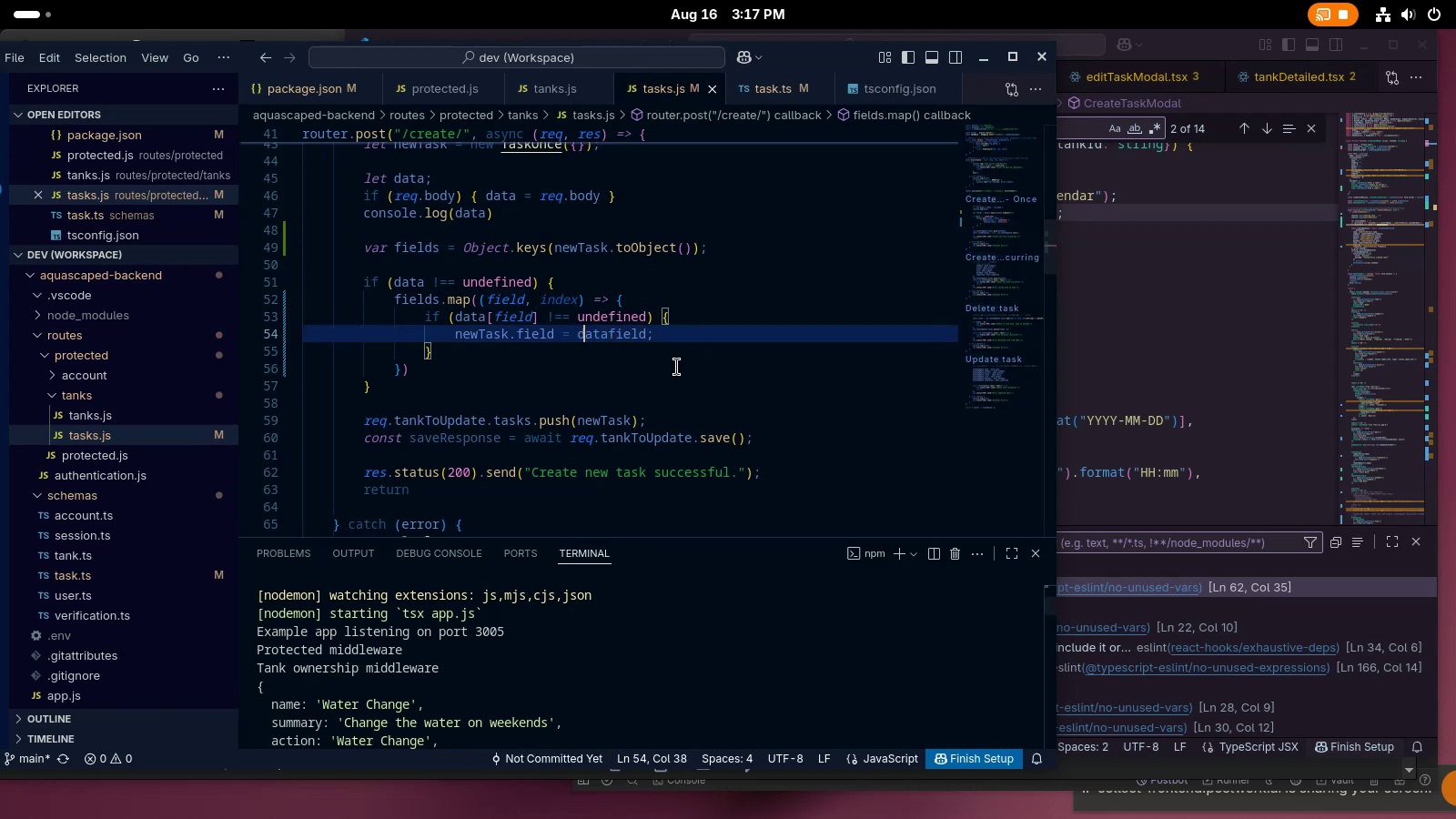 
key(Unknown)
 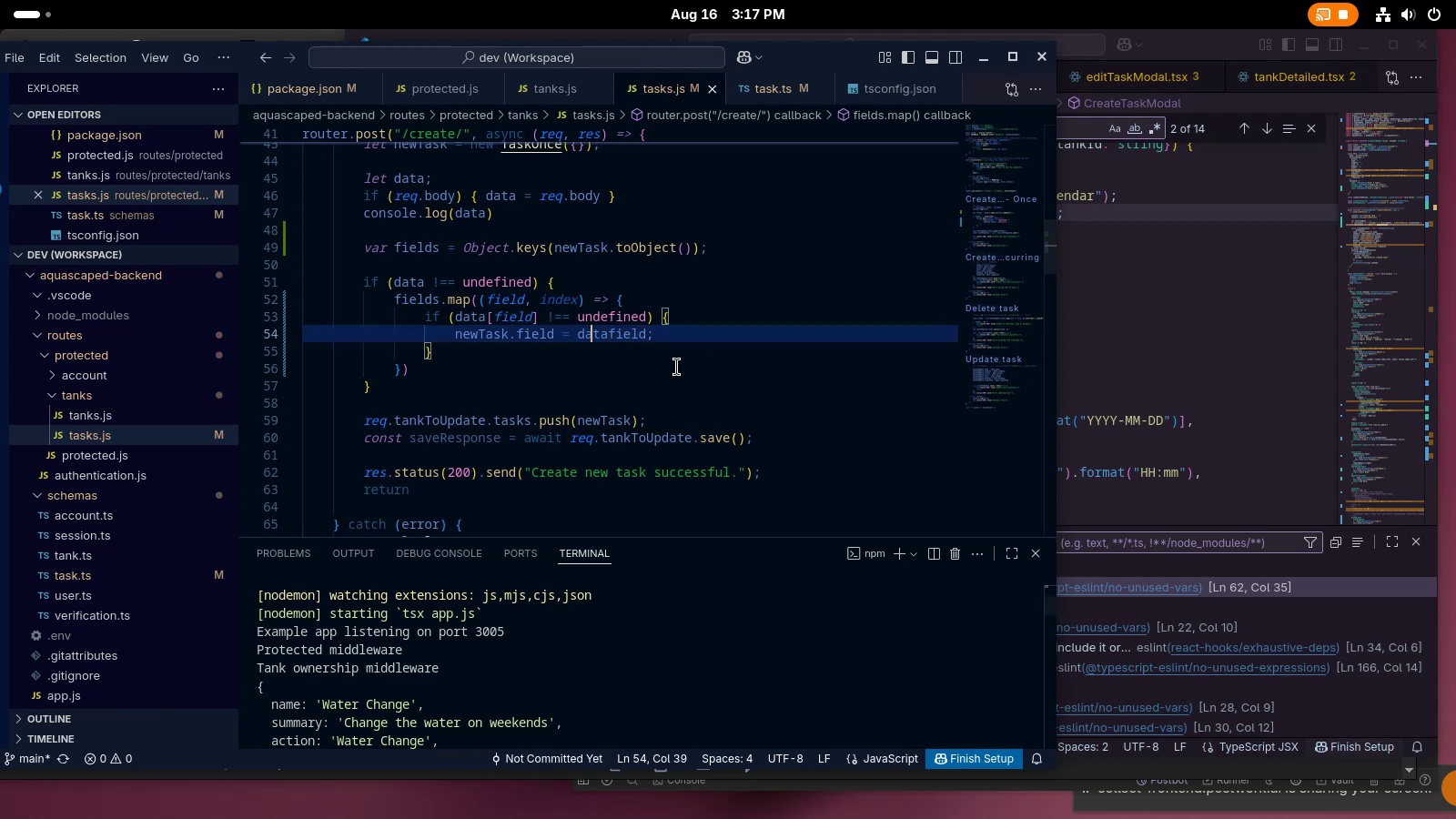 
key(Unknown)
 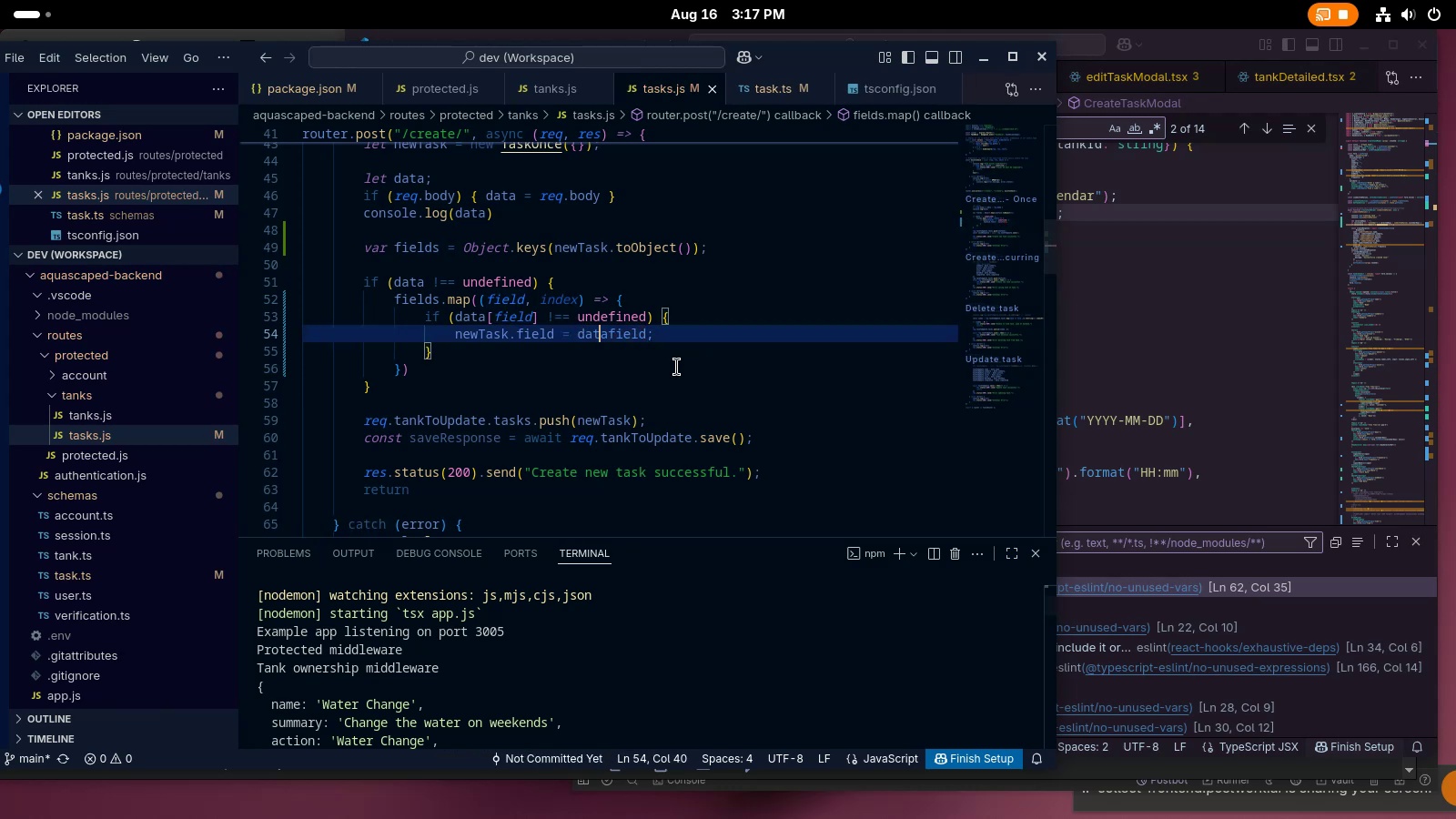 
key(Unknown)
 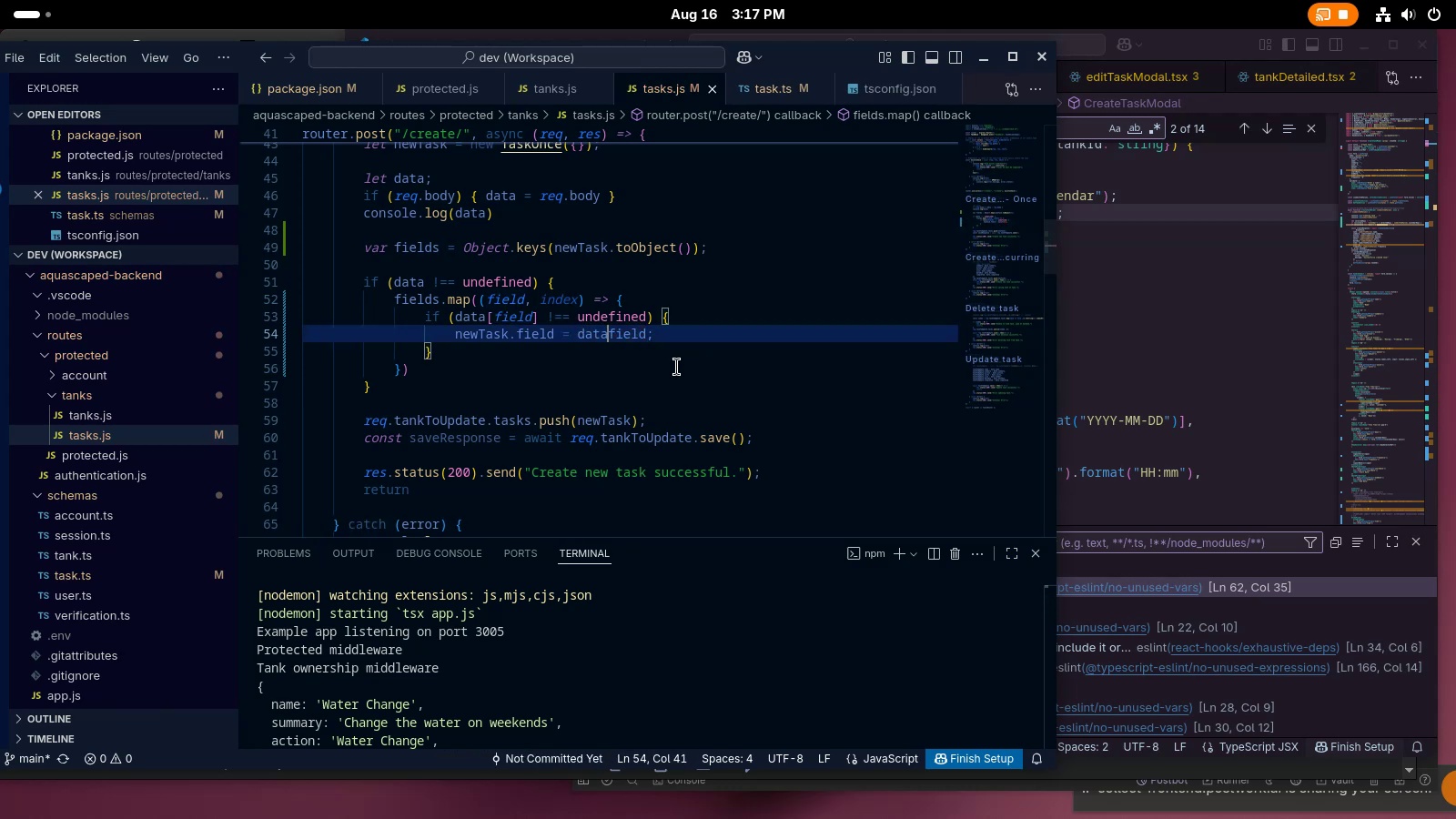 
key(BracketLeft)
 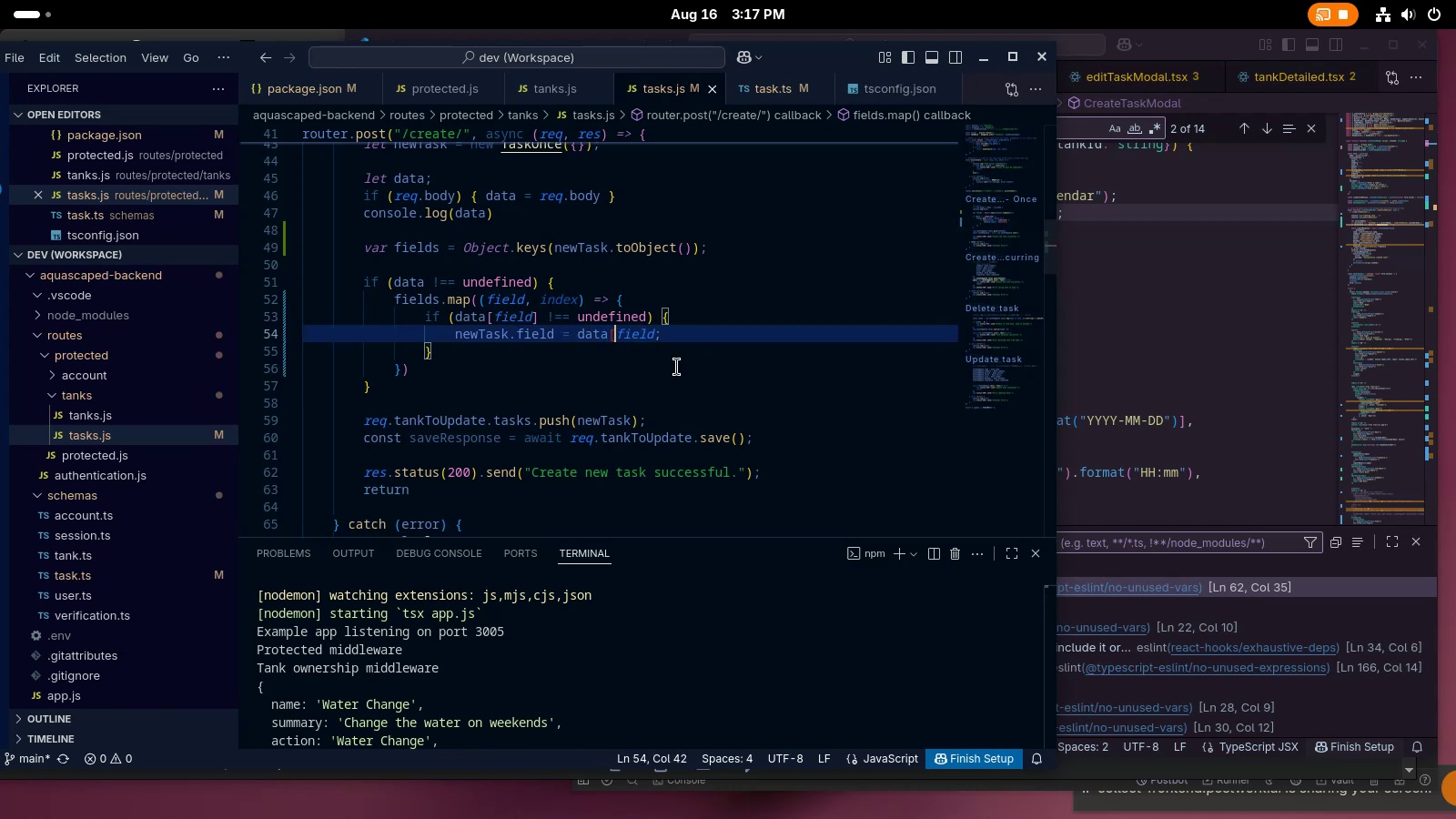 
key(Unknown)
 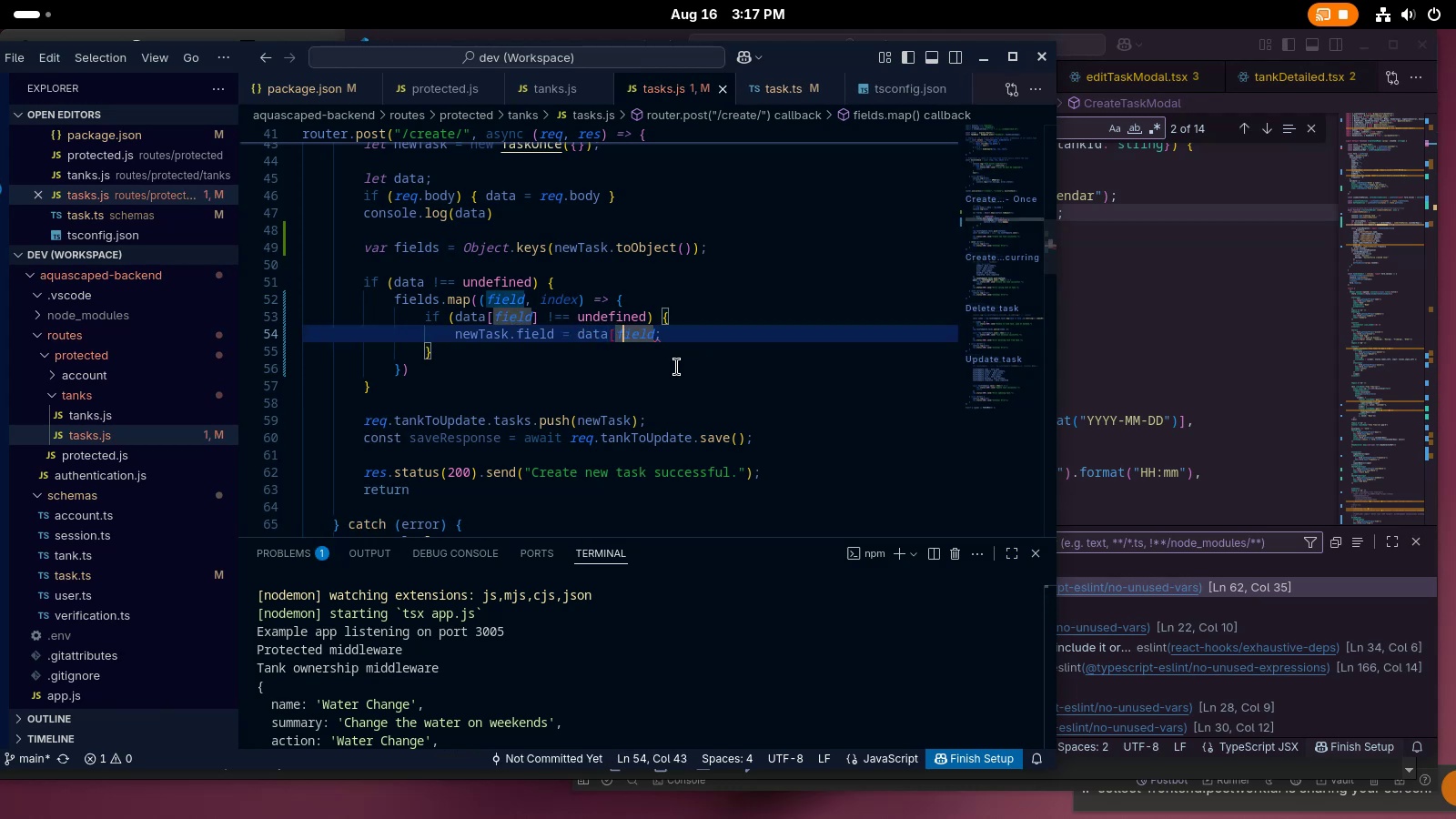 
key(Unknown)
 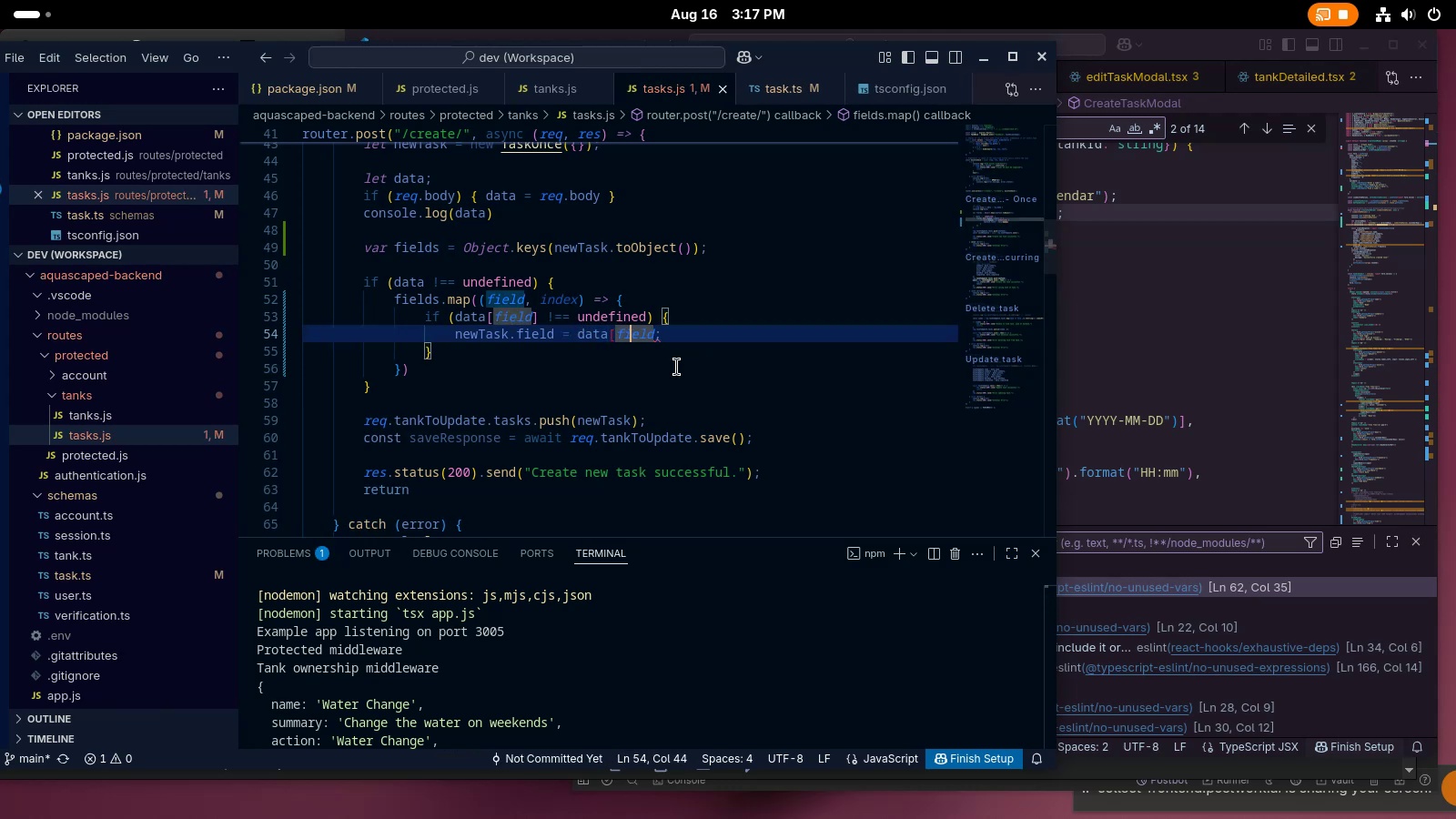 
key(Unknown)
 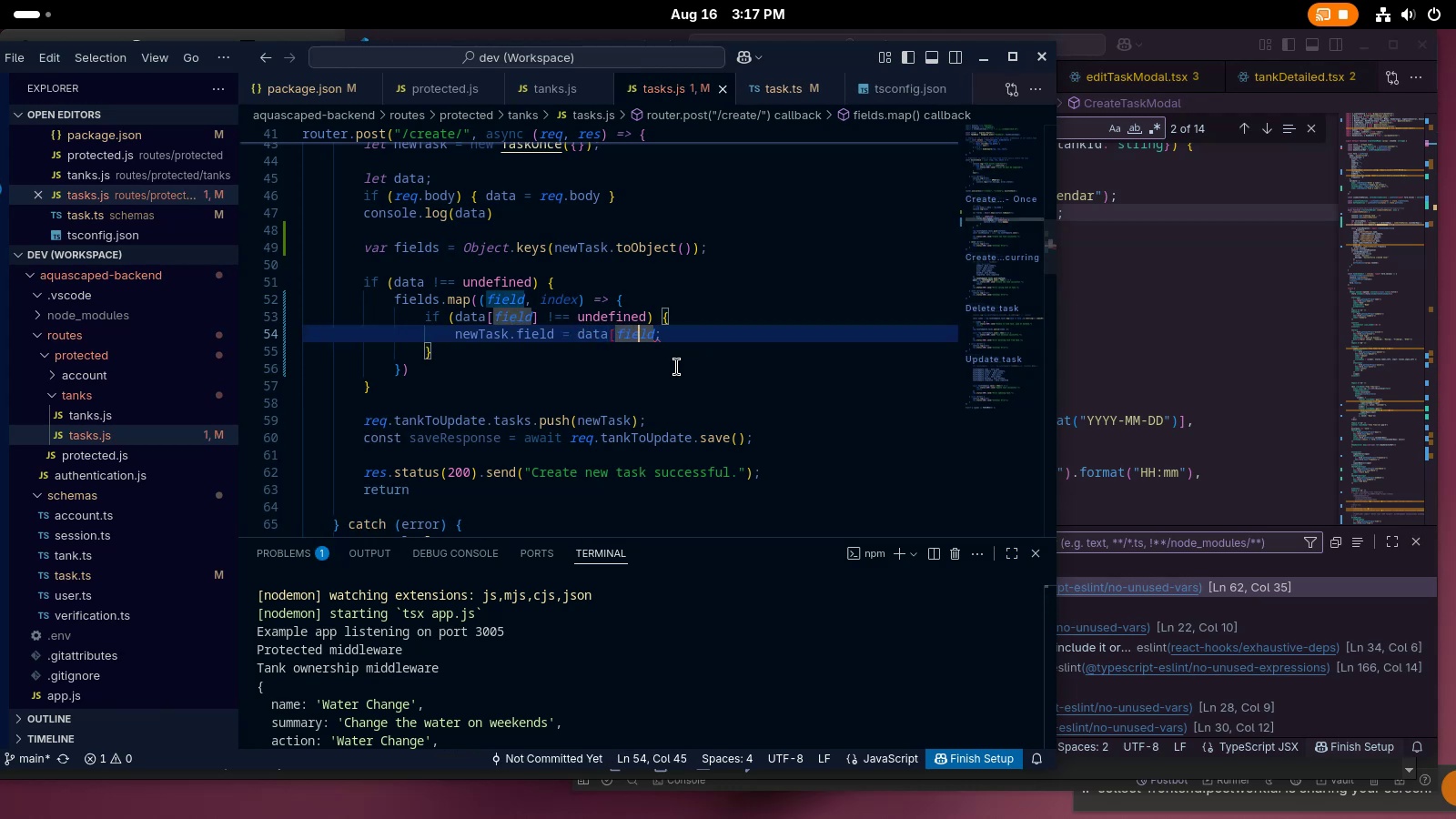 
key(Unknown)
 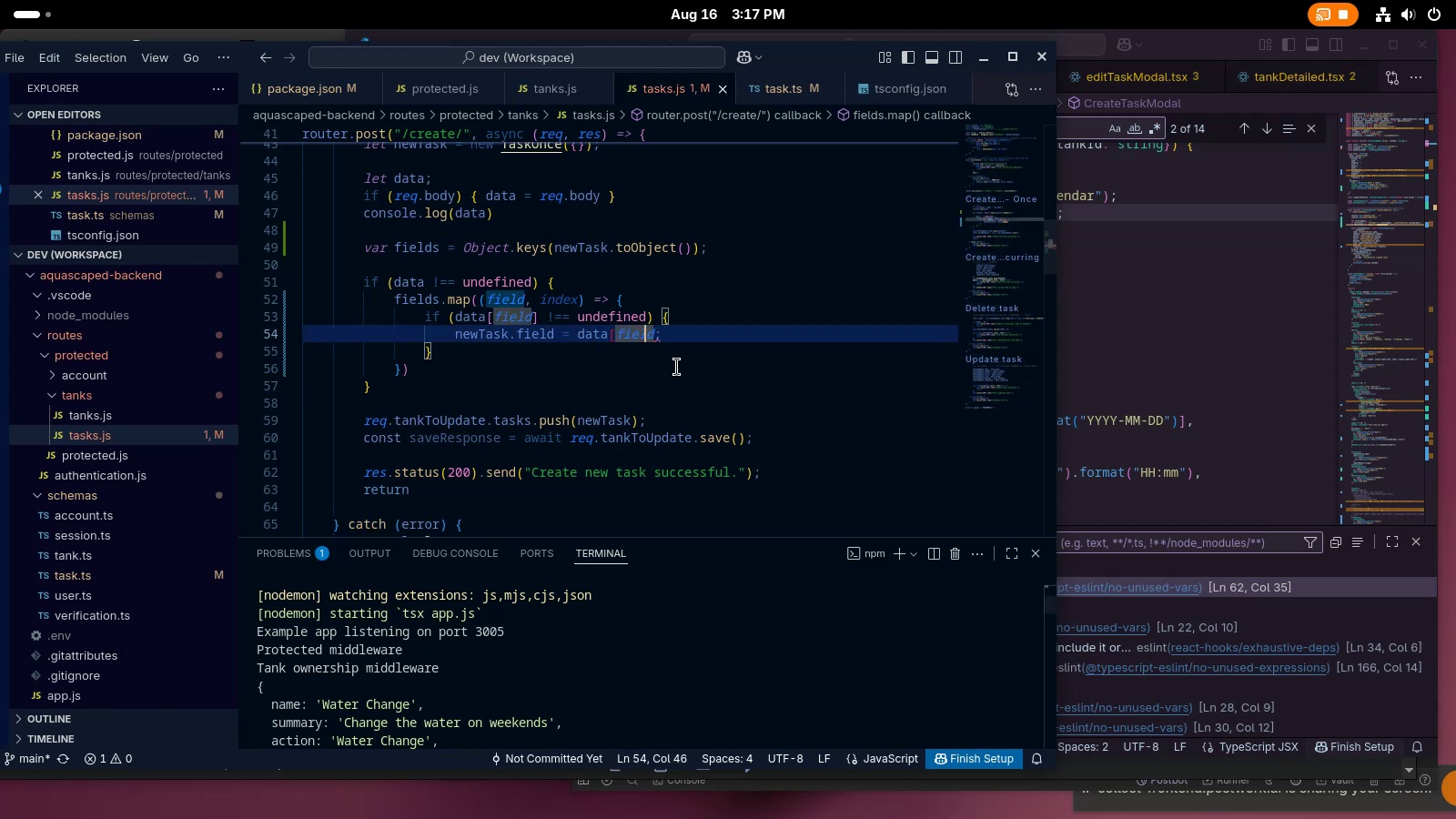 
key(Unknown)
 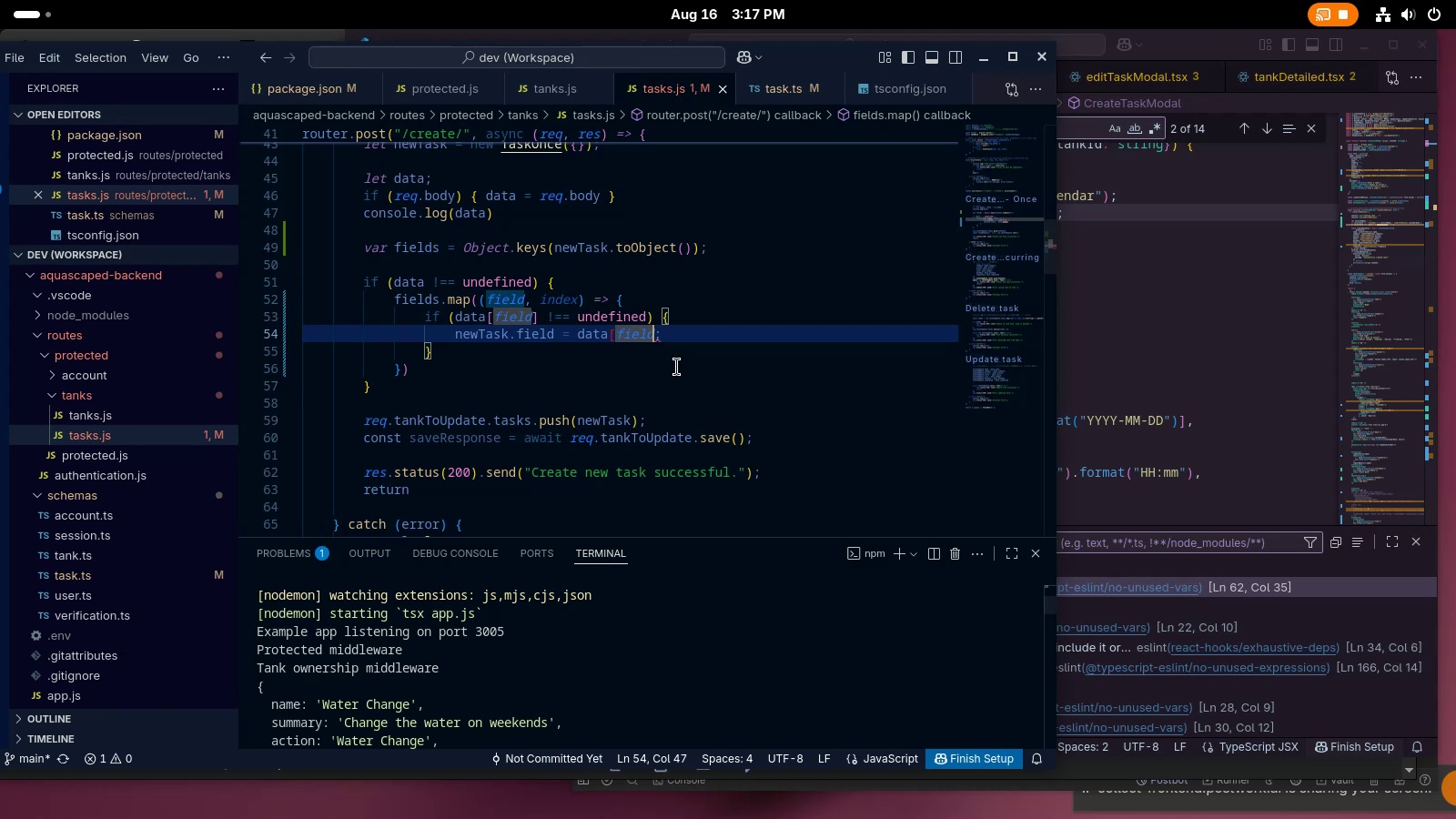 
key(BracketRight)
 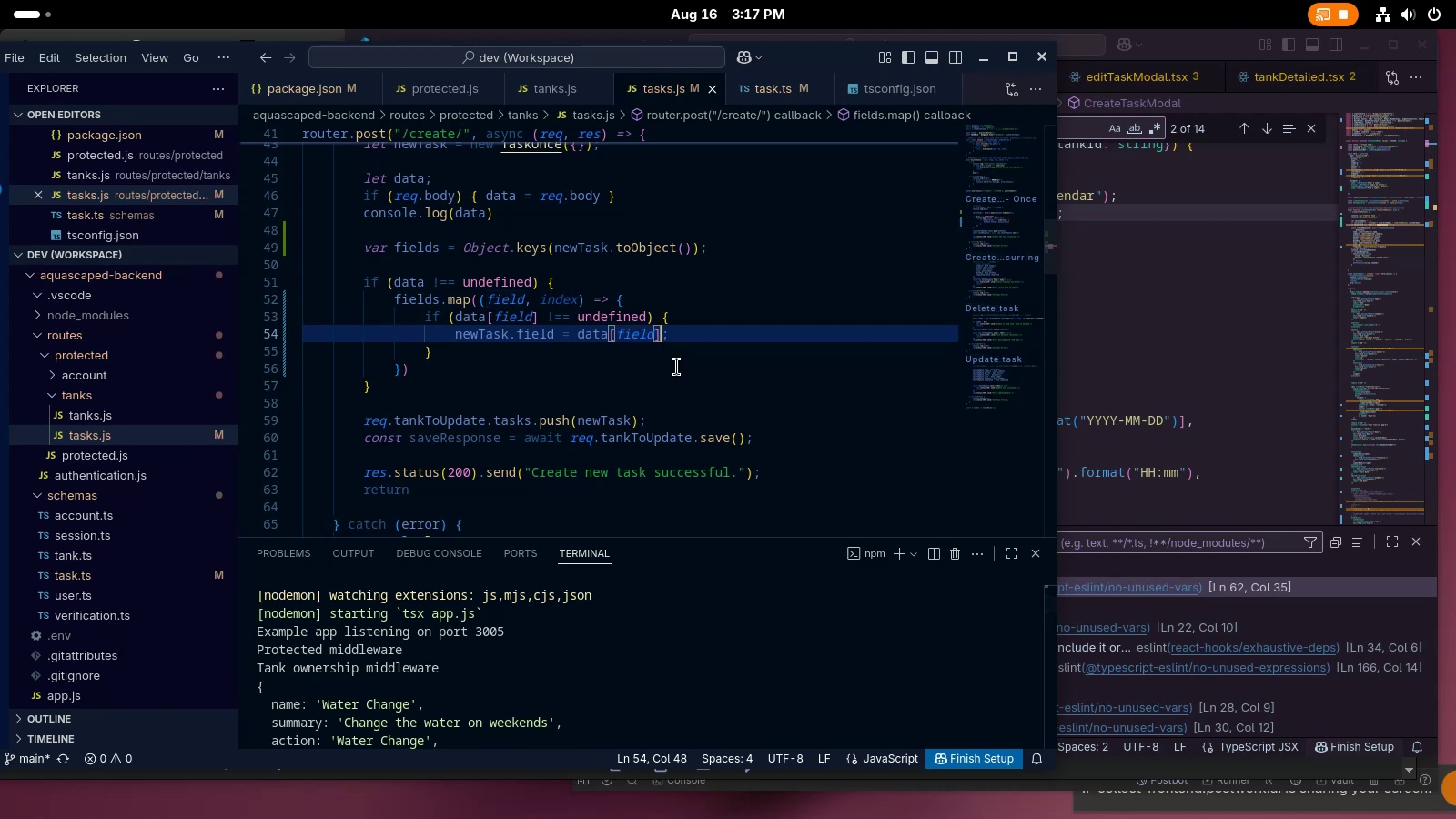 
left_click([677, 367])
 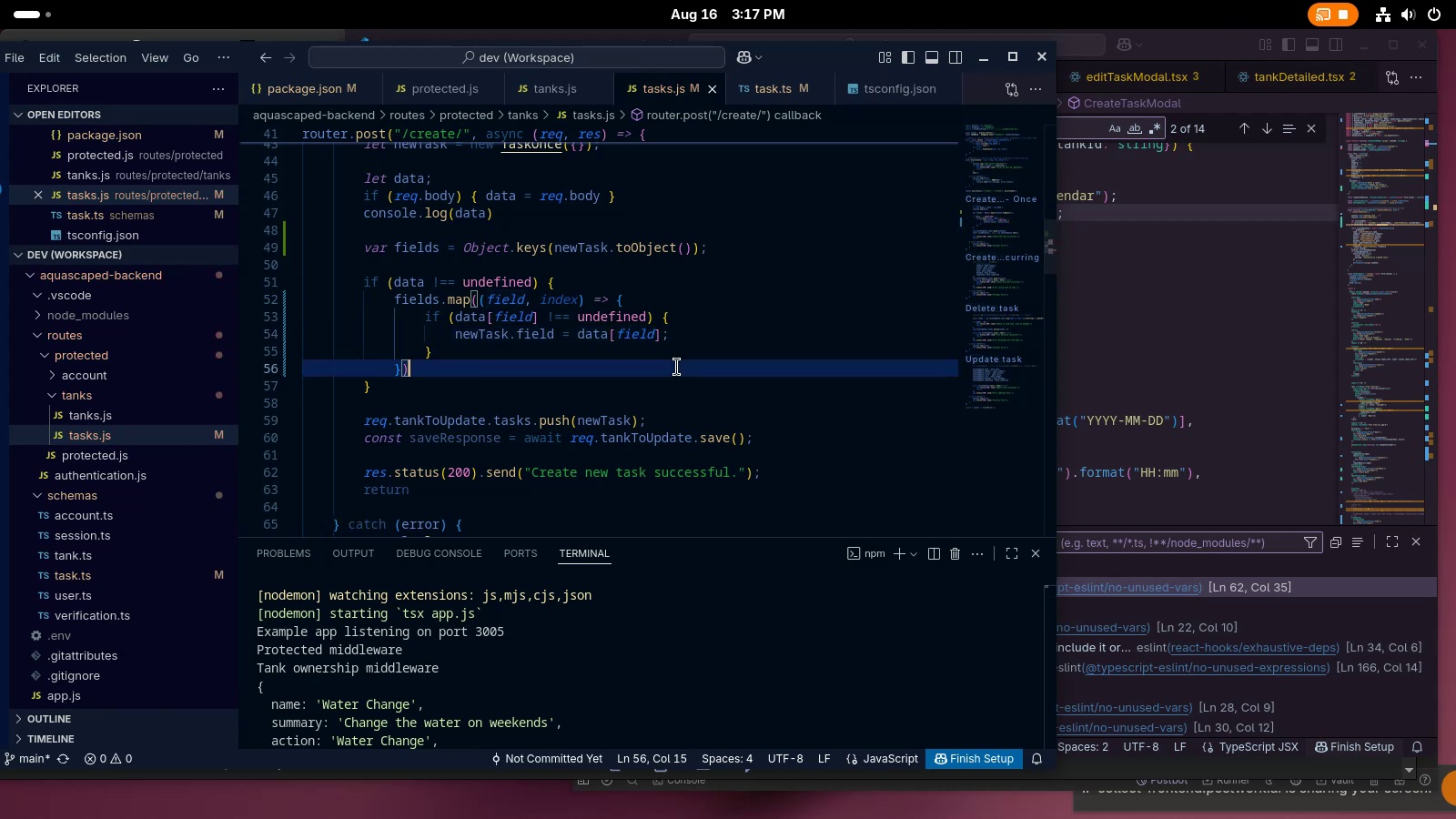 
key(Control+S)
 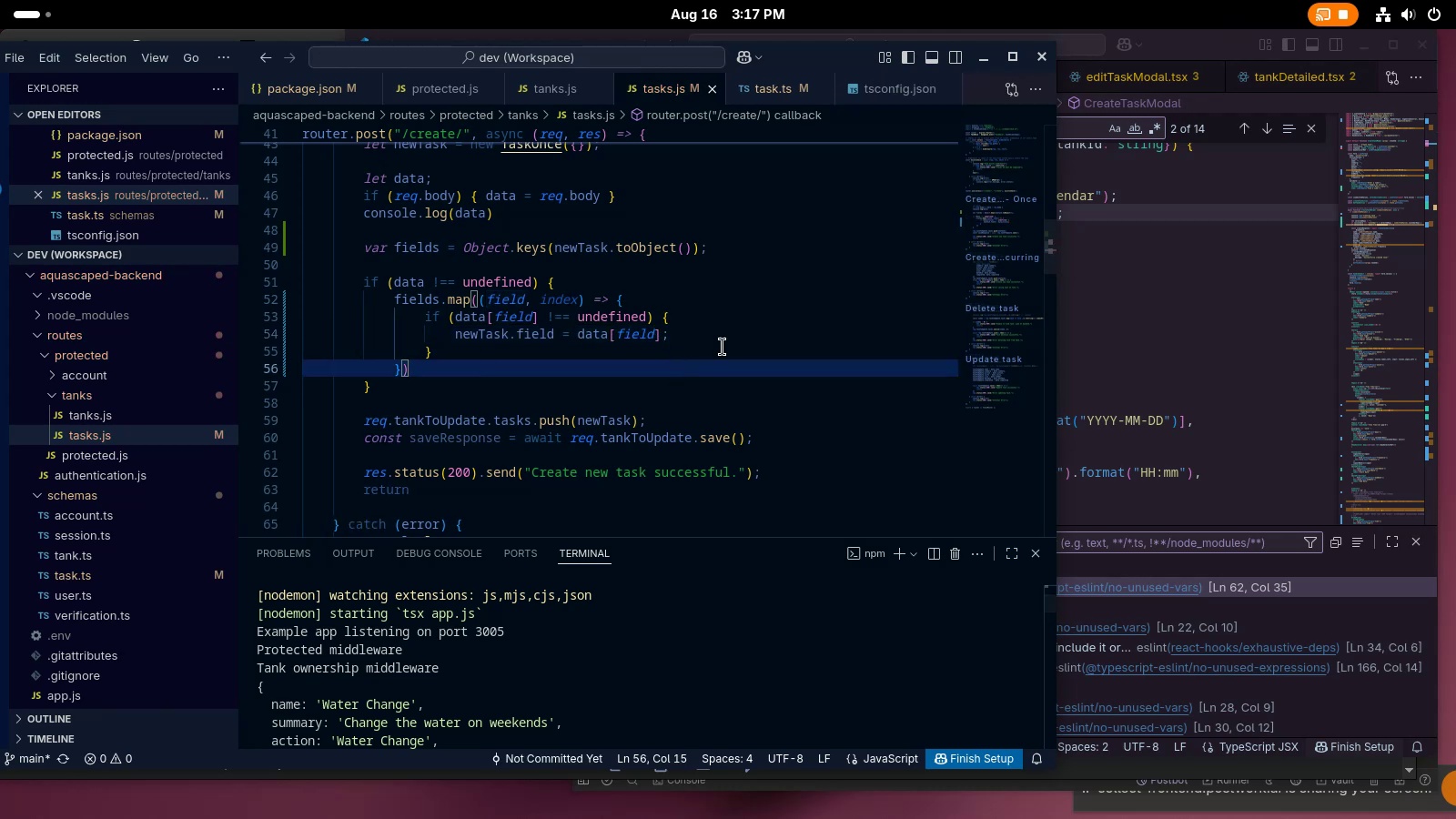 
left_click([770, 295])
 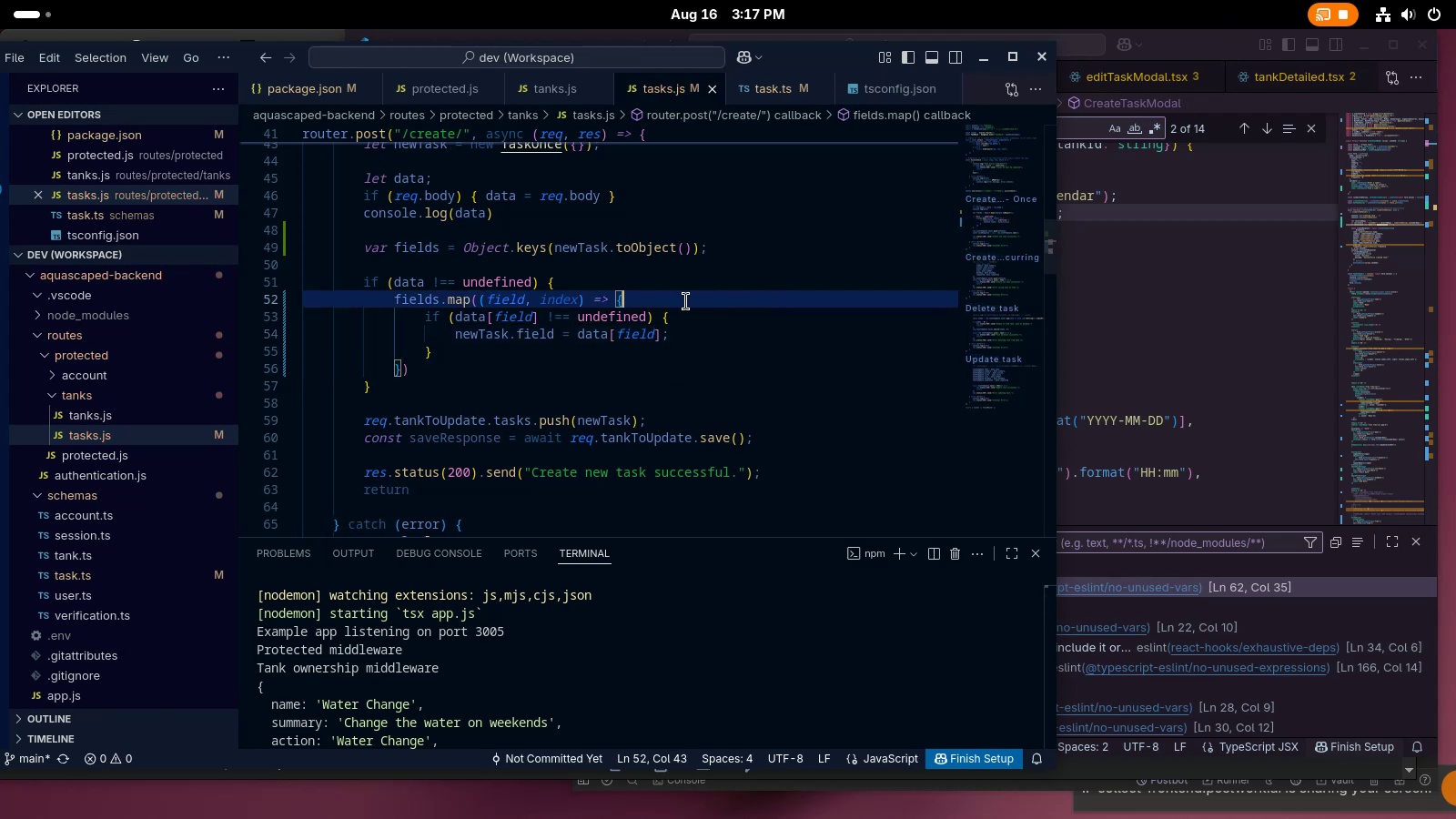 
scroll: coordinate [814, 689], scroll_direction: down, amount: 21.0
 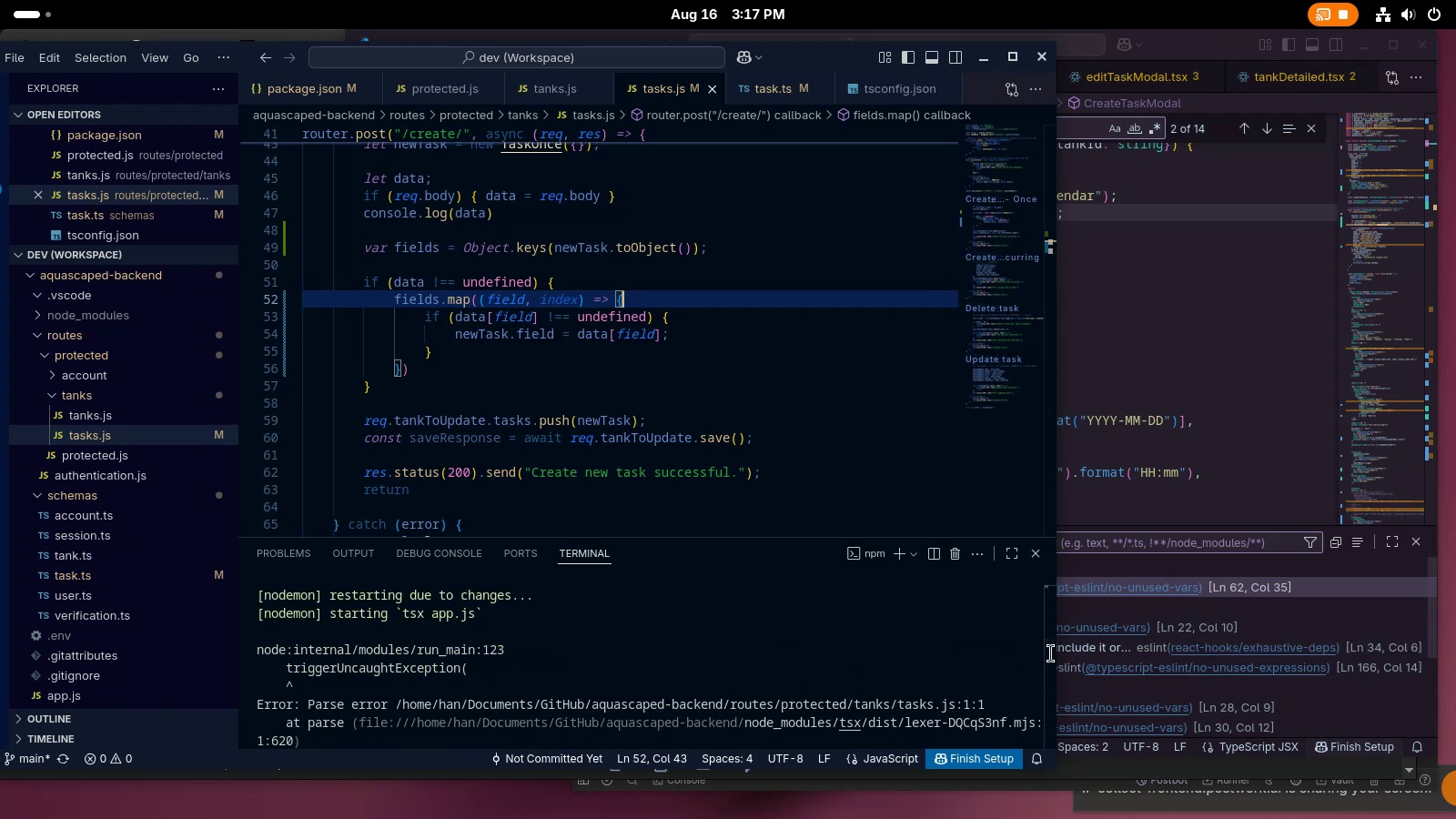 
left_click_drag(start_coordinate=[1050, 652], to_coordinate=[1044, 818])
 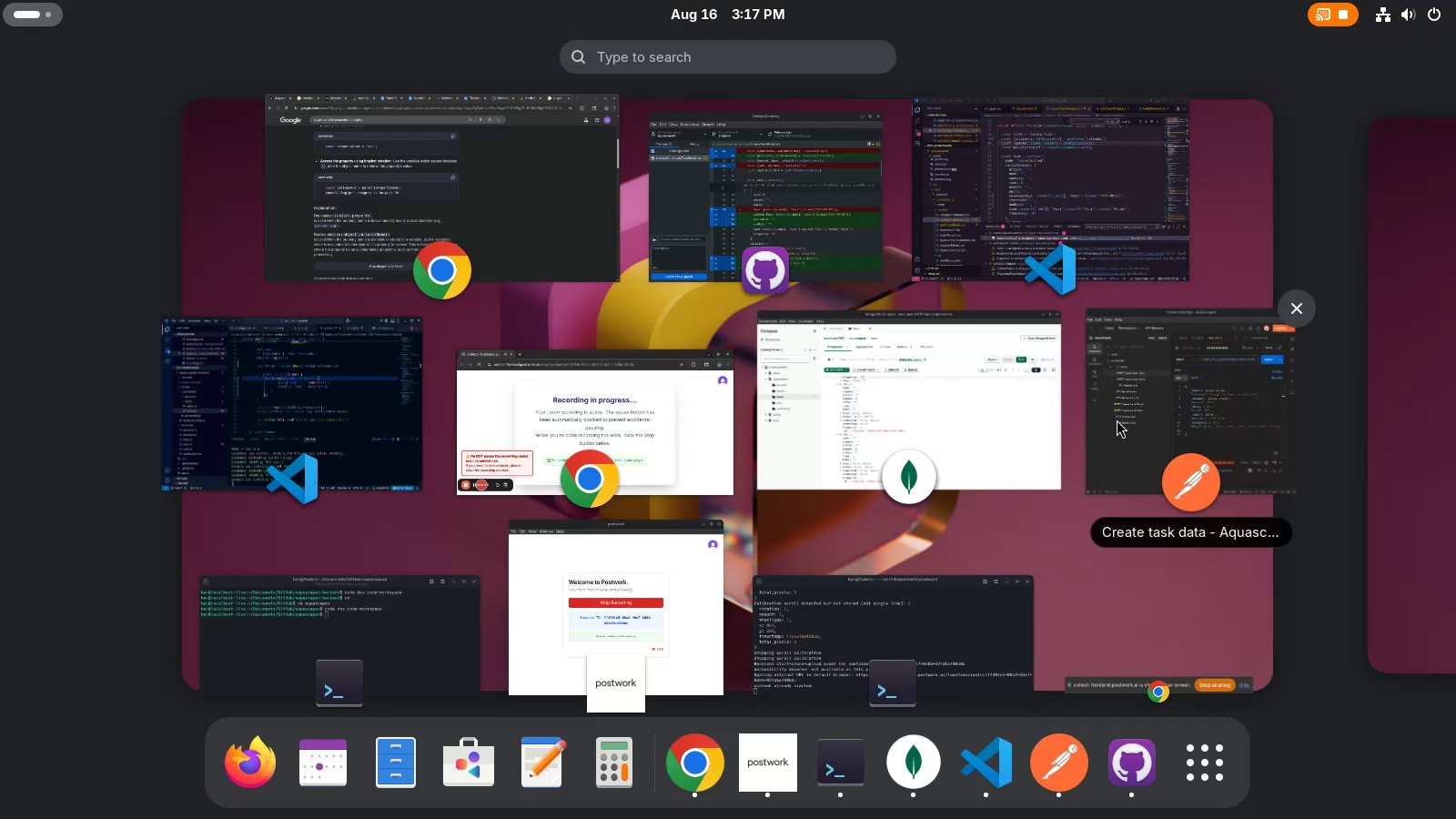 
left_click([1313, 238])
 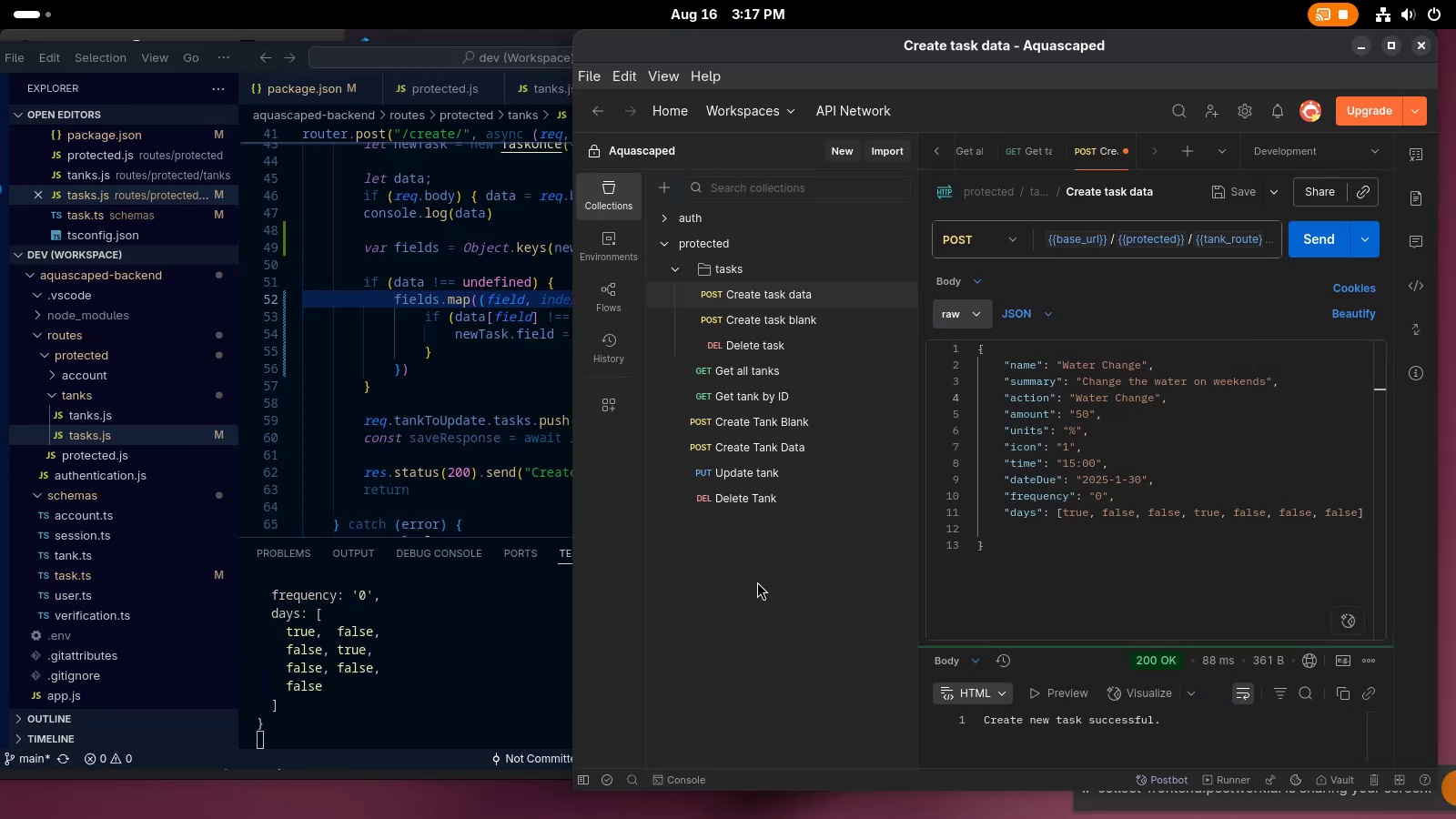 
left_click([437, 680])
 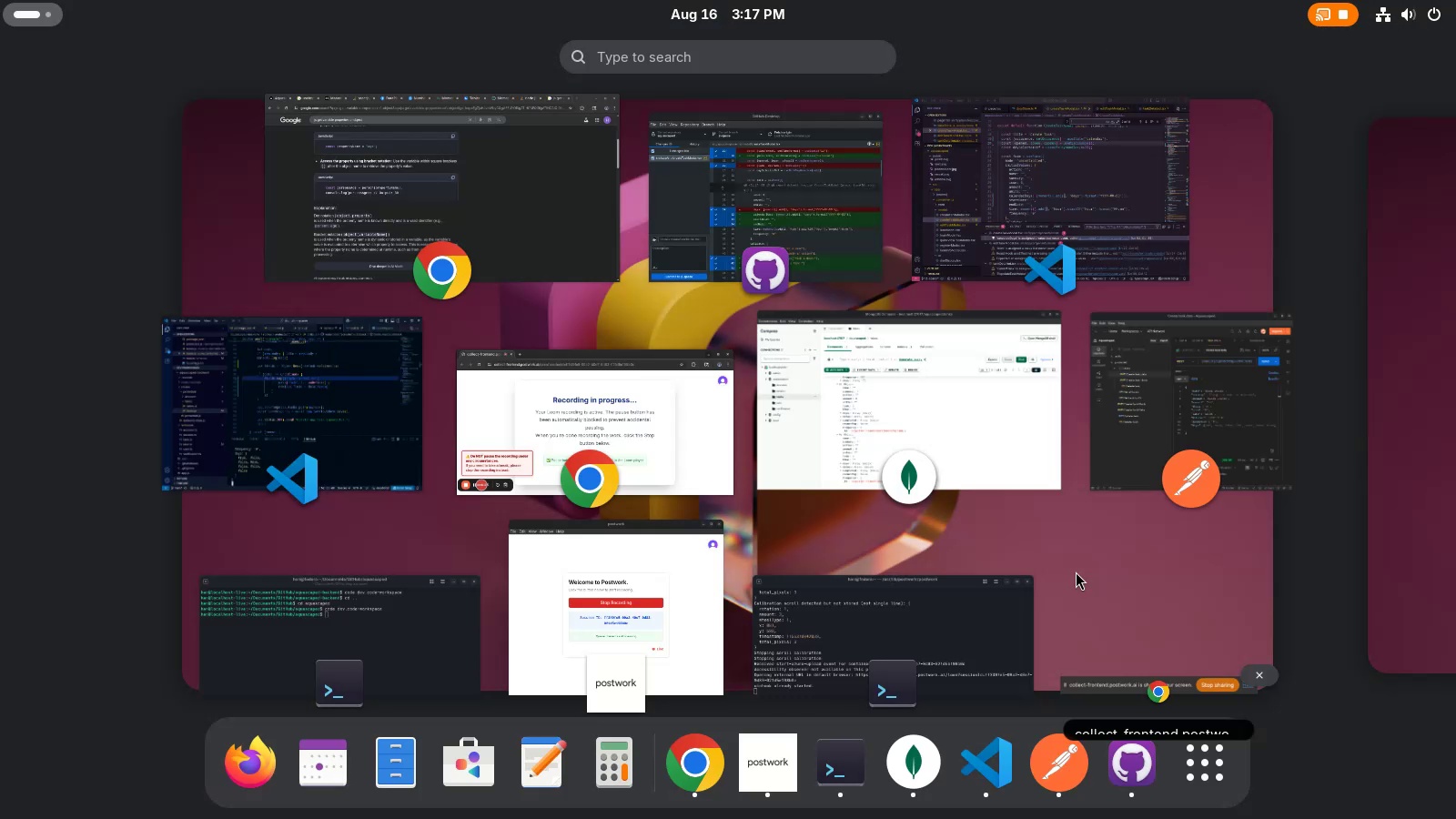 
scroll: coordinate [655, 611], scroll_direction: down, amount: 9.0
 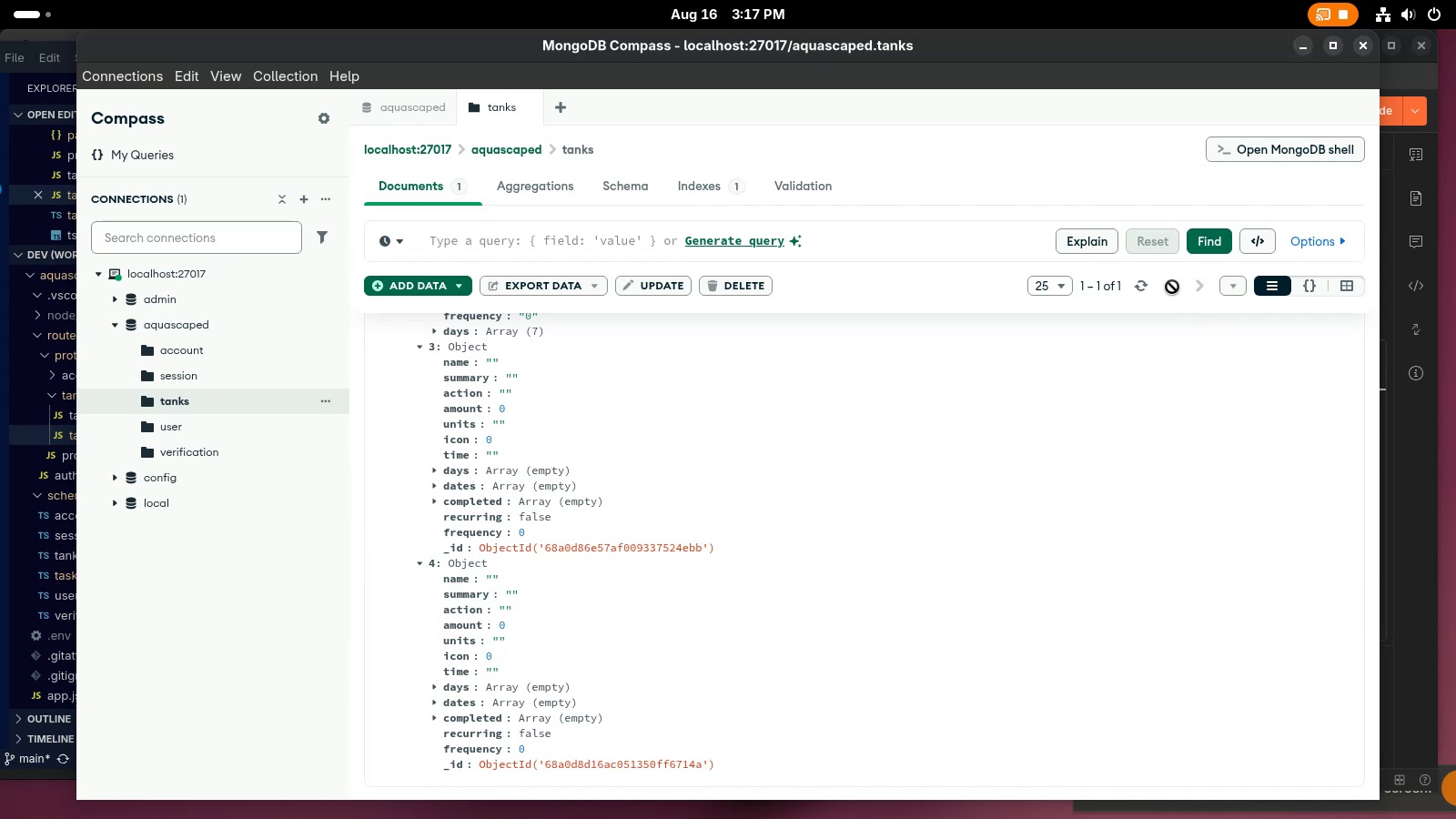 
left_click([1153, 287])
 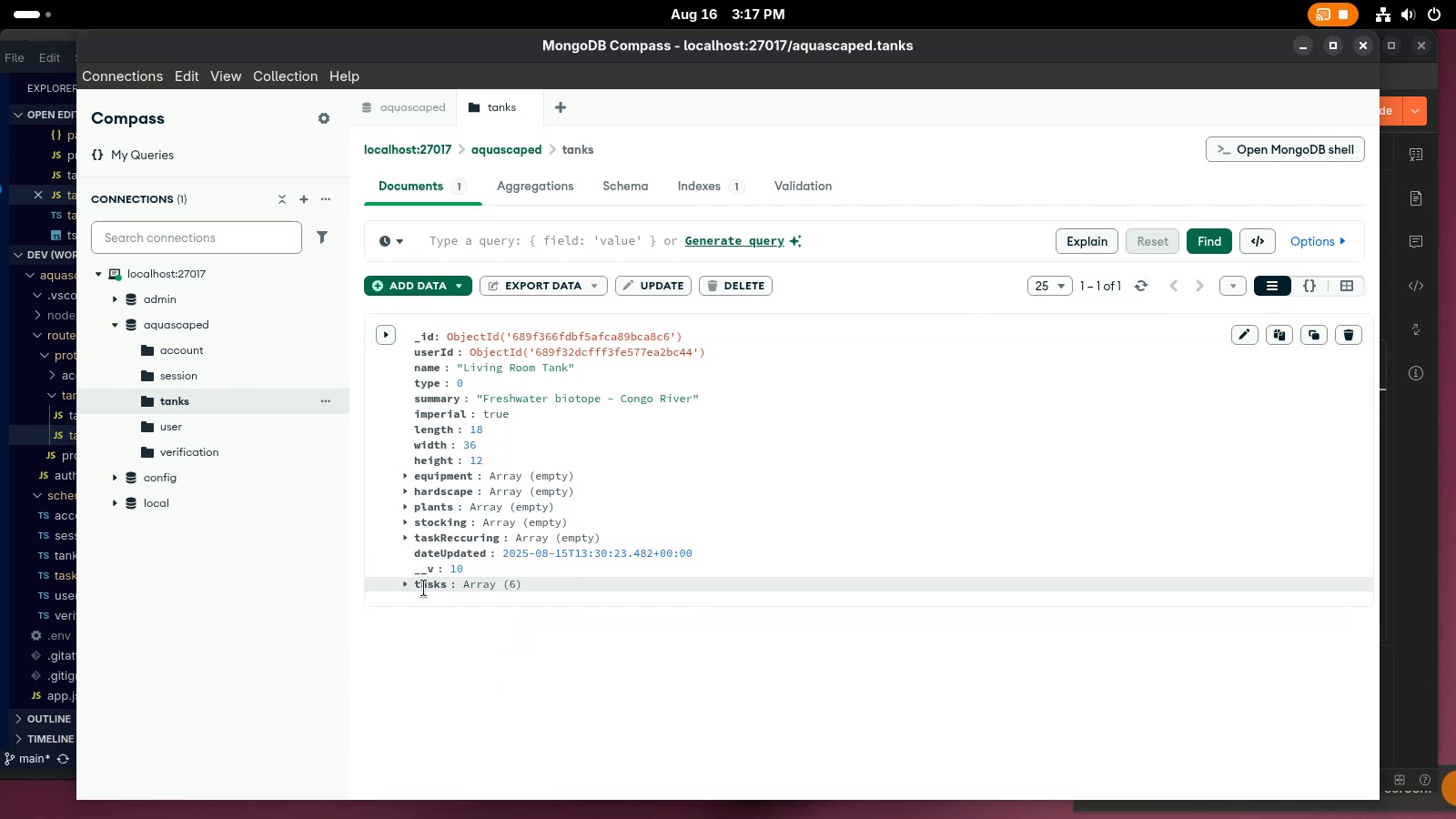 
left_click([402, 586])
 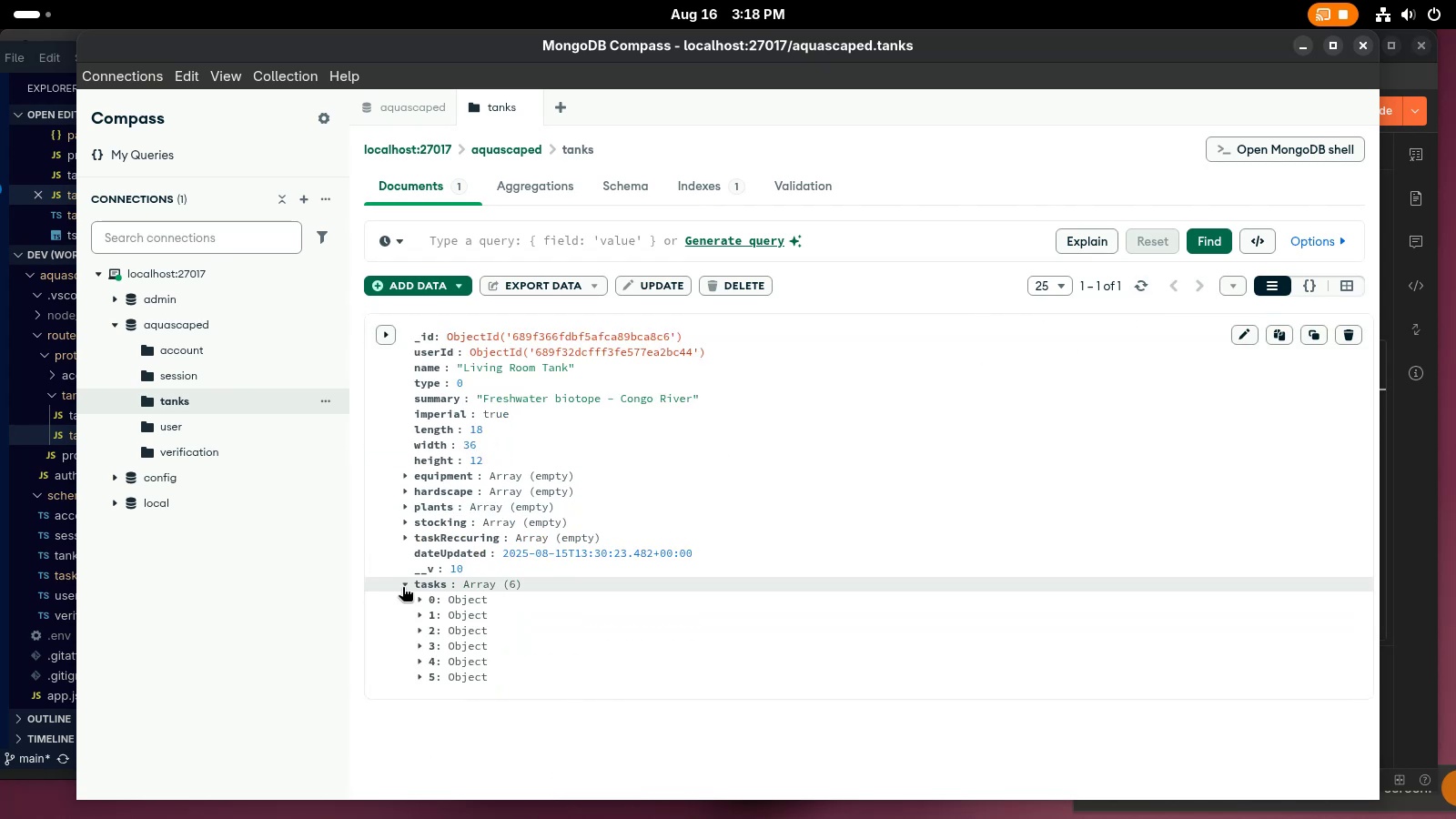 
scroll: coordinate [449, 669], scroll_direction: down, amount: 8.0
 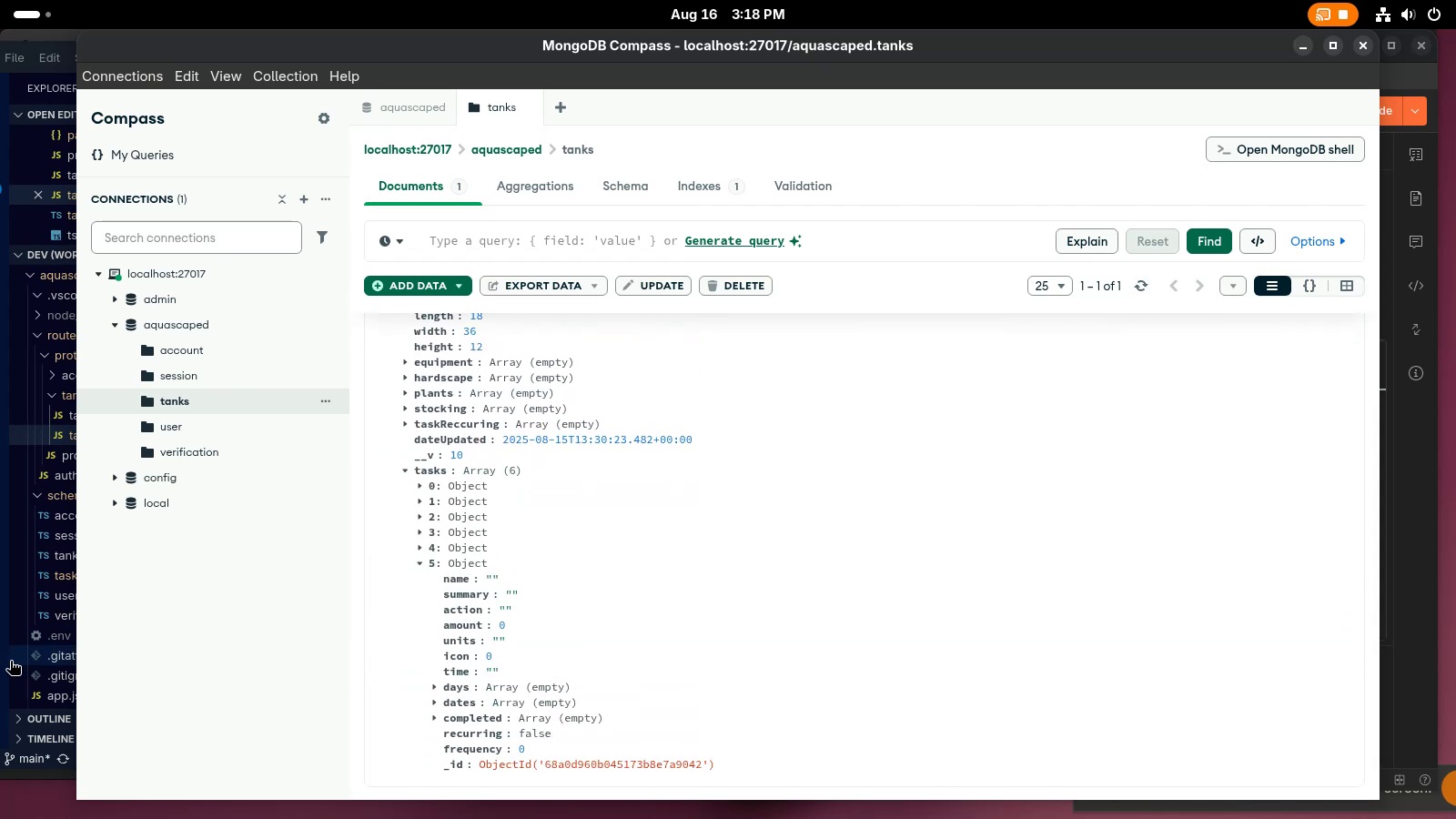 
left_click([3, 659])
 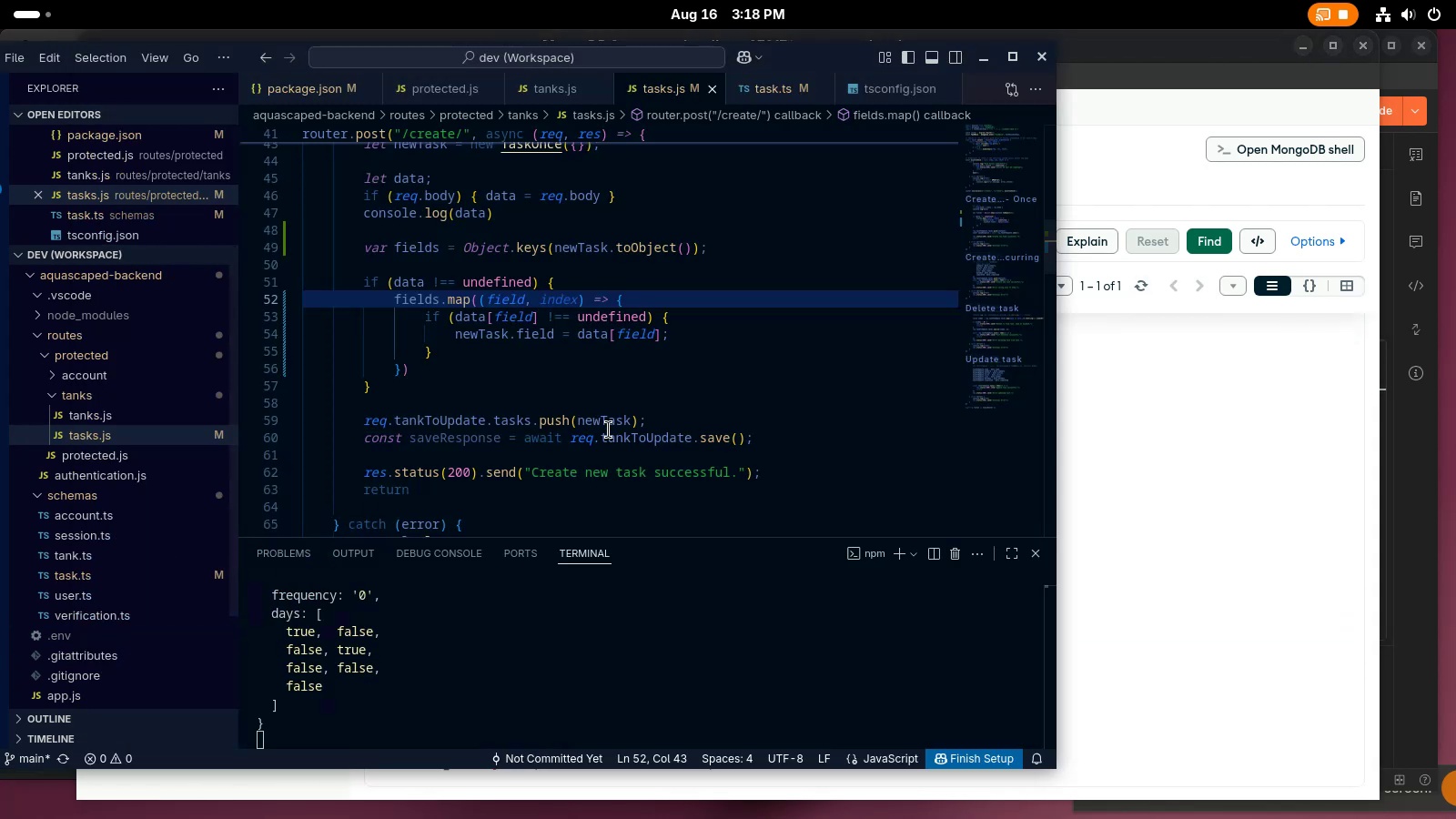 
left_click([616, 423])
 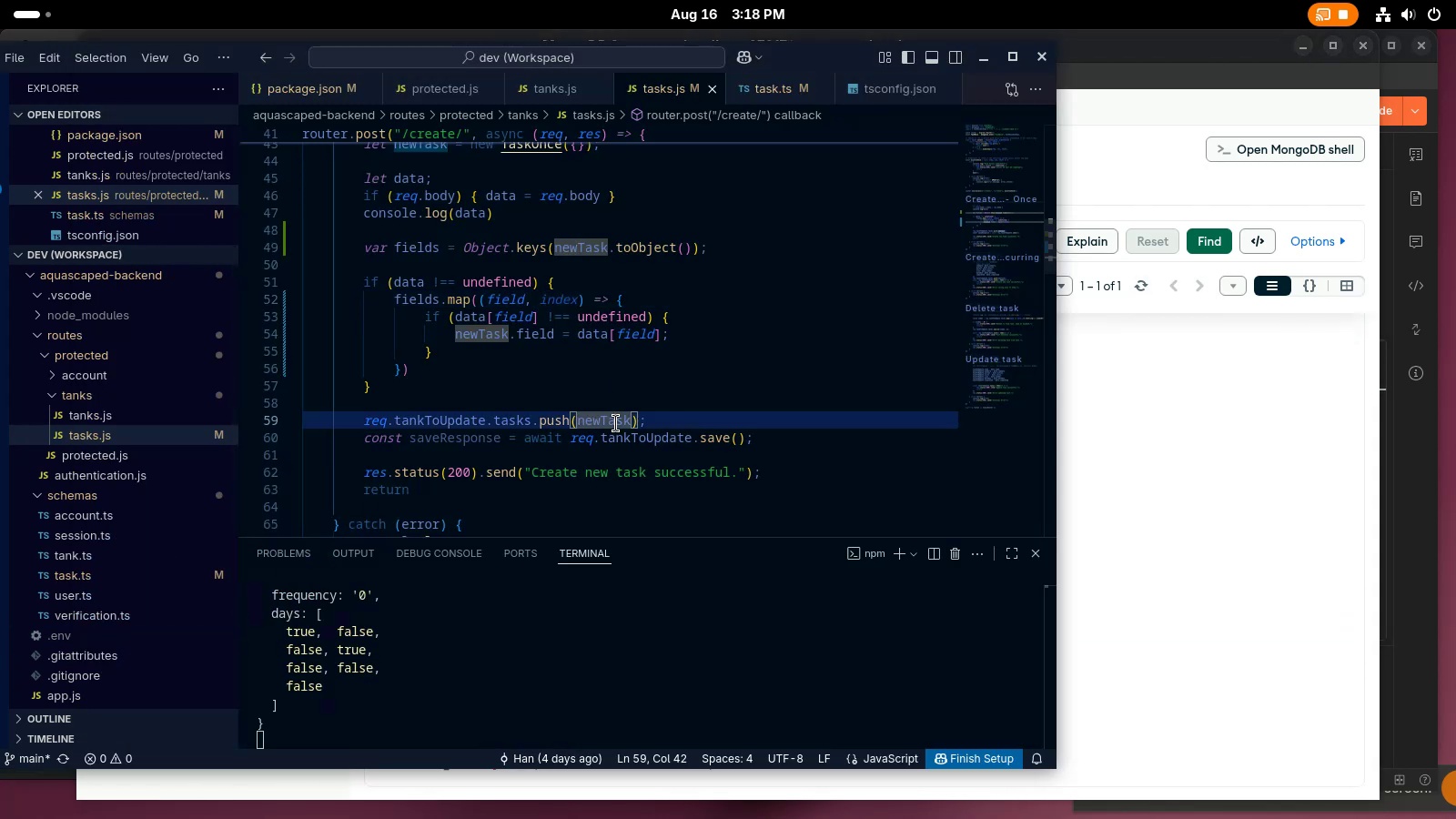 
scroll: coordinate [521, 688], scroll_direction: up, amount: 6.0
 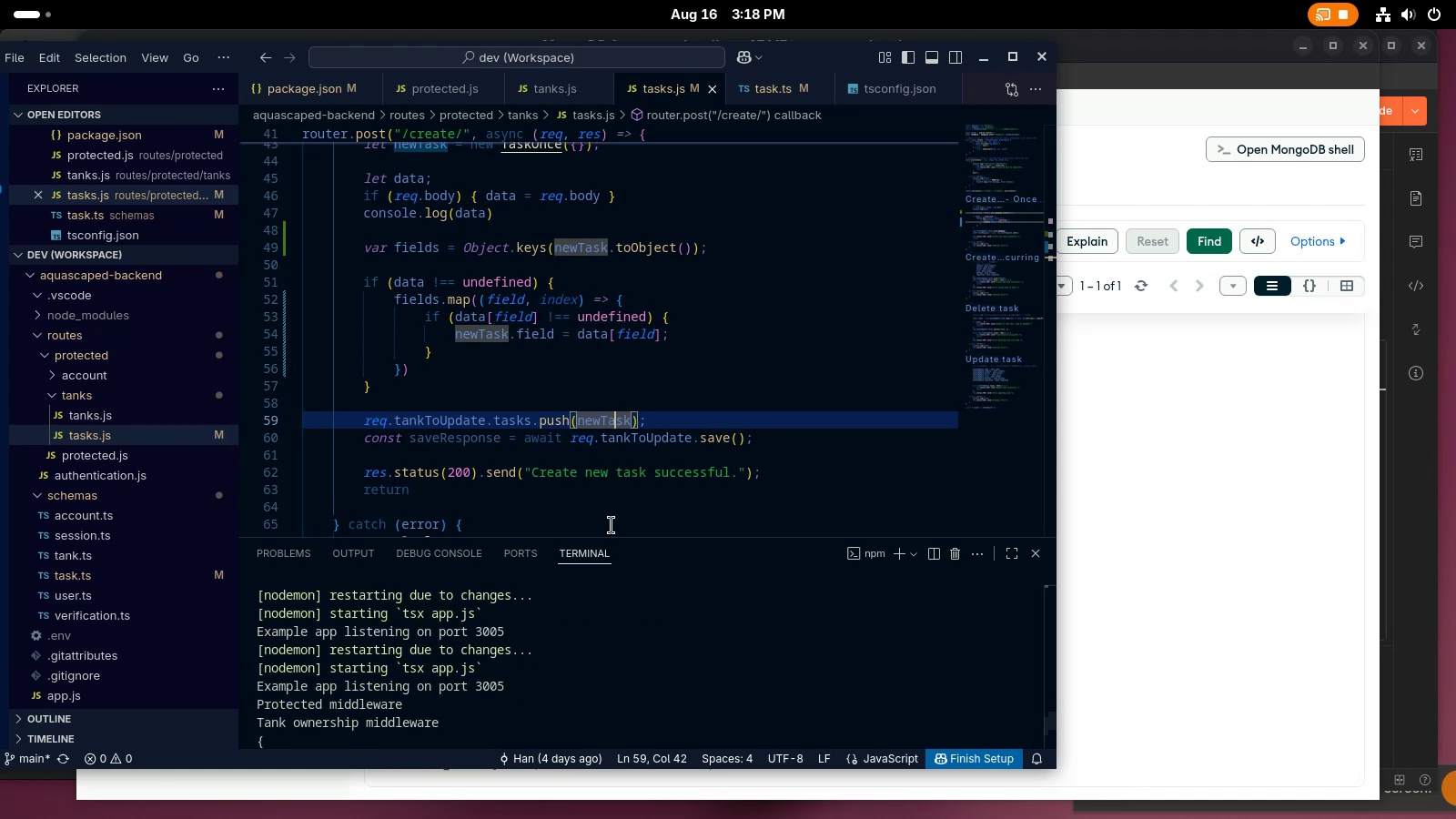 
left_click([671, 267])
 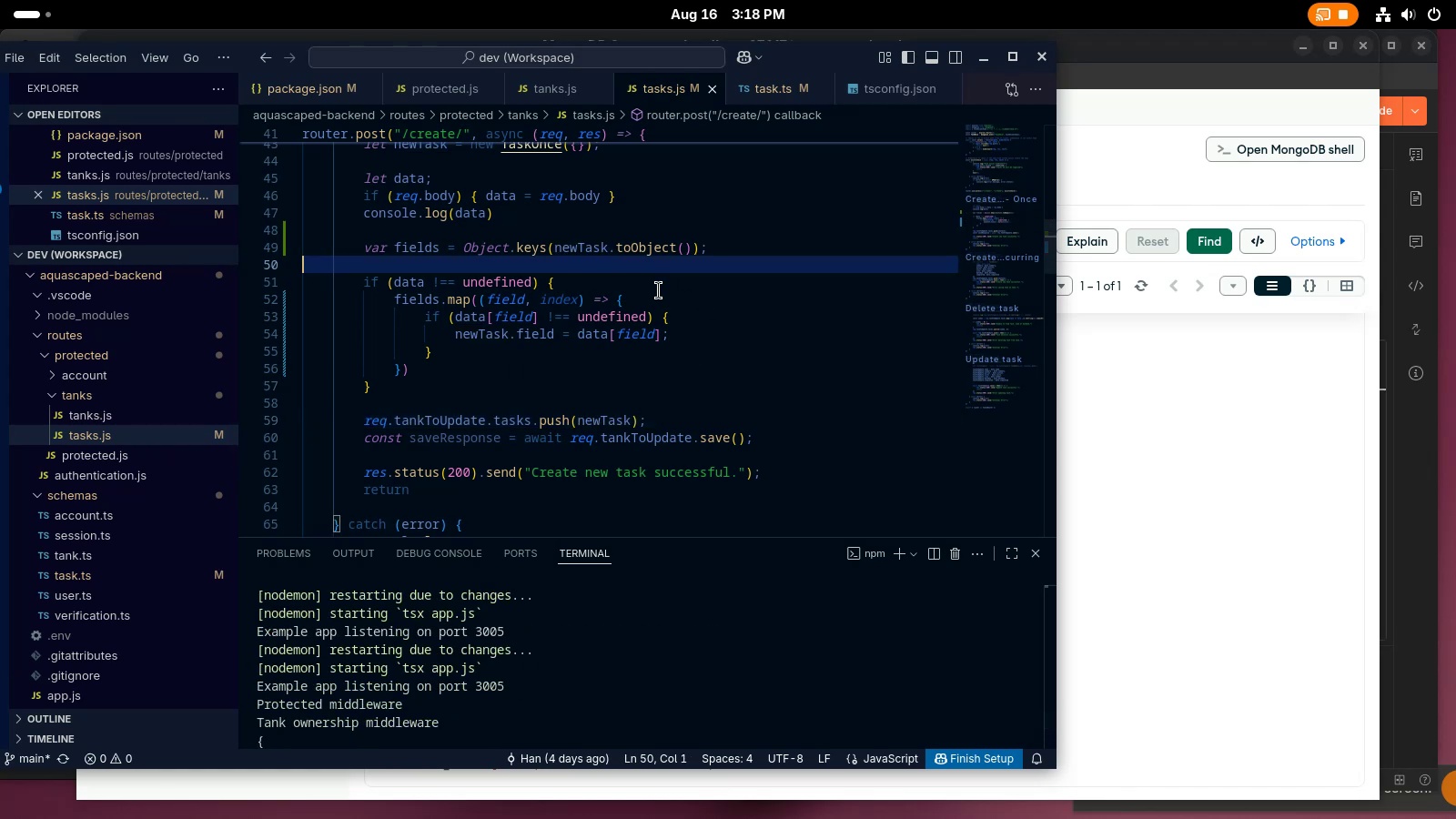 
left_click([659, 290])
 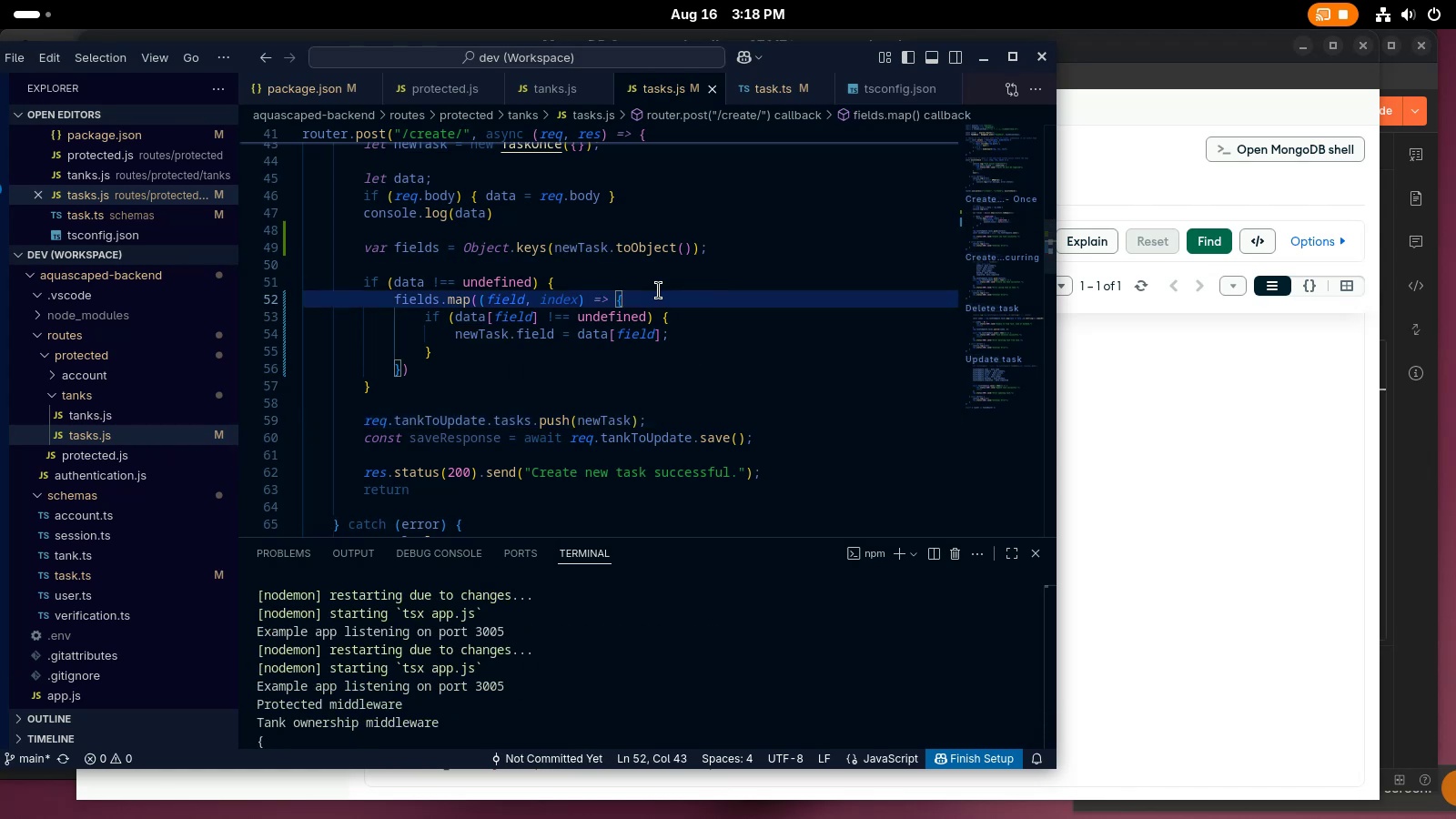 
key(Enter)
 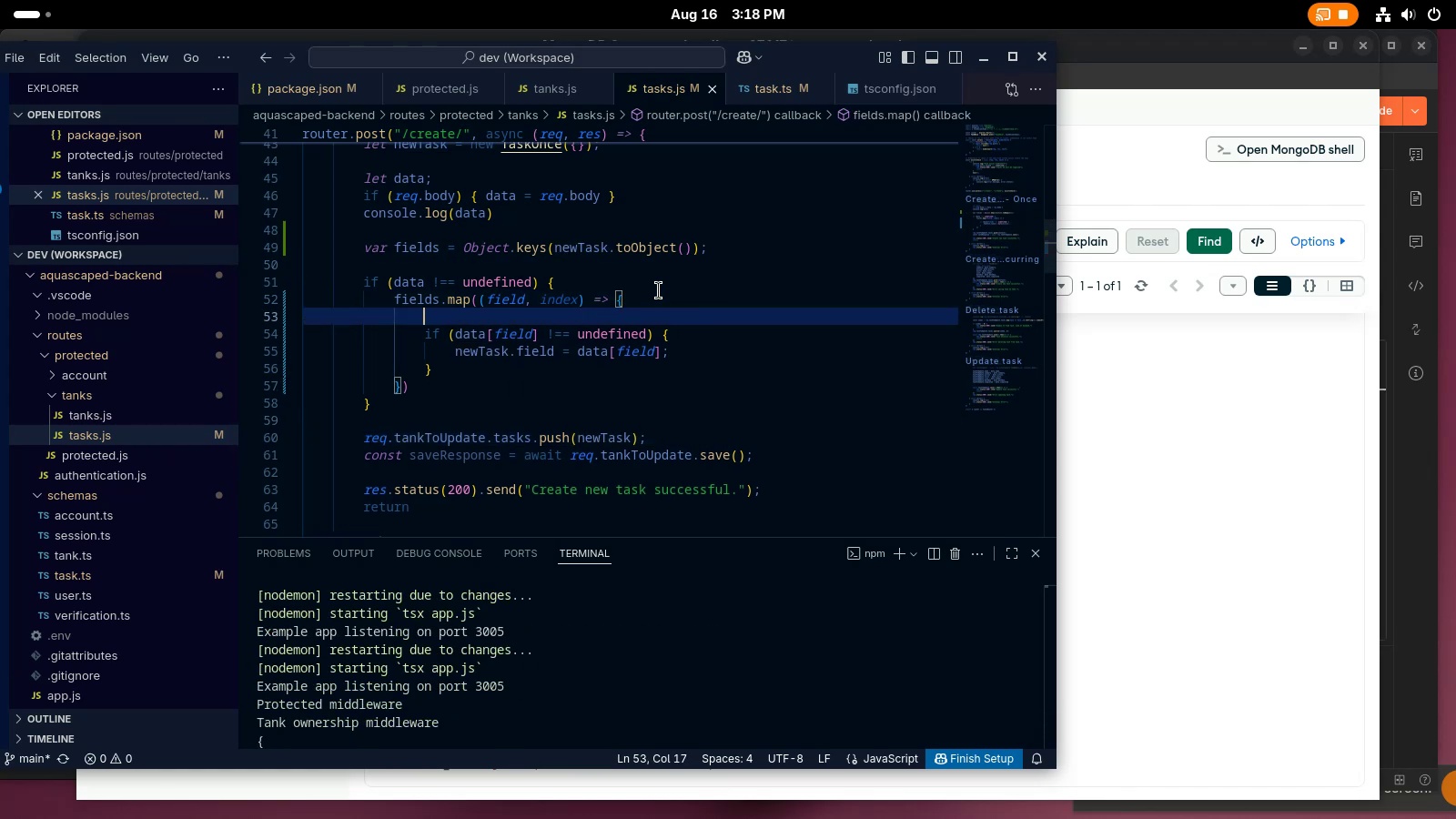 
type(console.og)
key(Backspace)
key(Backspace)
type(log(field)
 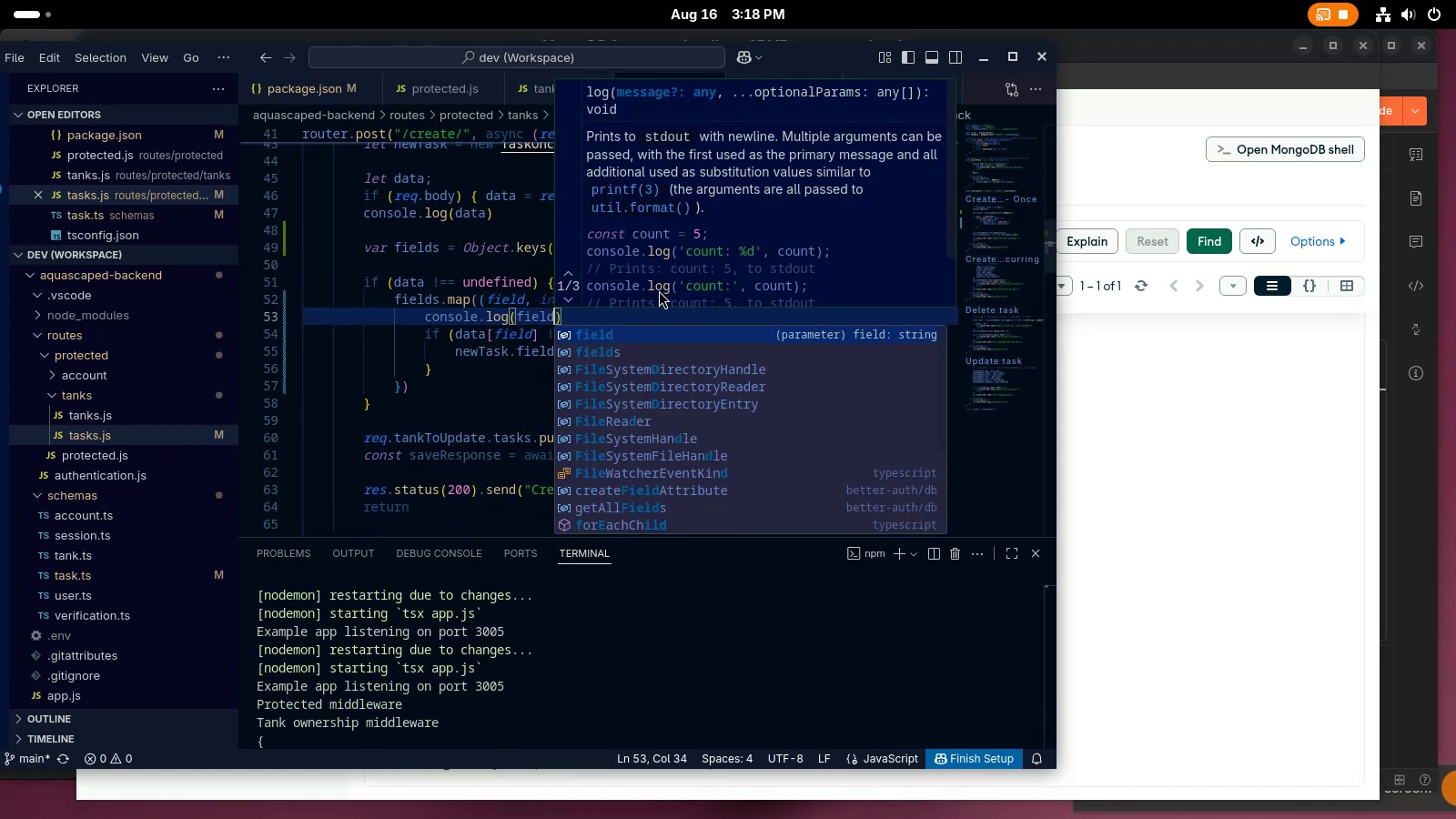 
key(Unknown)
 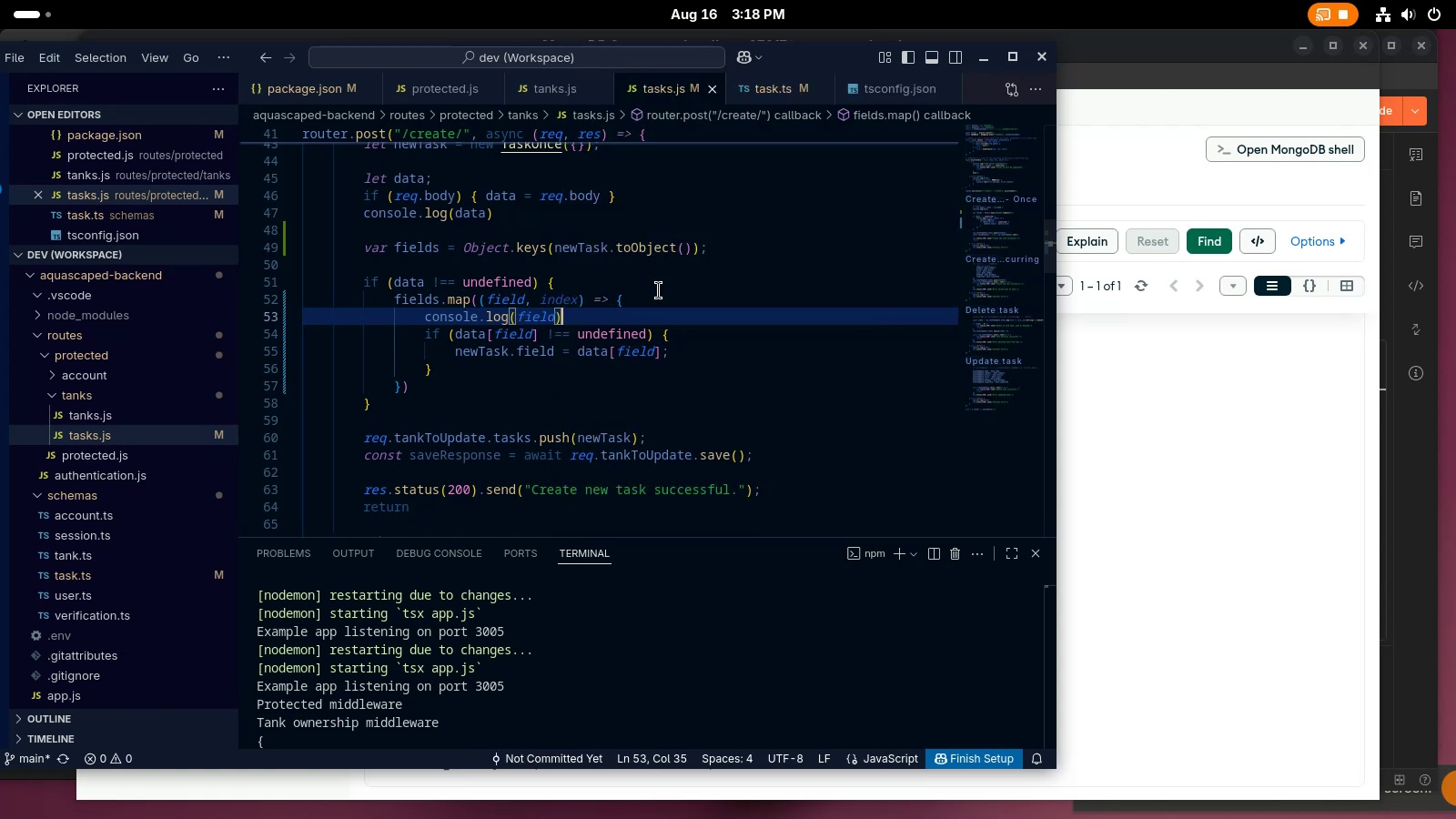 
key(Unknown)
 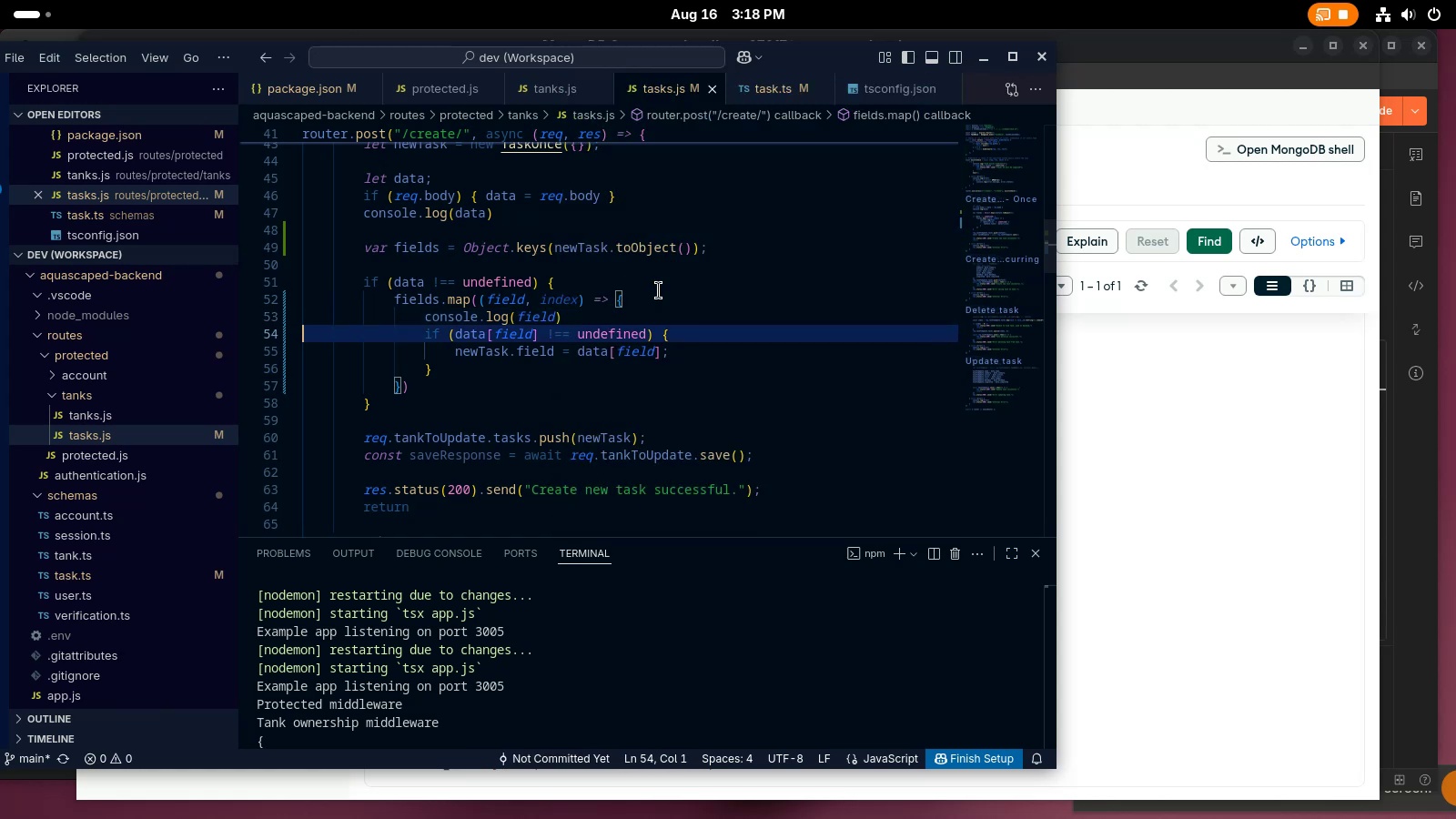 
key(Alt+AltRight)
 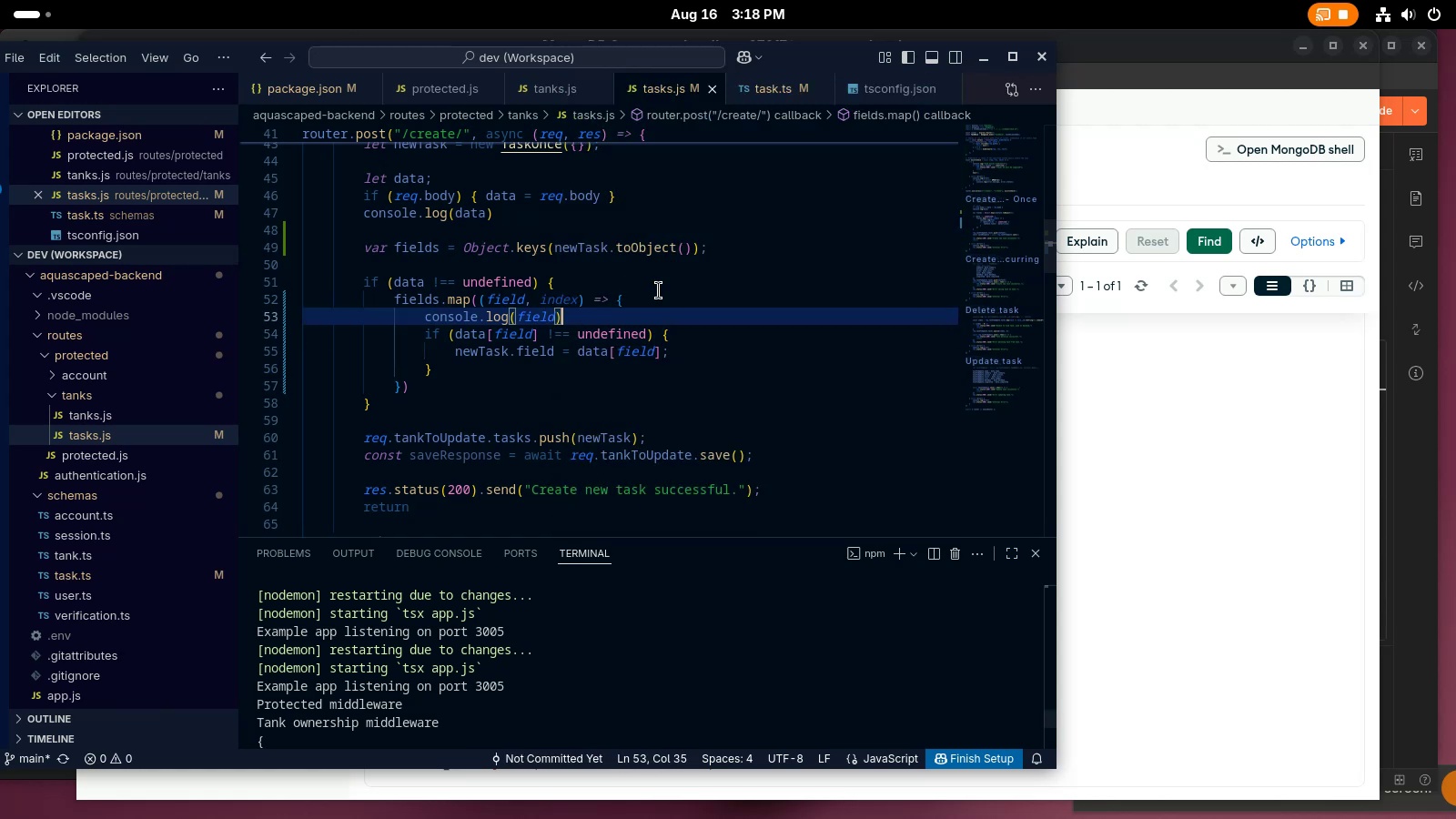 
key(Semicolon)
 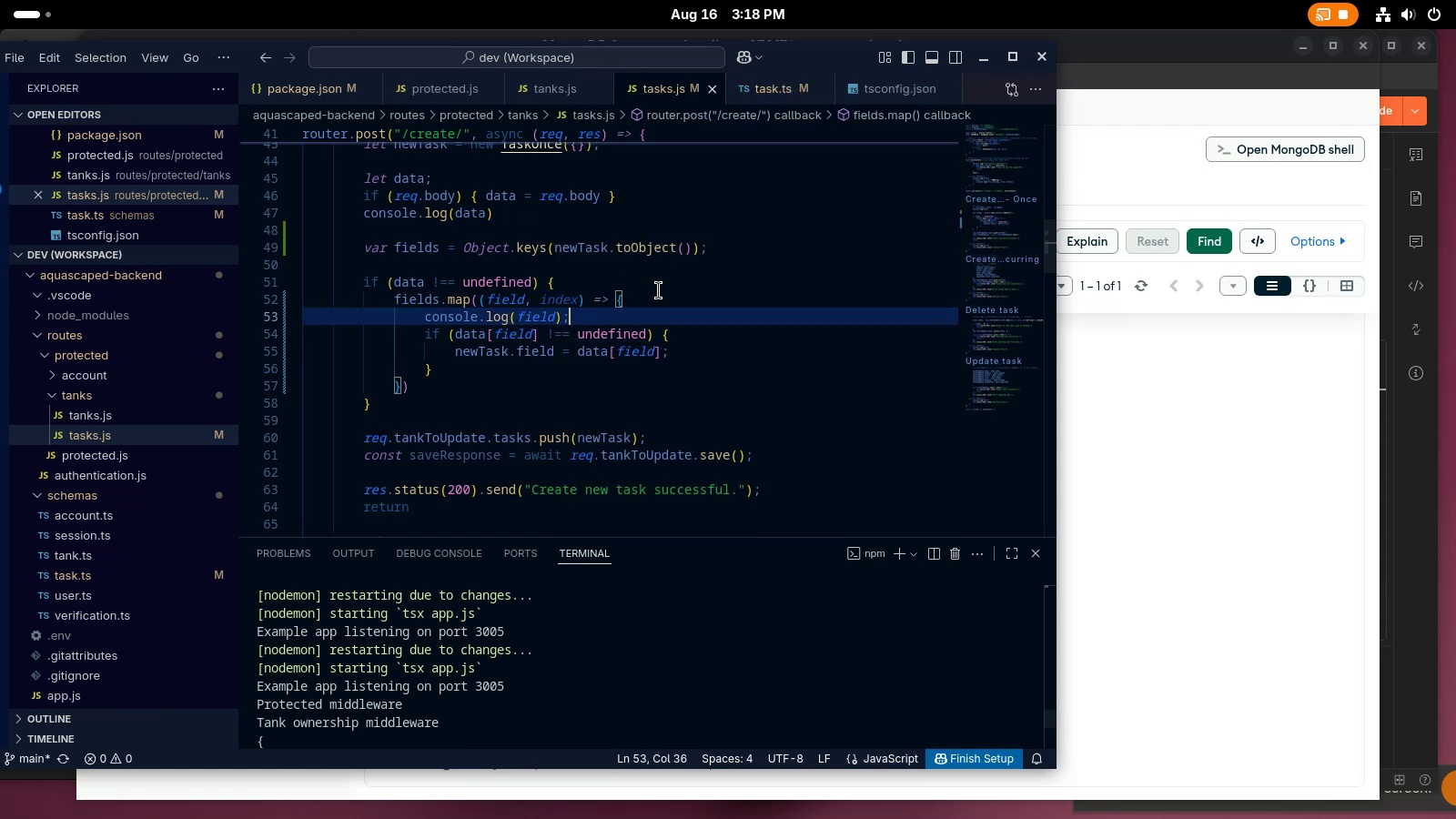 
key(Enter)
 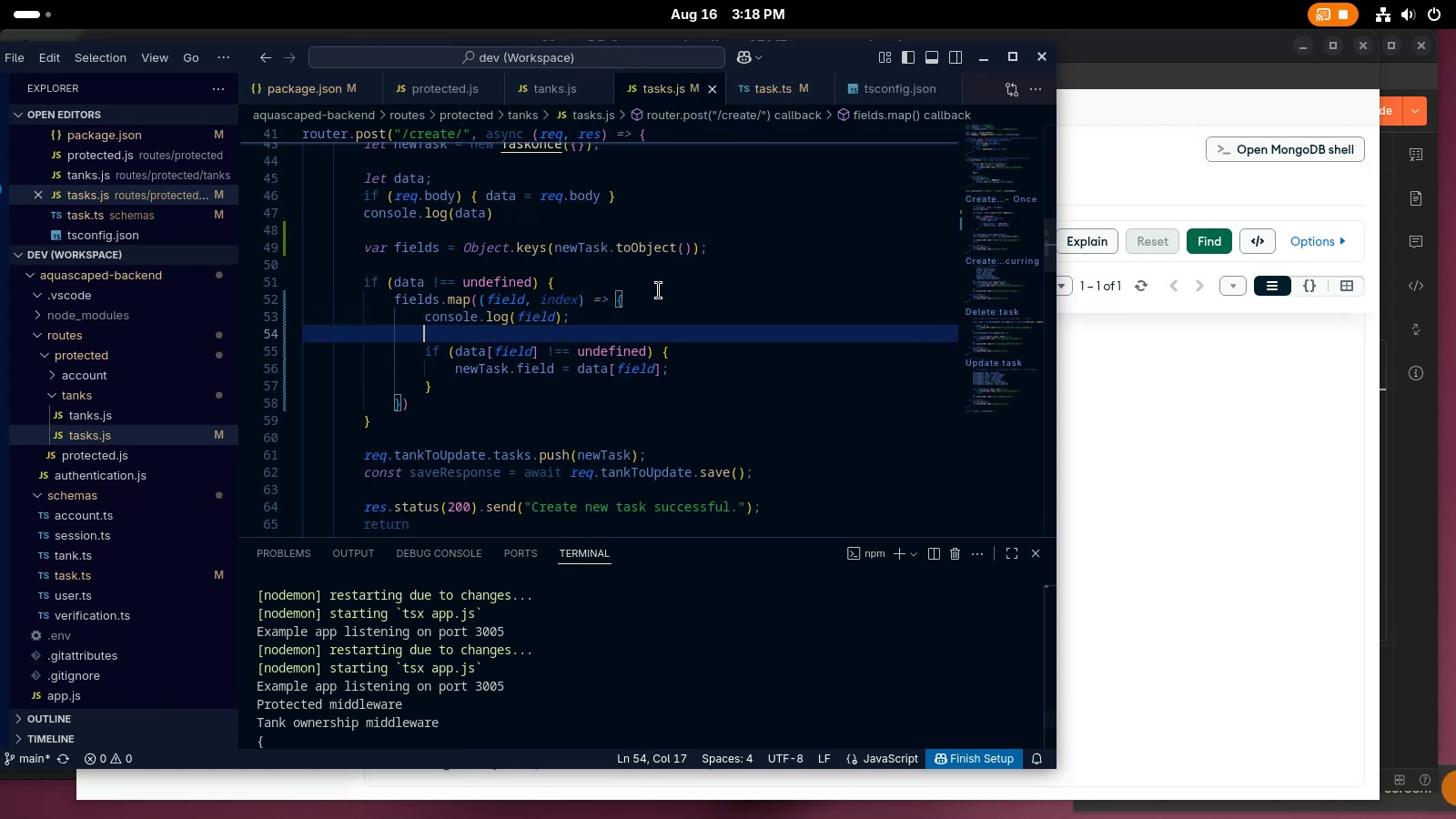 
type(console.log(data[field)
 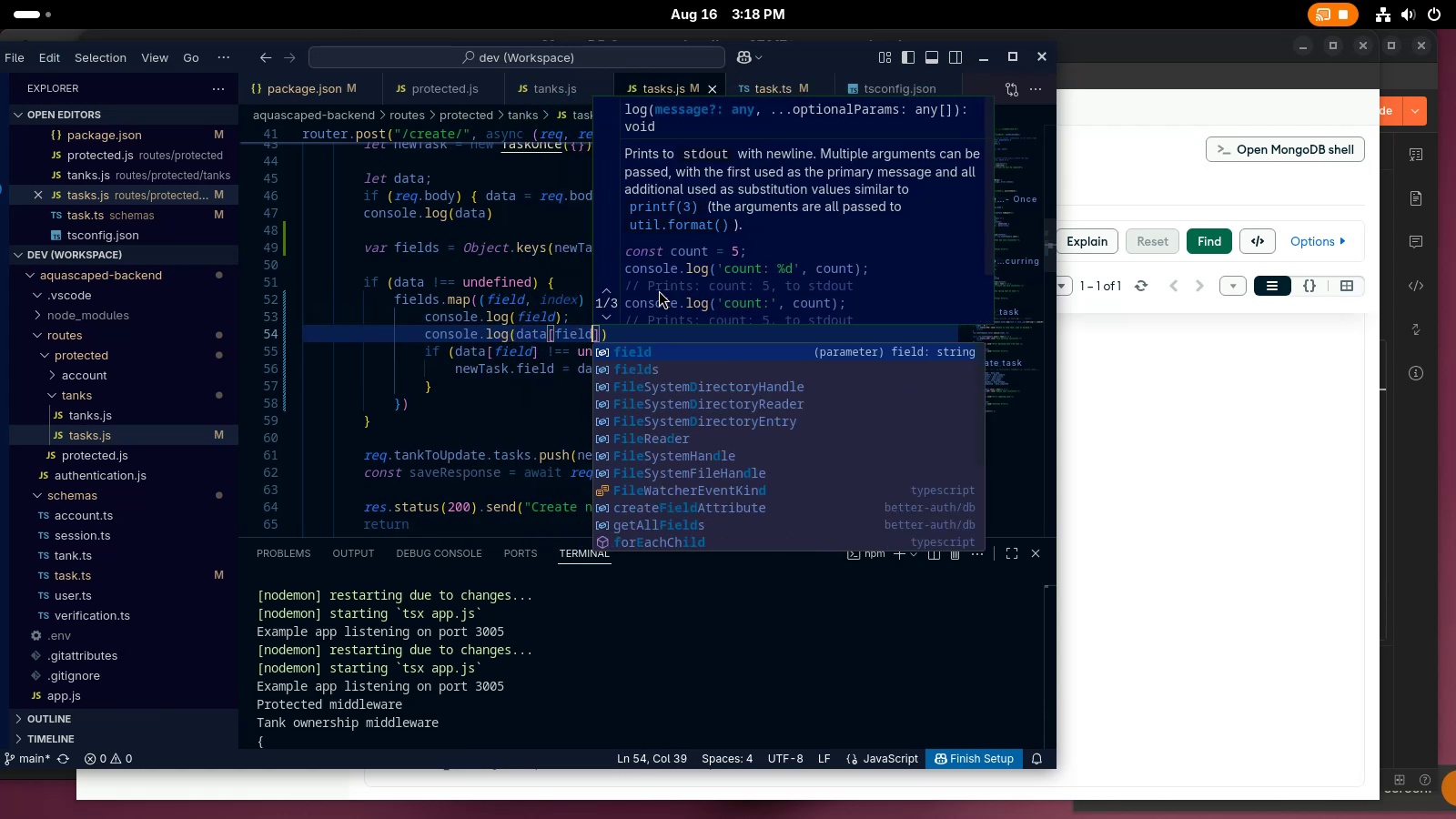 
key(Control+ControlLeft)
 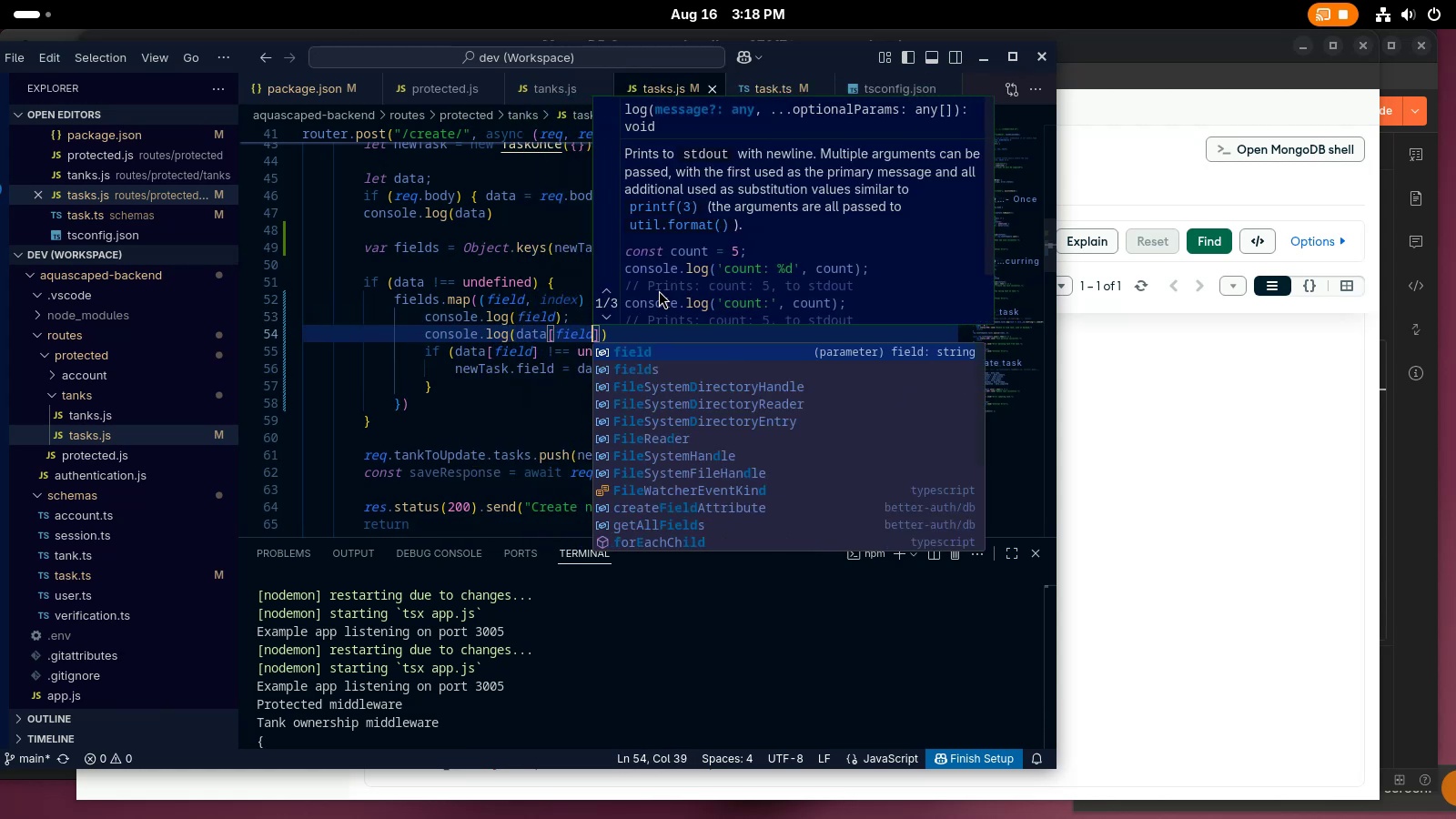 
key(Control+S)
 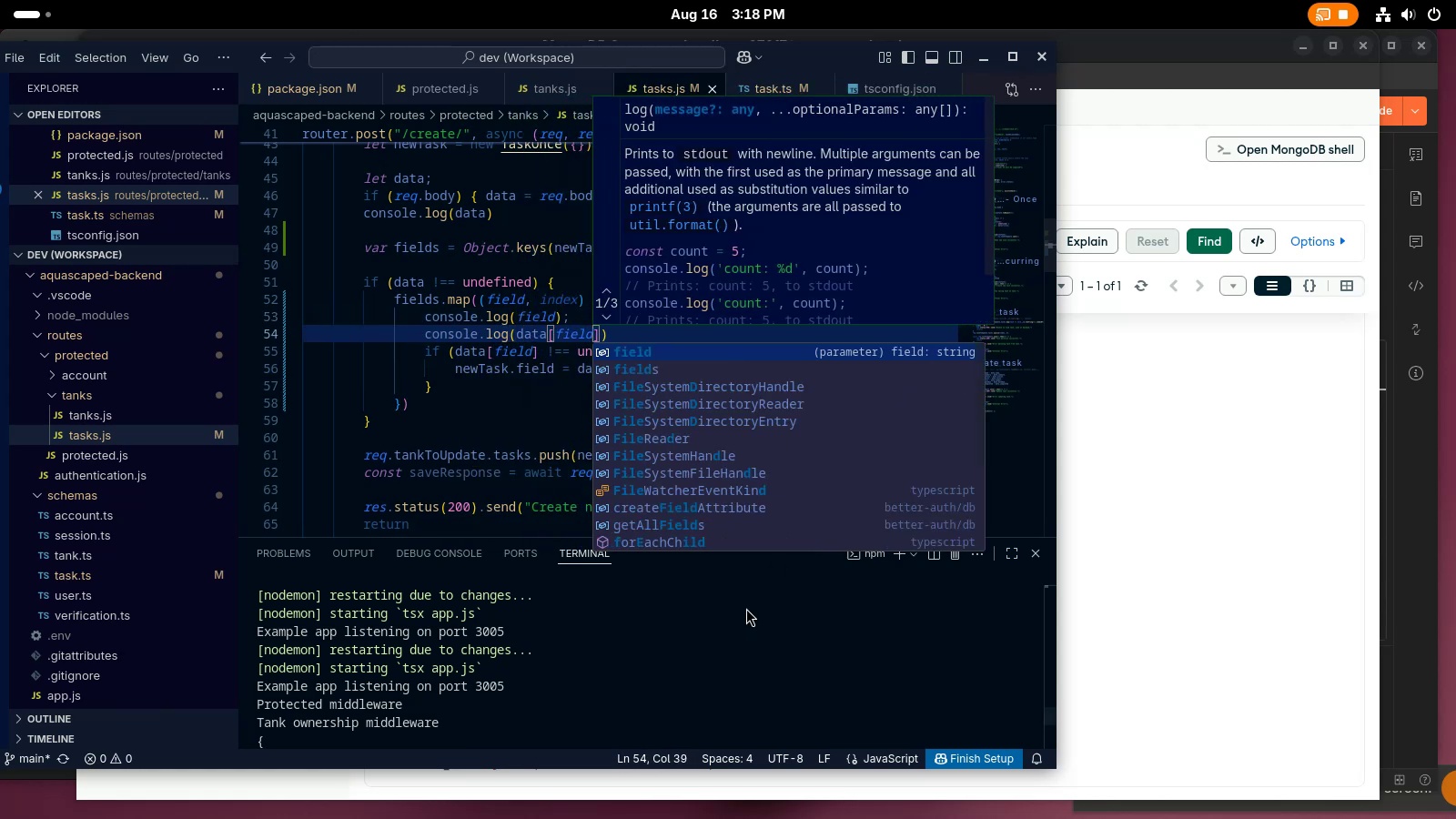 
scroll: coordinate [841, 702], scroll_direction: down, amount: 29.0
 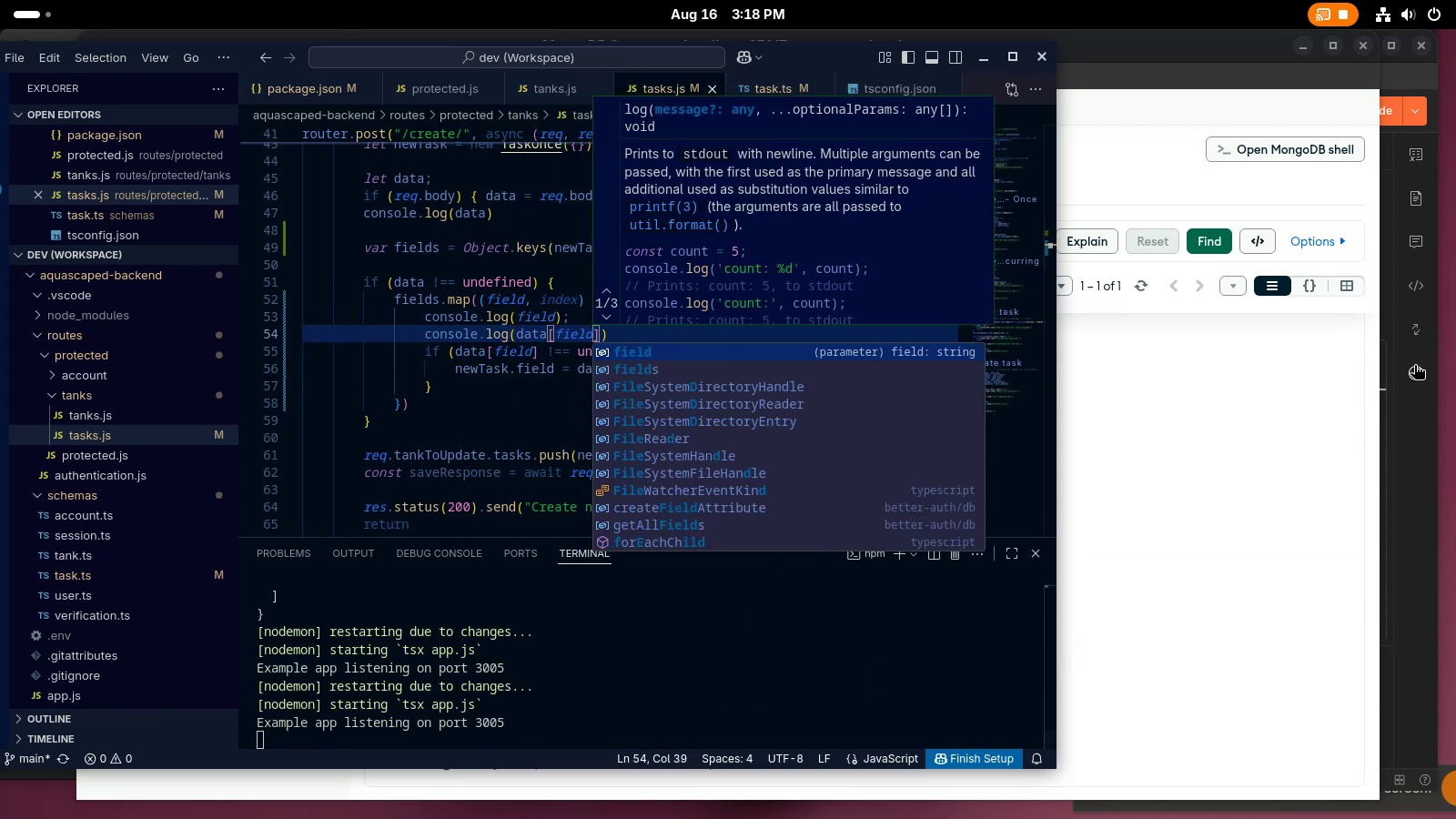 
left_click([1426, 439])
 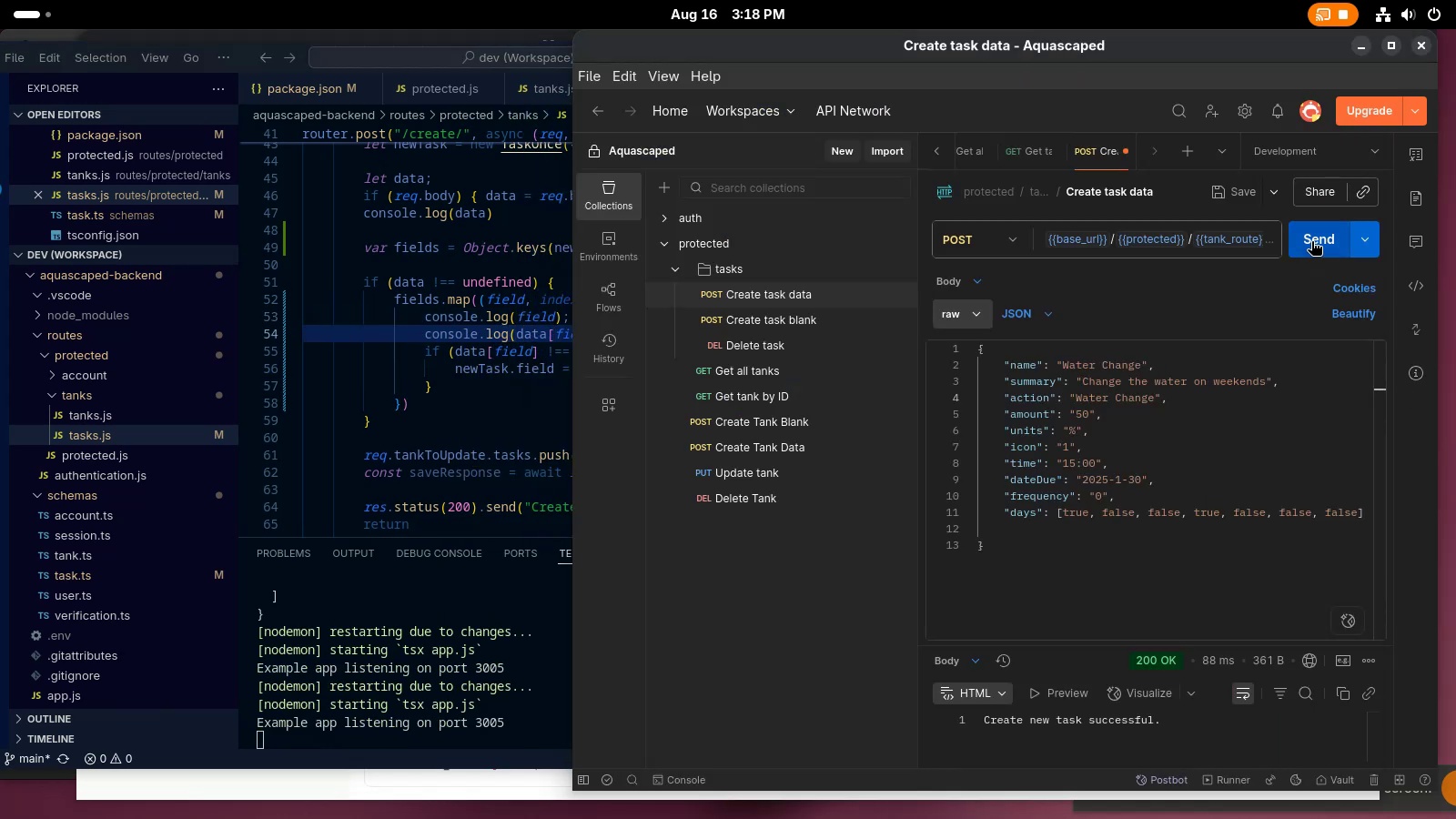 
left_click([1311, 235])
 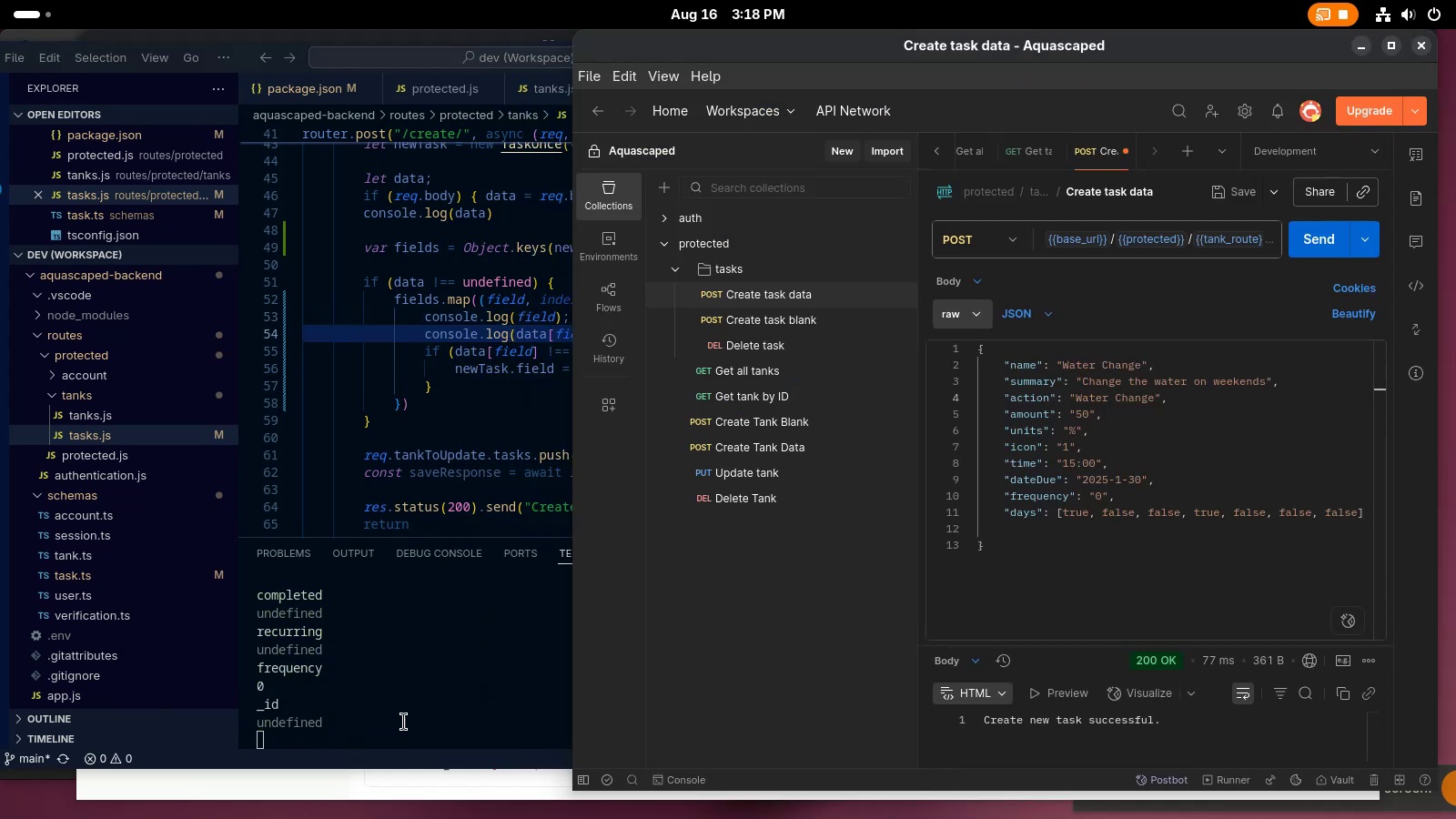 
left_click([477, 705])
 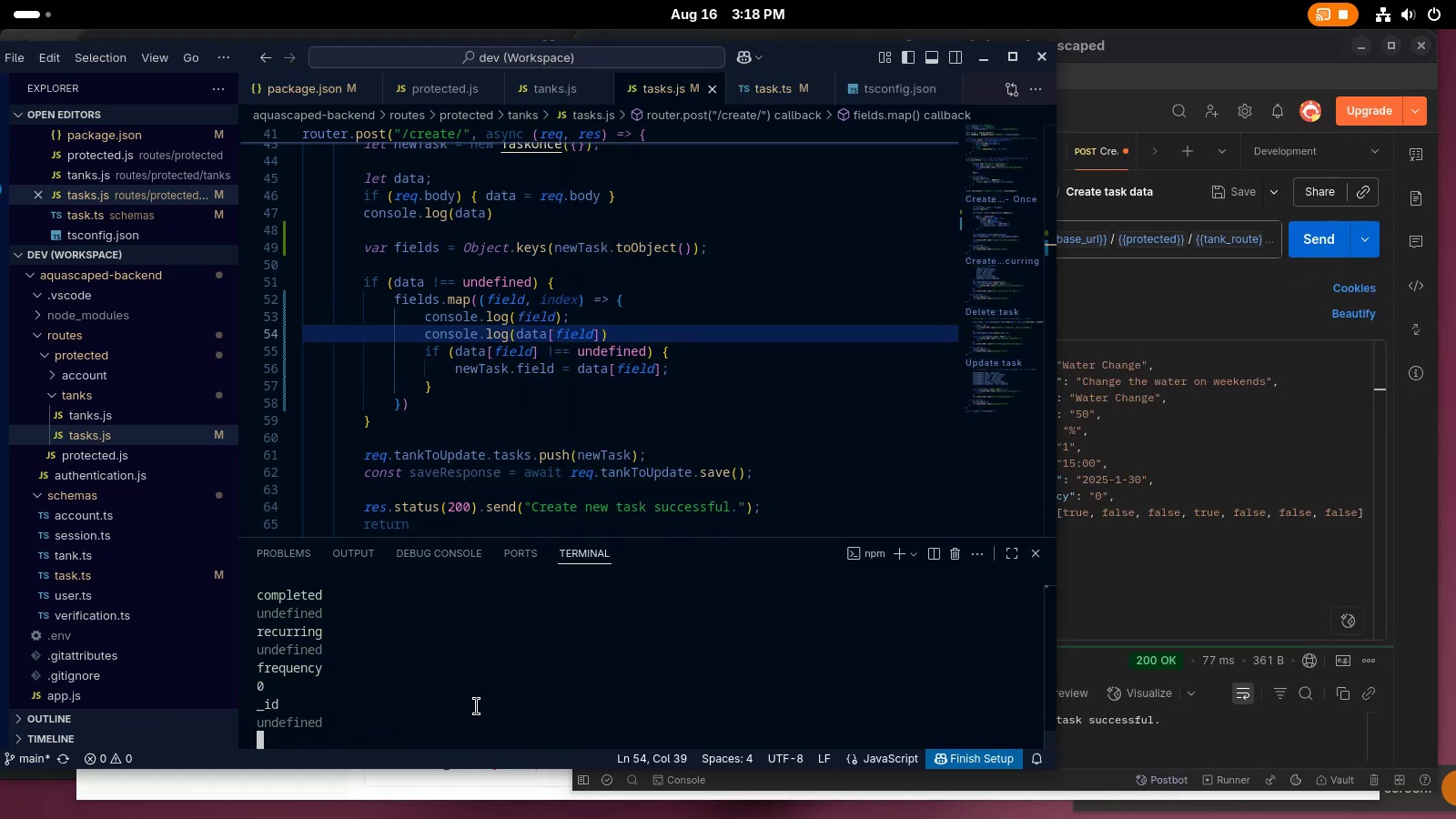 
scroll: coordinate [478, 703], scroll_direction: up, amount: 8.0
 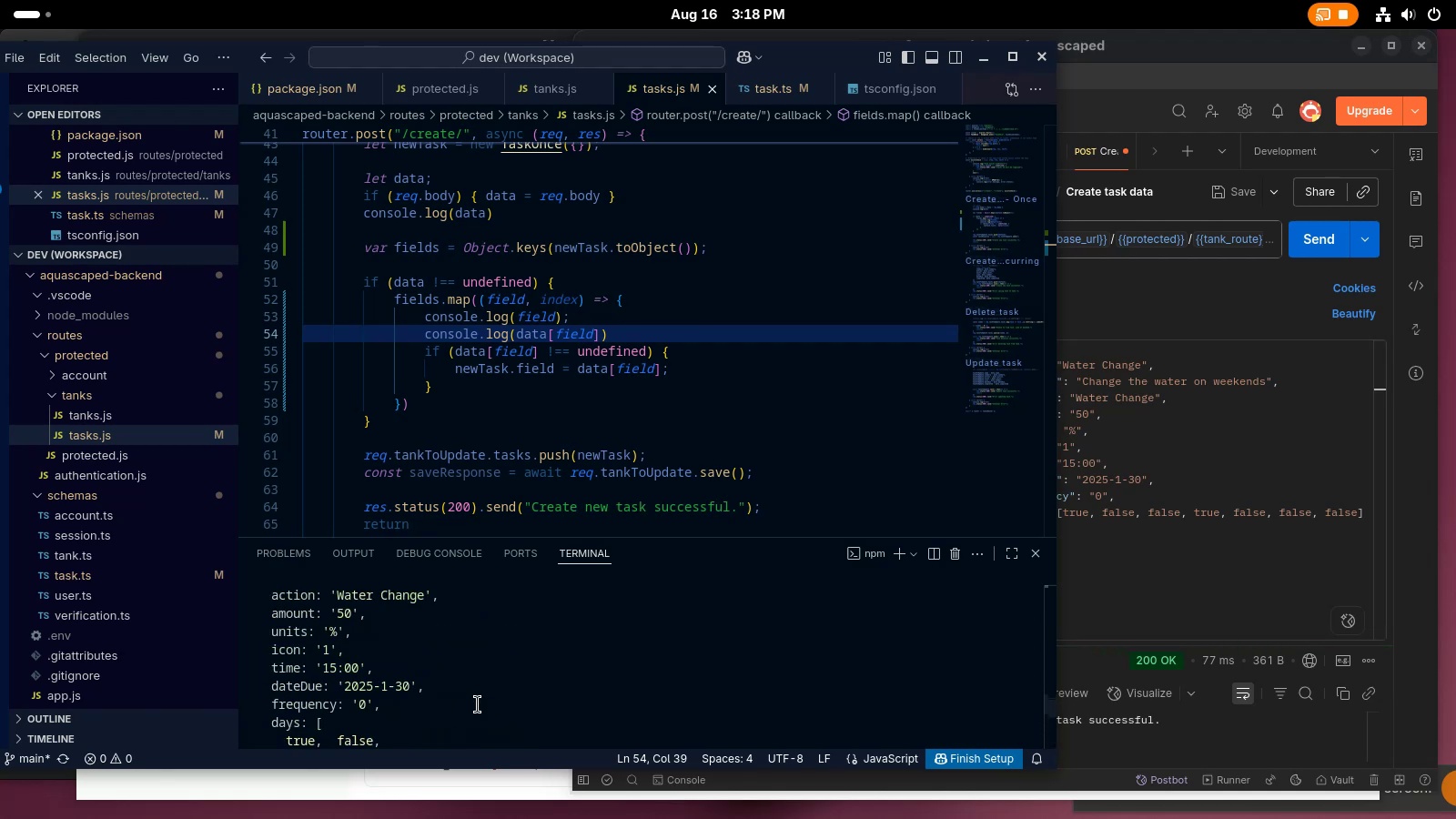 
scroll: coordinate [478, 703], scroll_direction: down, amount: 14.0
 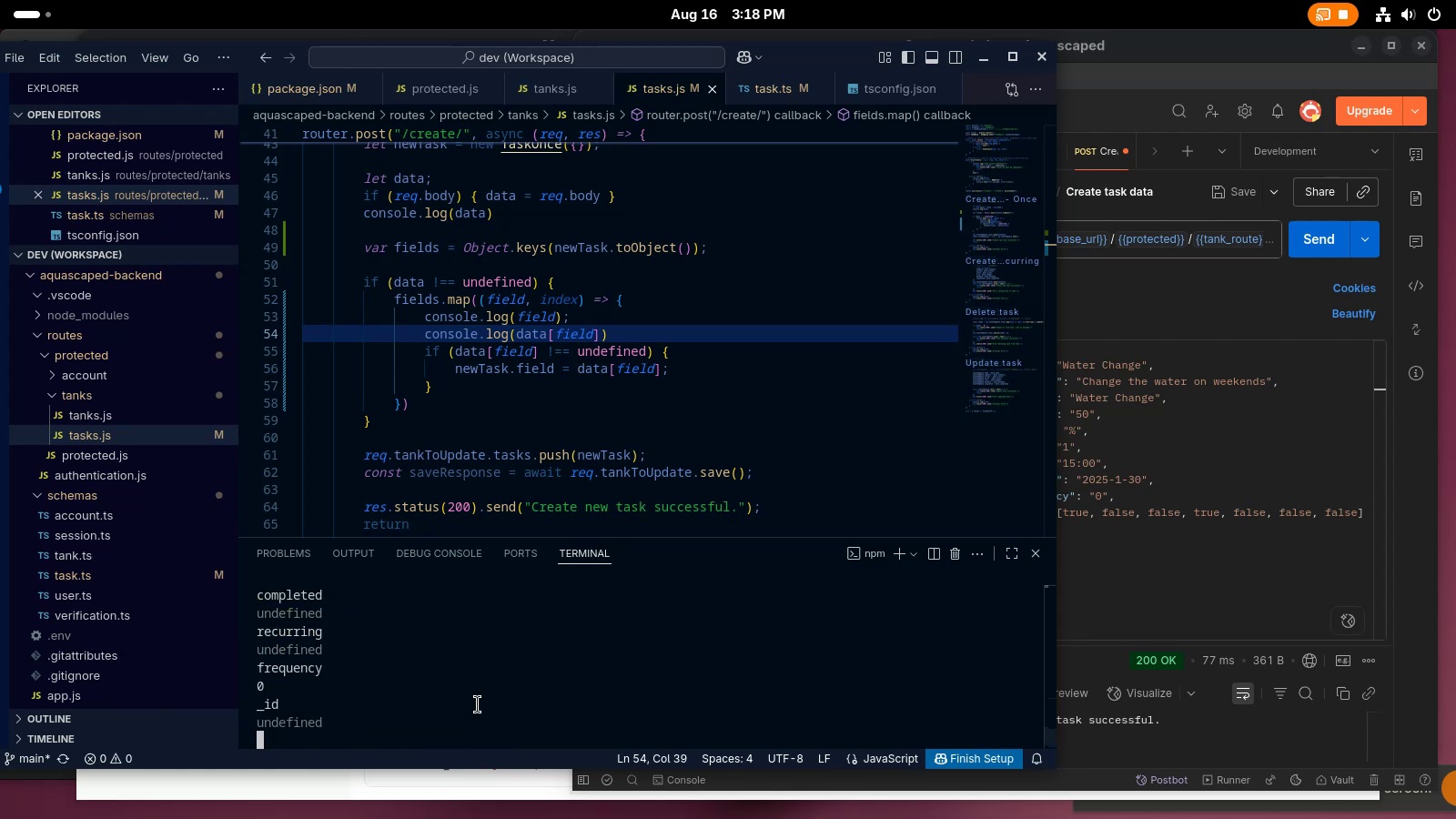 
wait(5.32)
 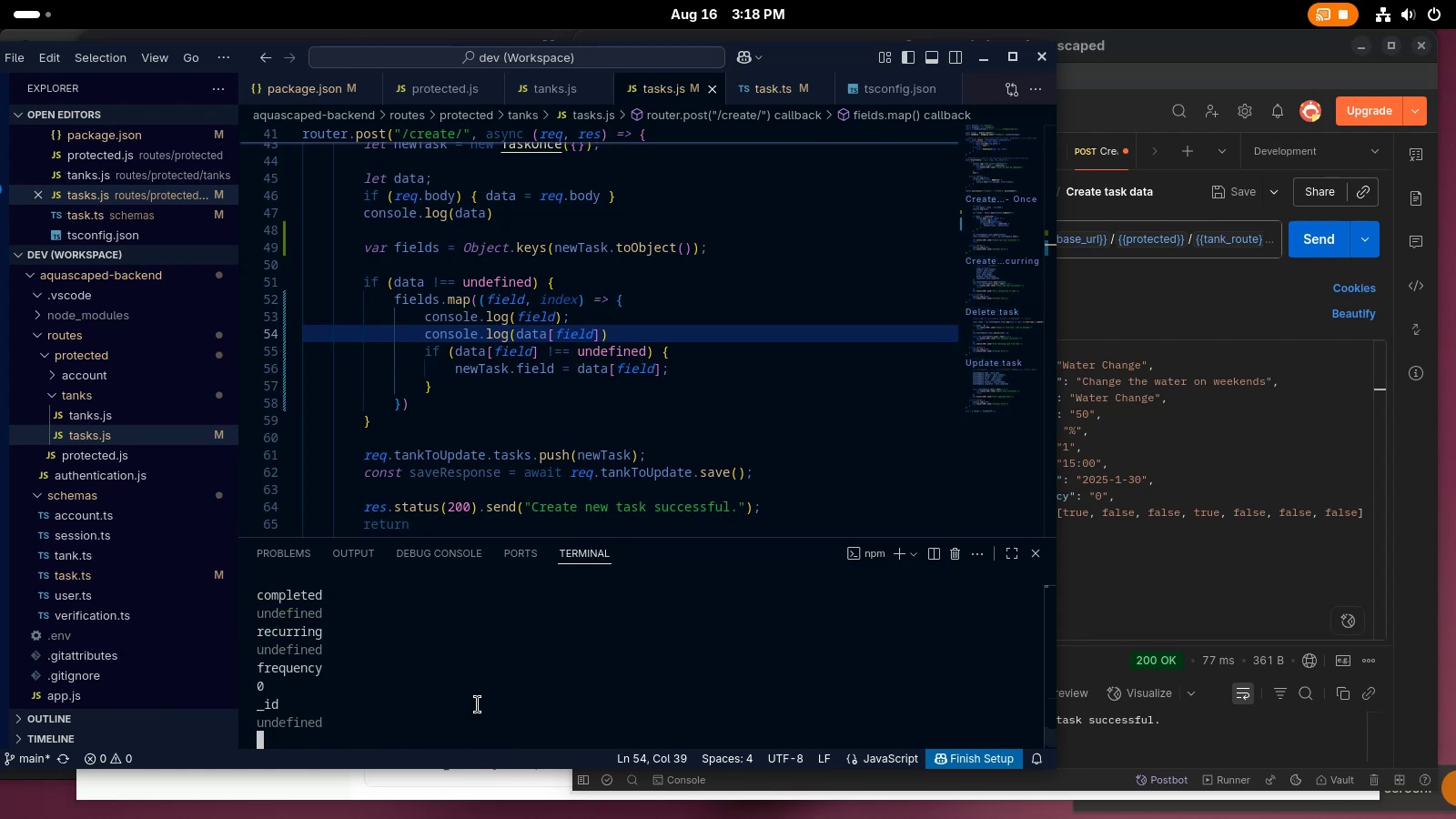 
left_click([528, 376])
 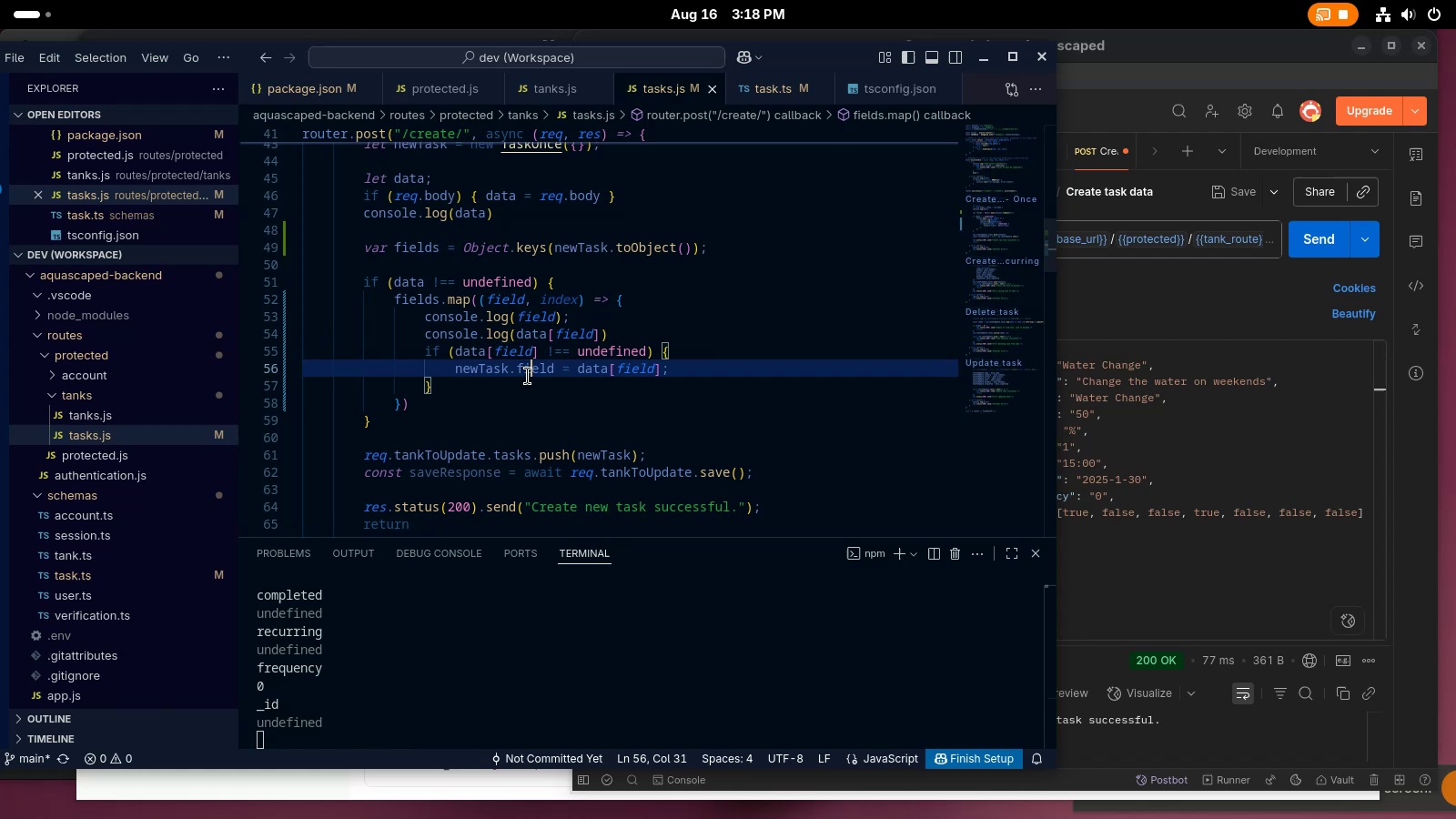 
left_click([528, 376])
 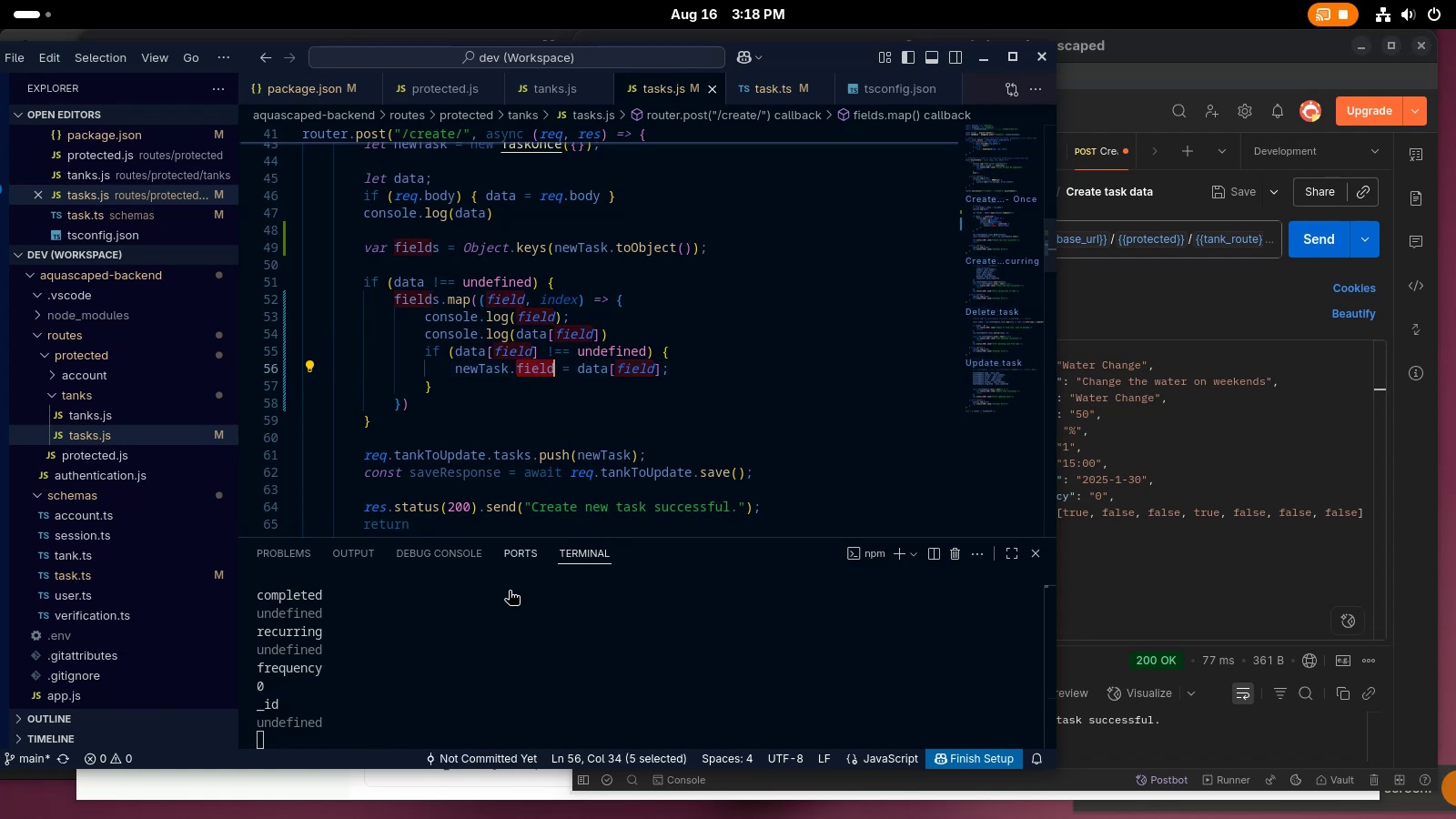 
left_click([480, 787])
 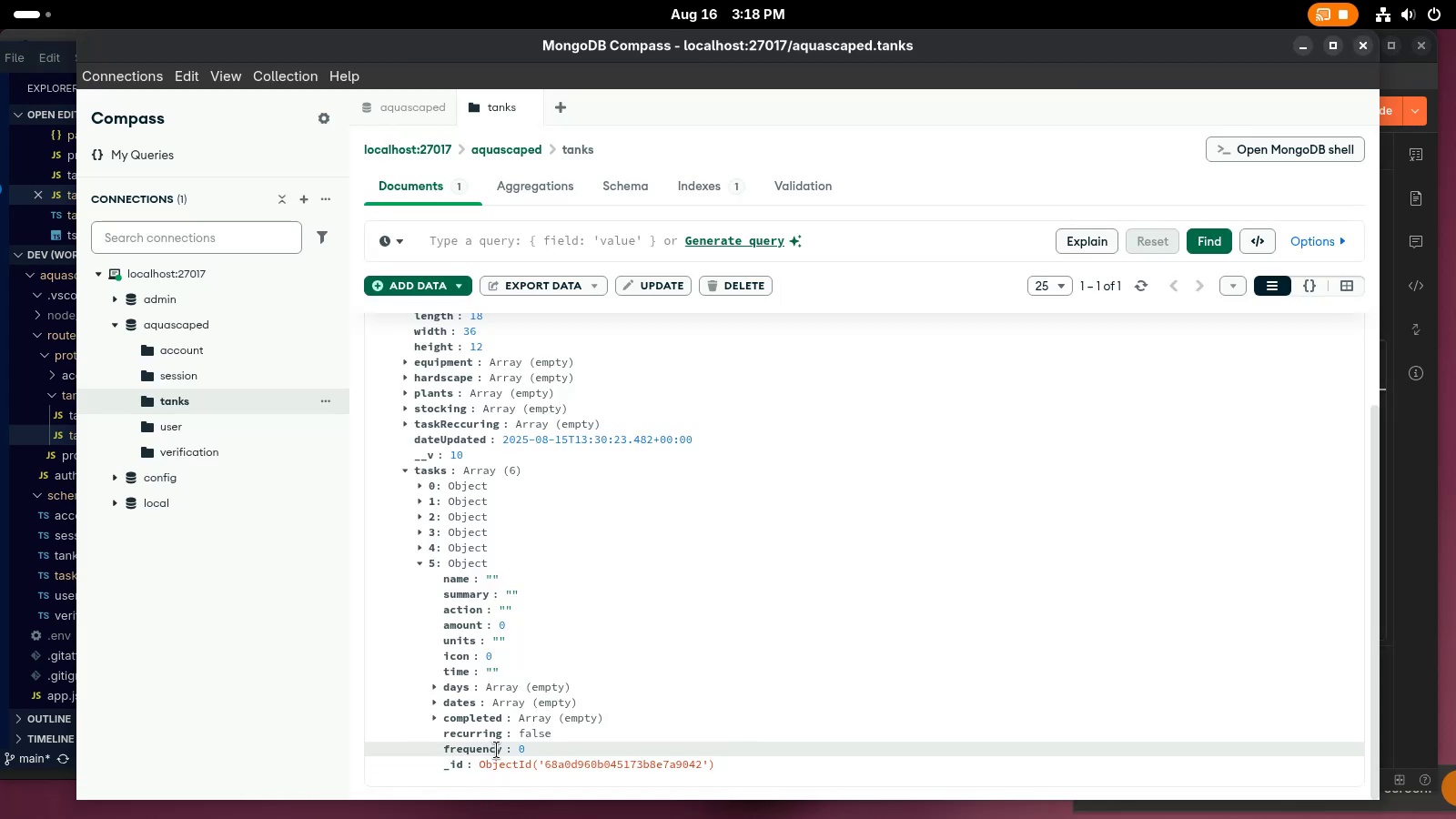 
key(Alt+AltLeft)
 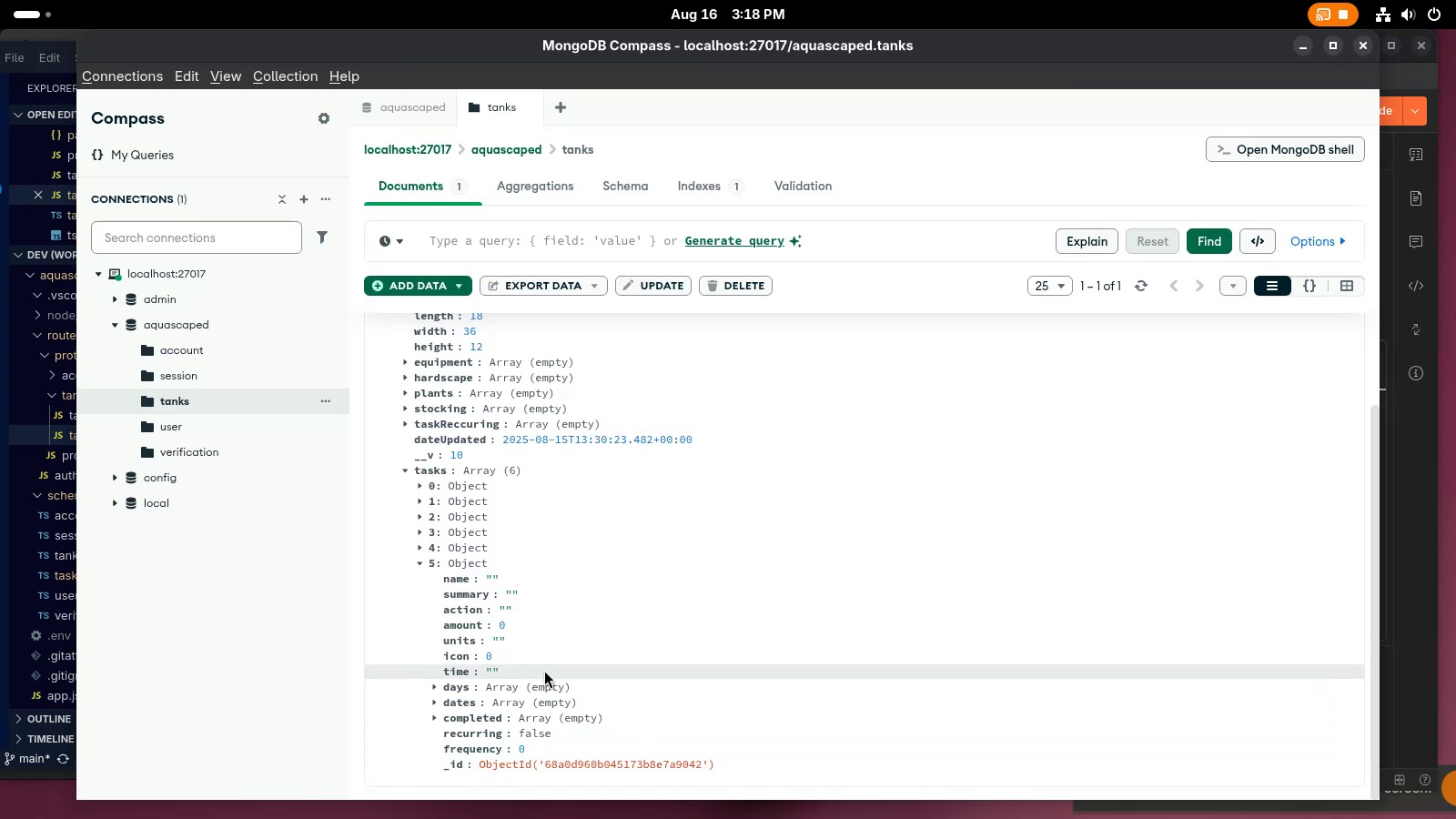 
key(Tab)
 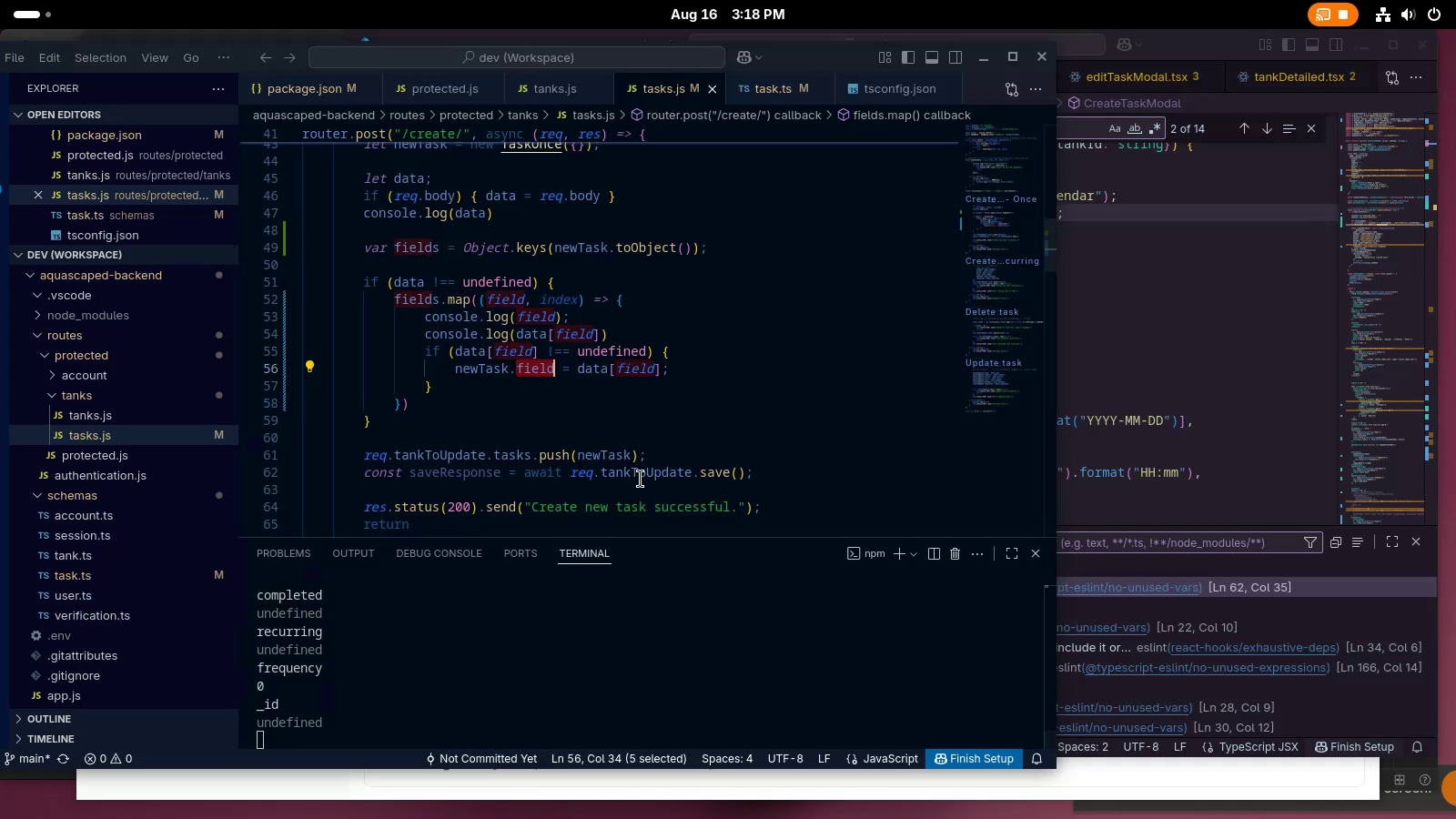 
left_click([621, 456])
 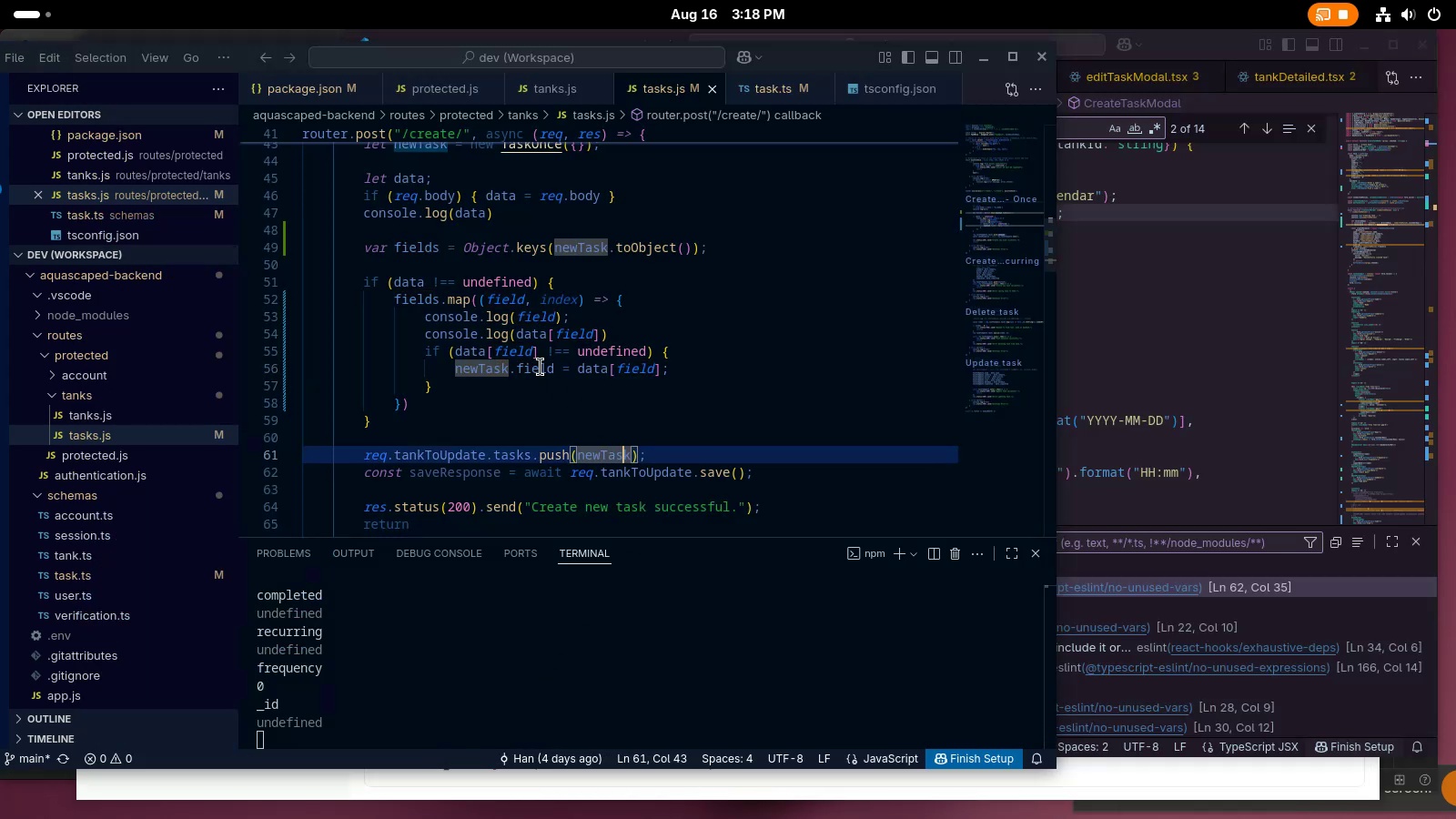 
double_click([541, 367])
 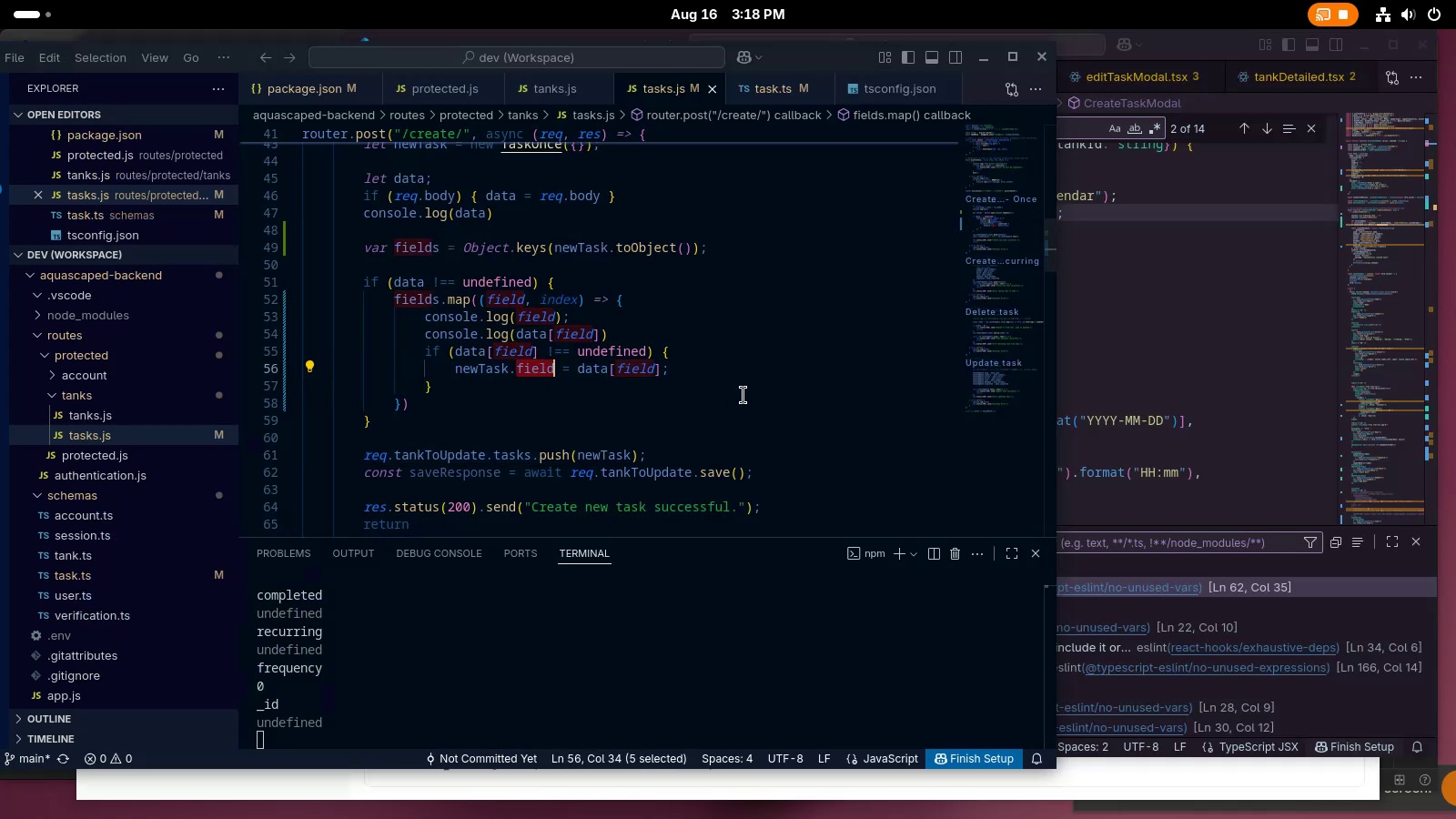 
key(Backspace)
key(Backspace)
type([field)
 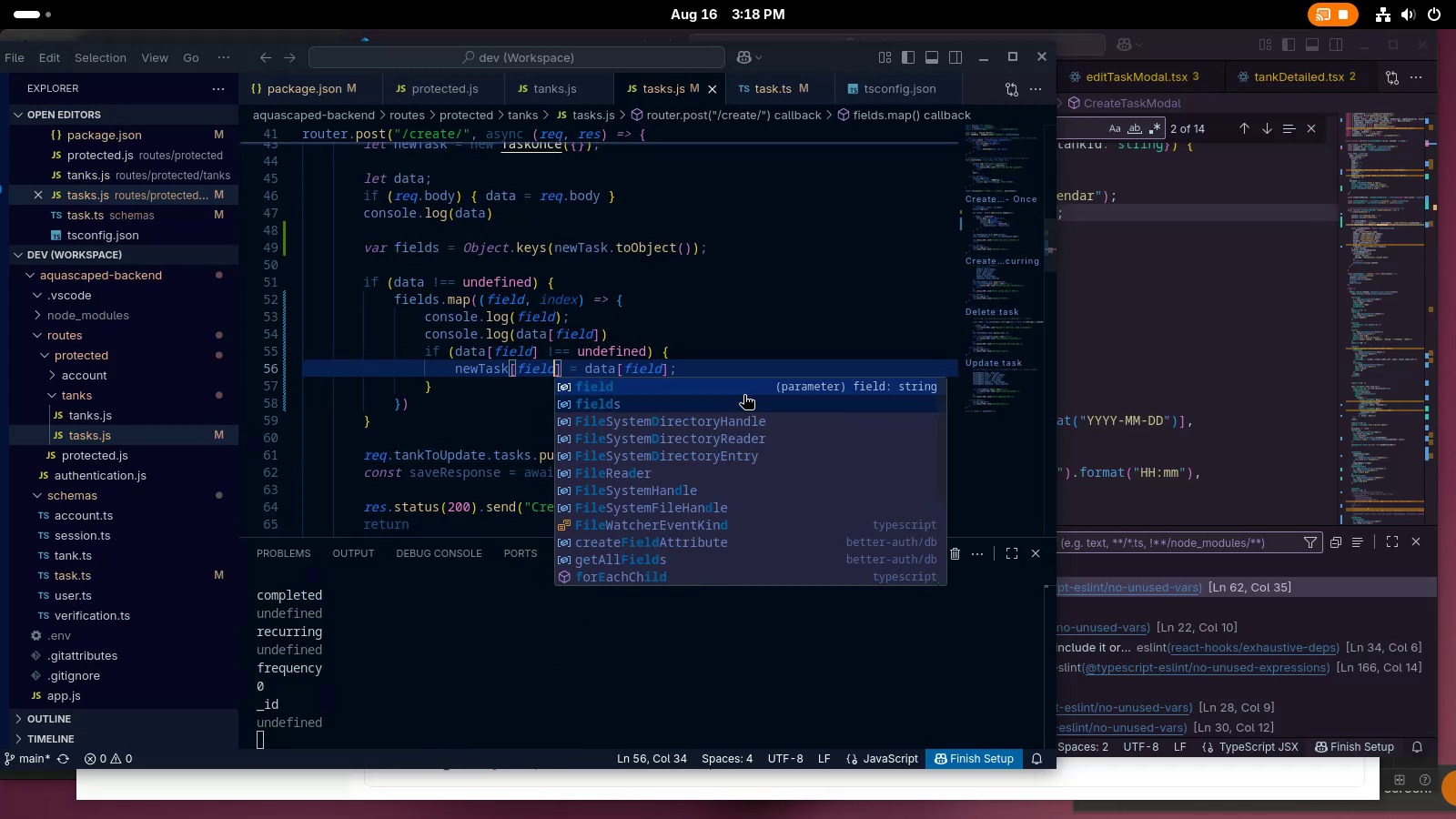 
left_click([619, 302])
 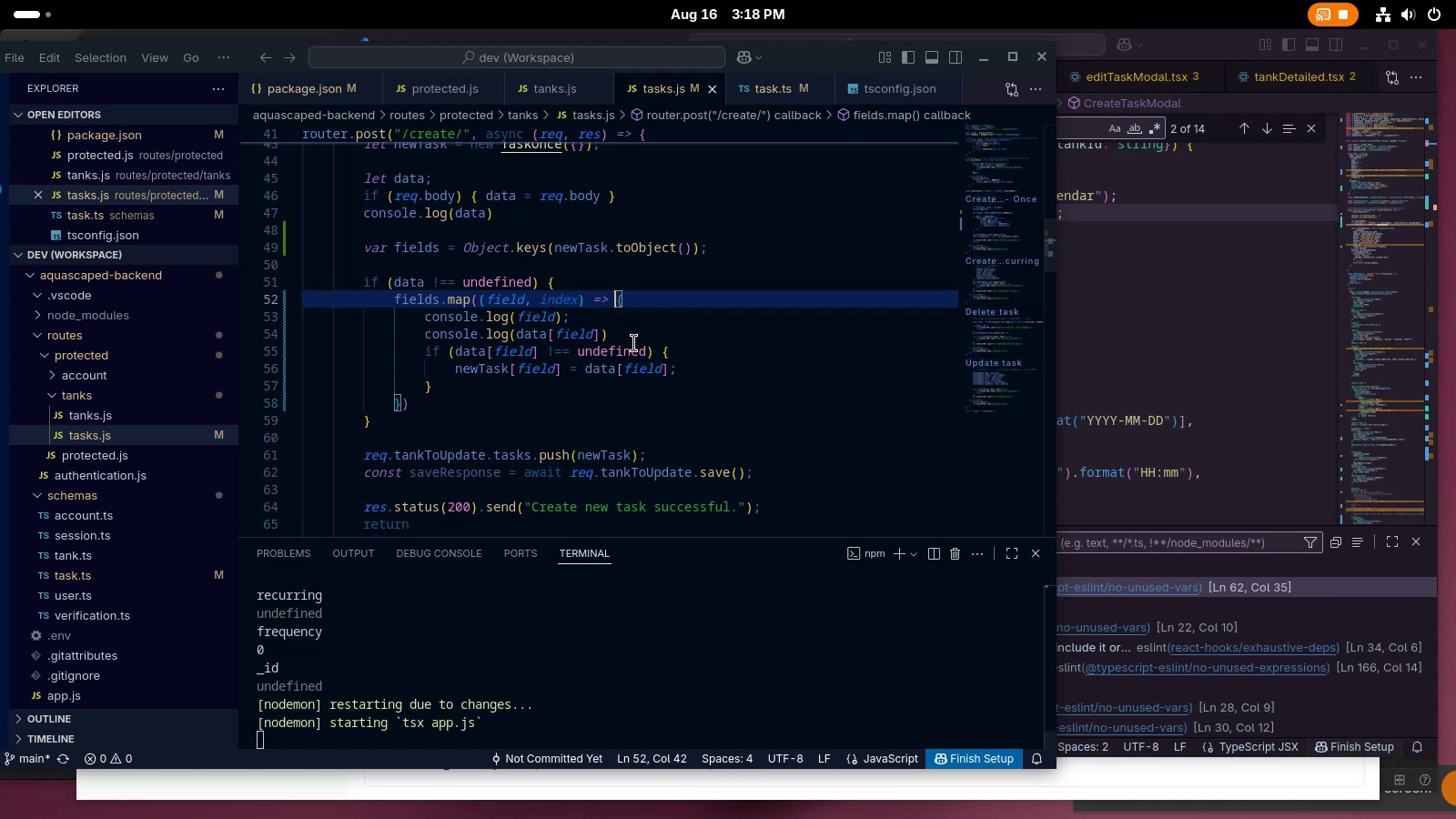 
left_click_drag(start_coordinate=[680, 342], to_coordinate=[498, 347])
 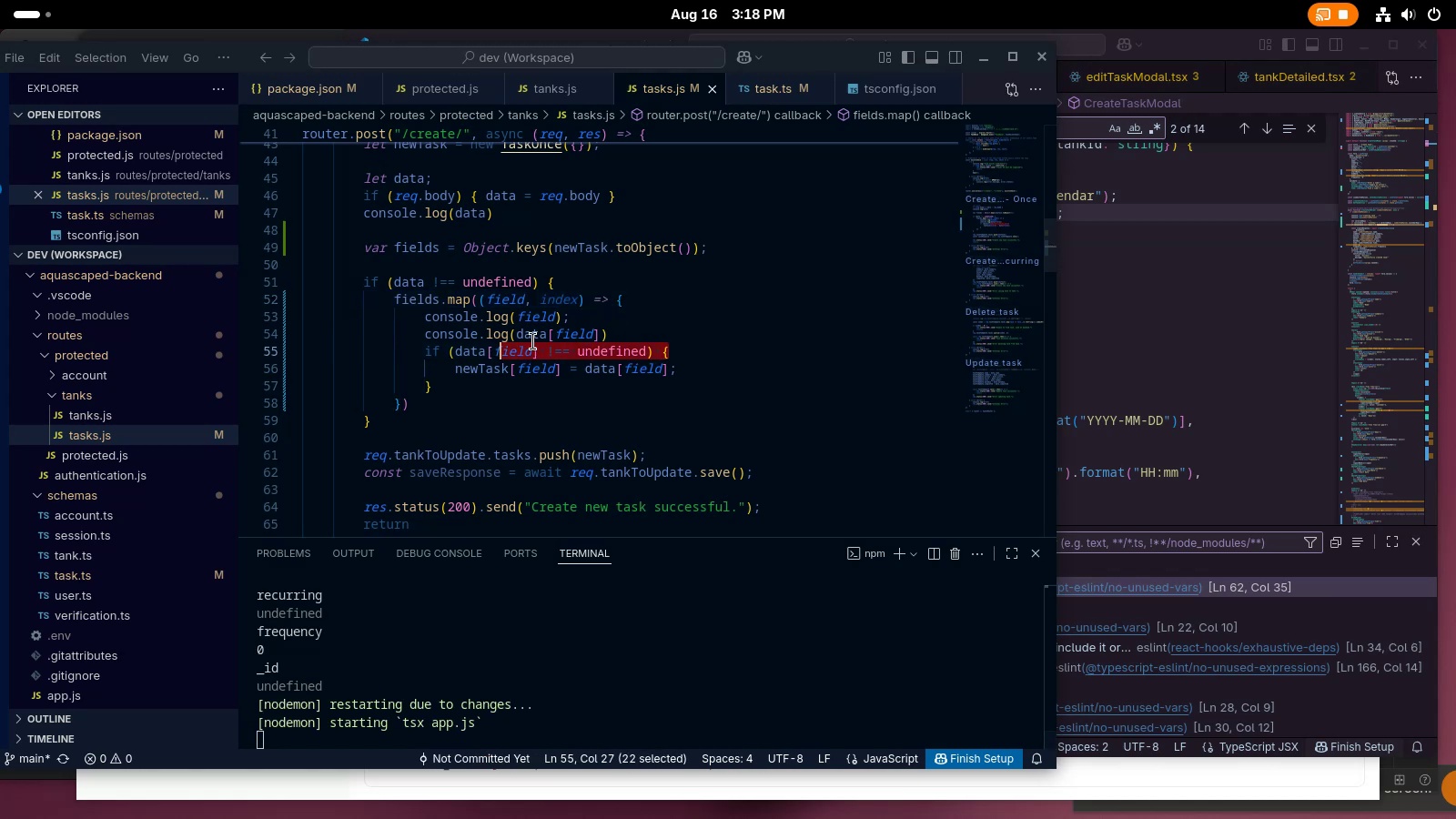 
left_click_drag(start_coordinate=[647, 334], to_coordinate=[157, 310])
 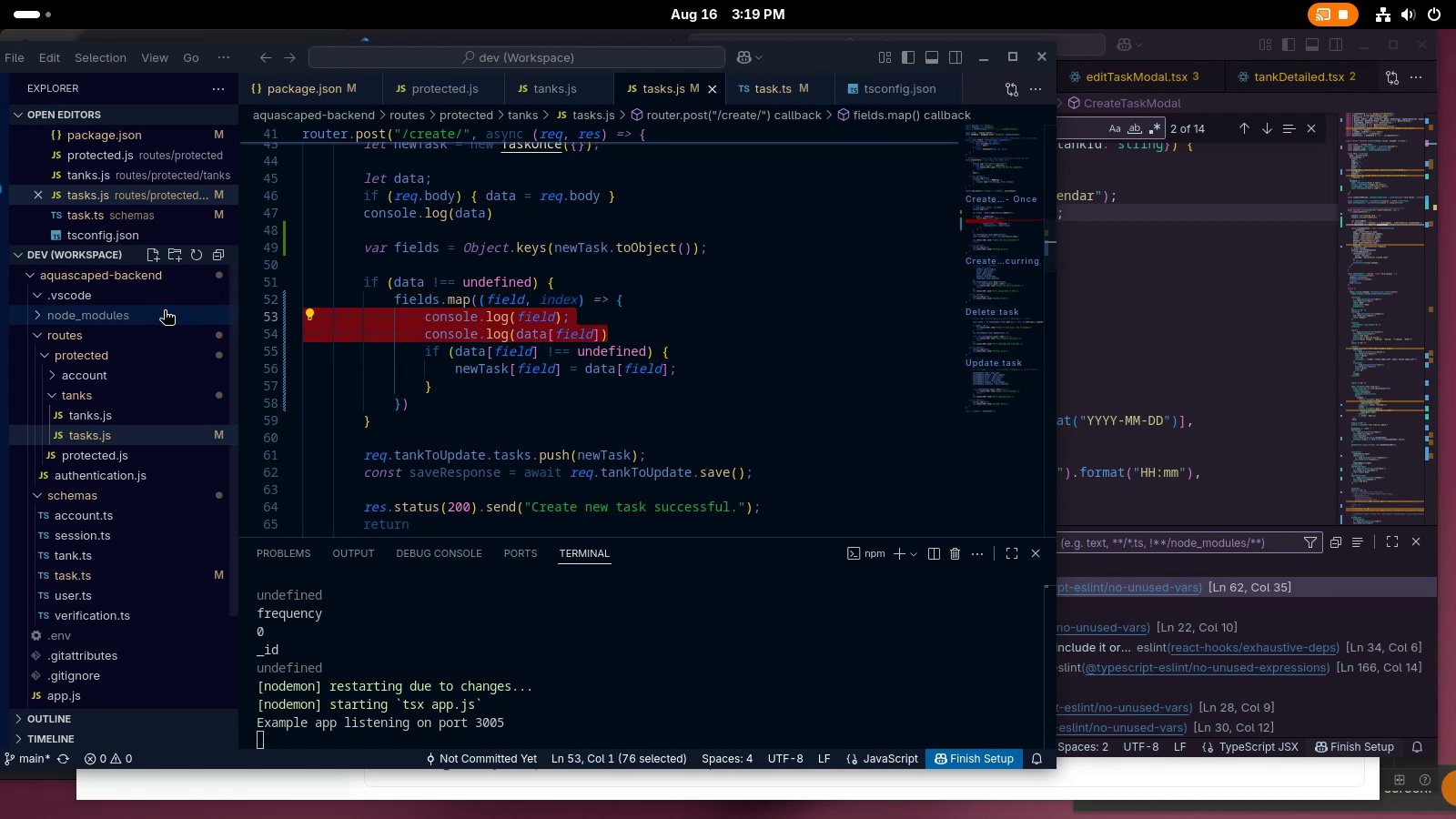 
key(Control+ControlLeft)
 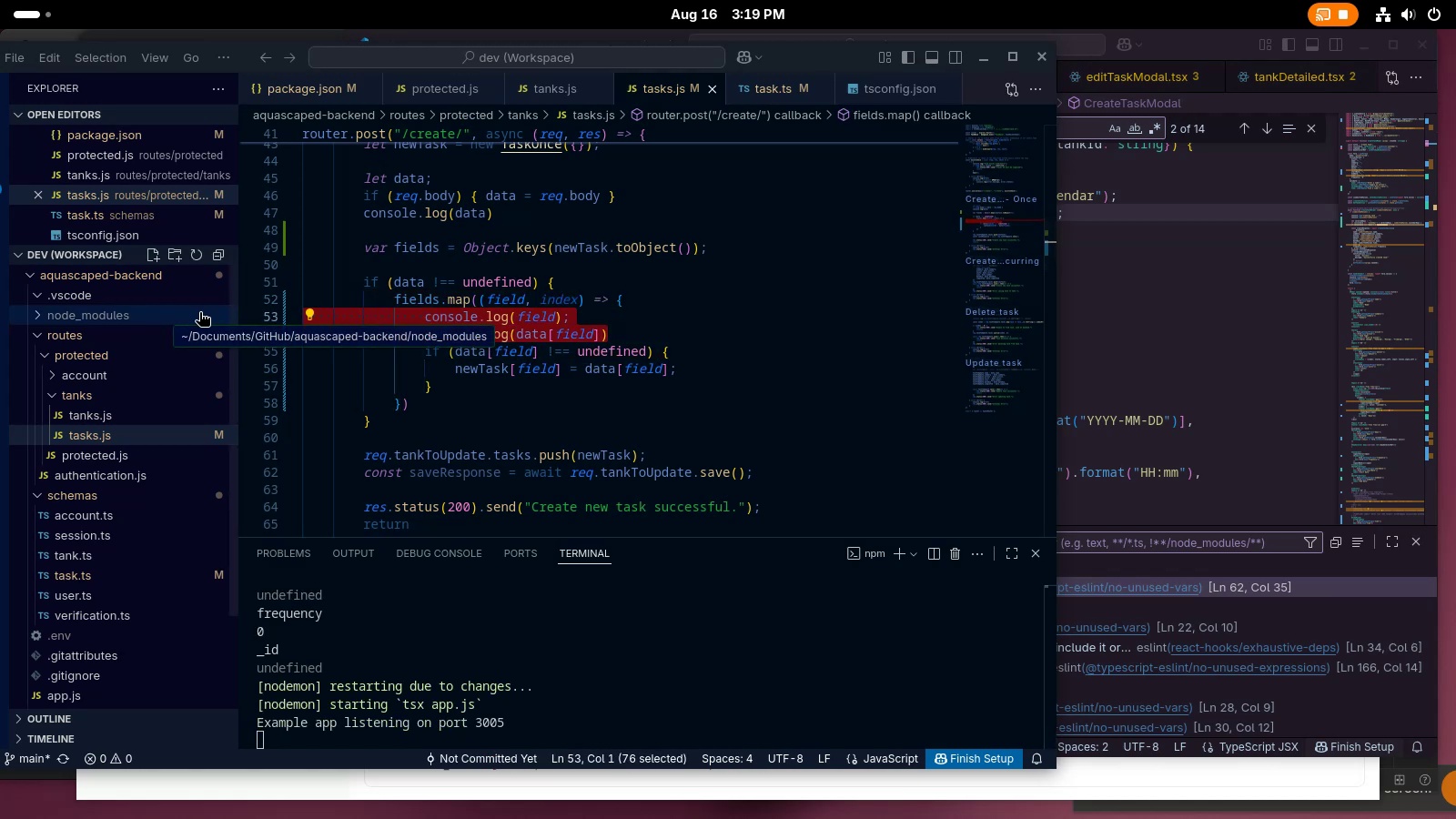 
key(Control+X)
 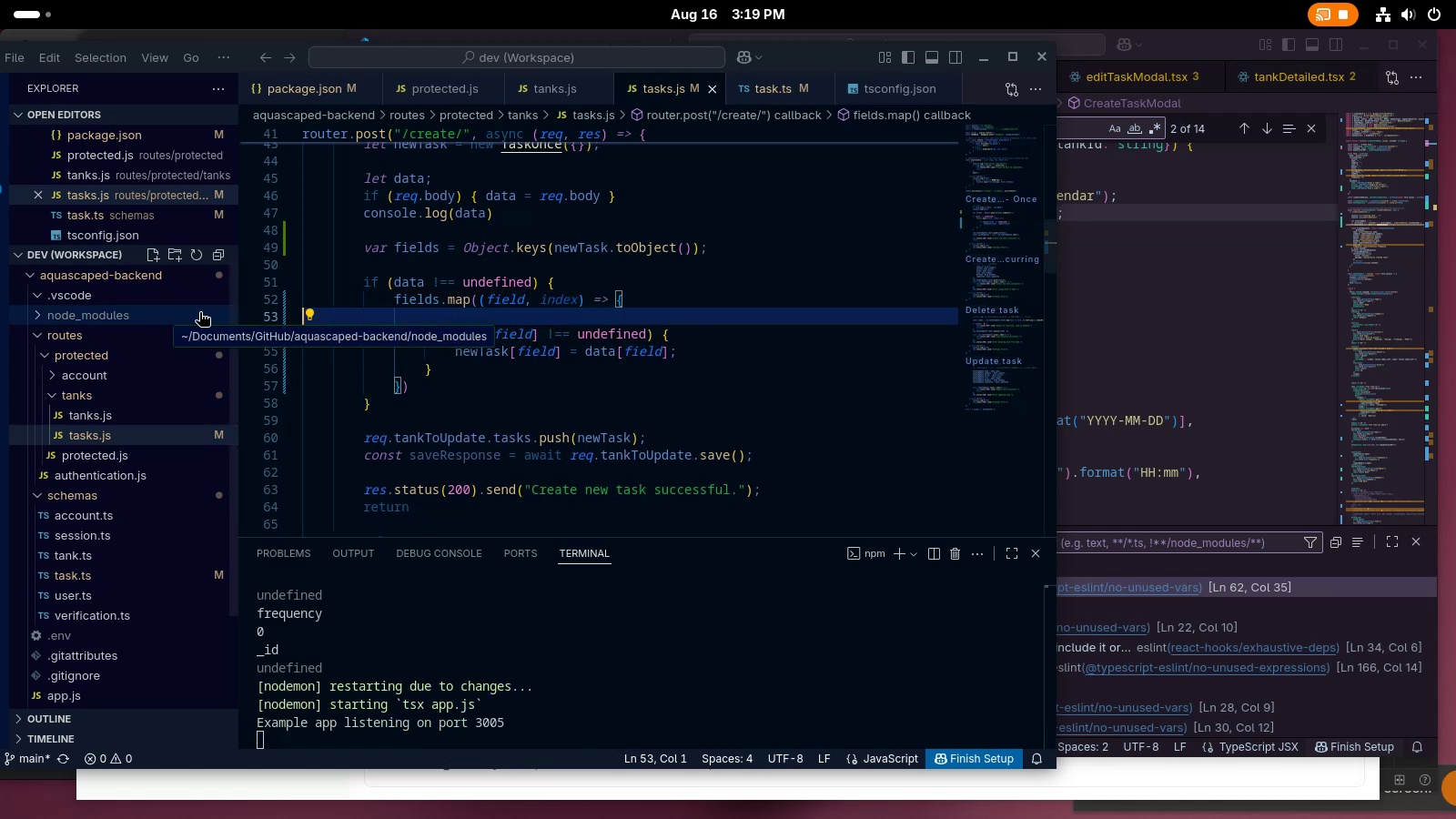 
key(Backspace)
 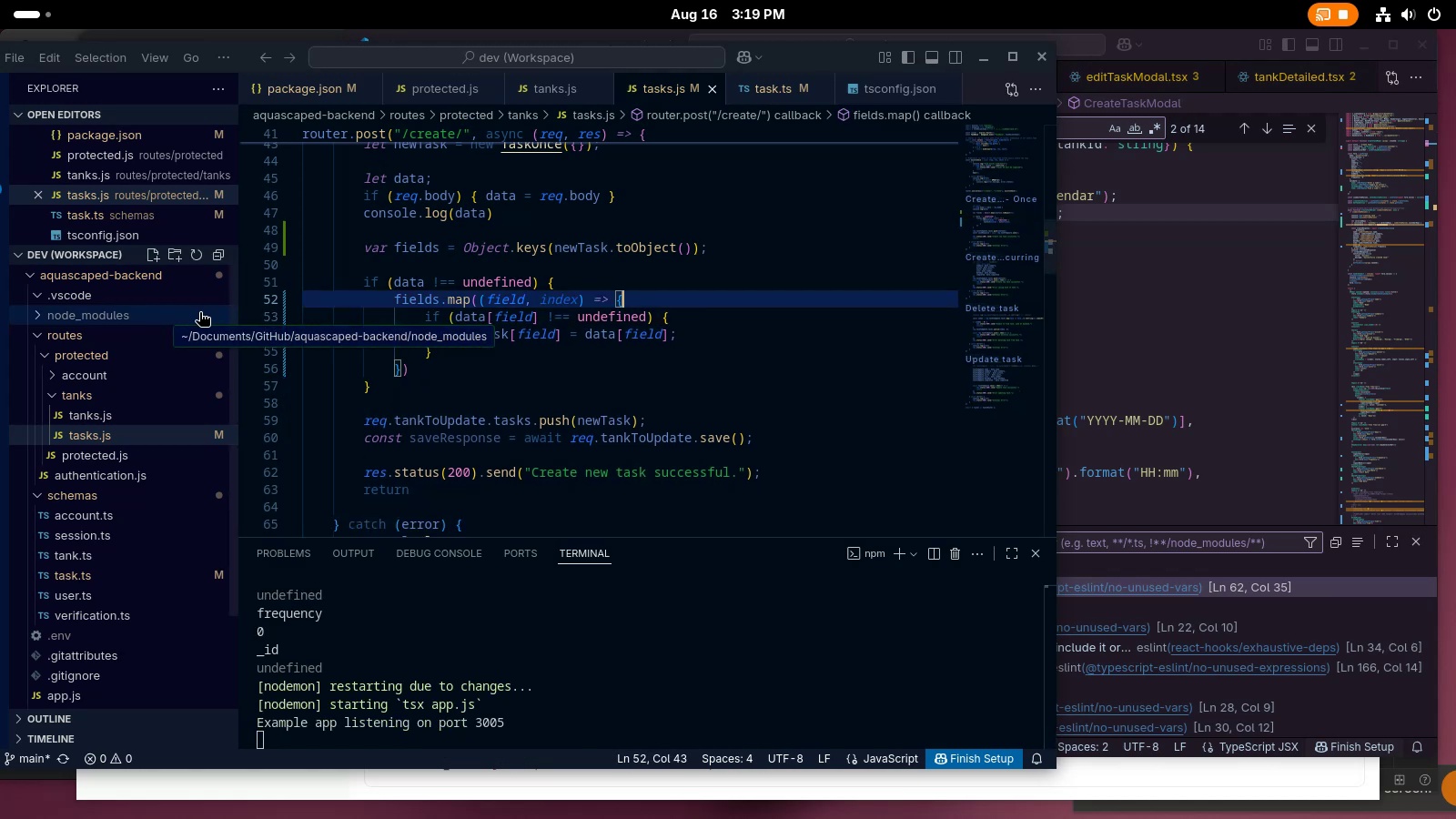 
key(Control+ControlLeft)
 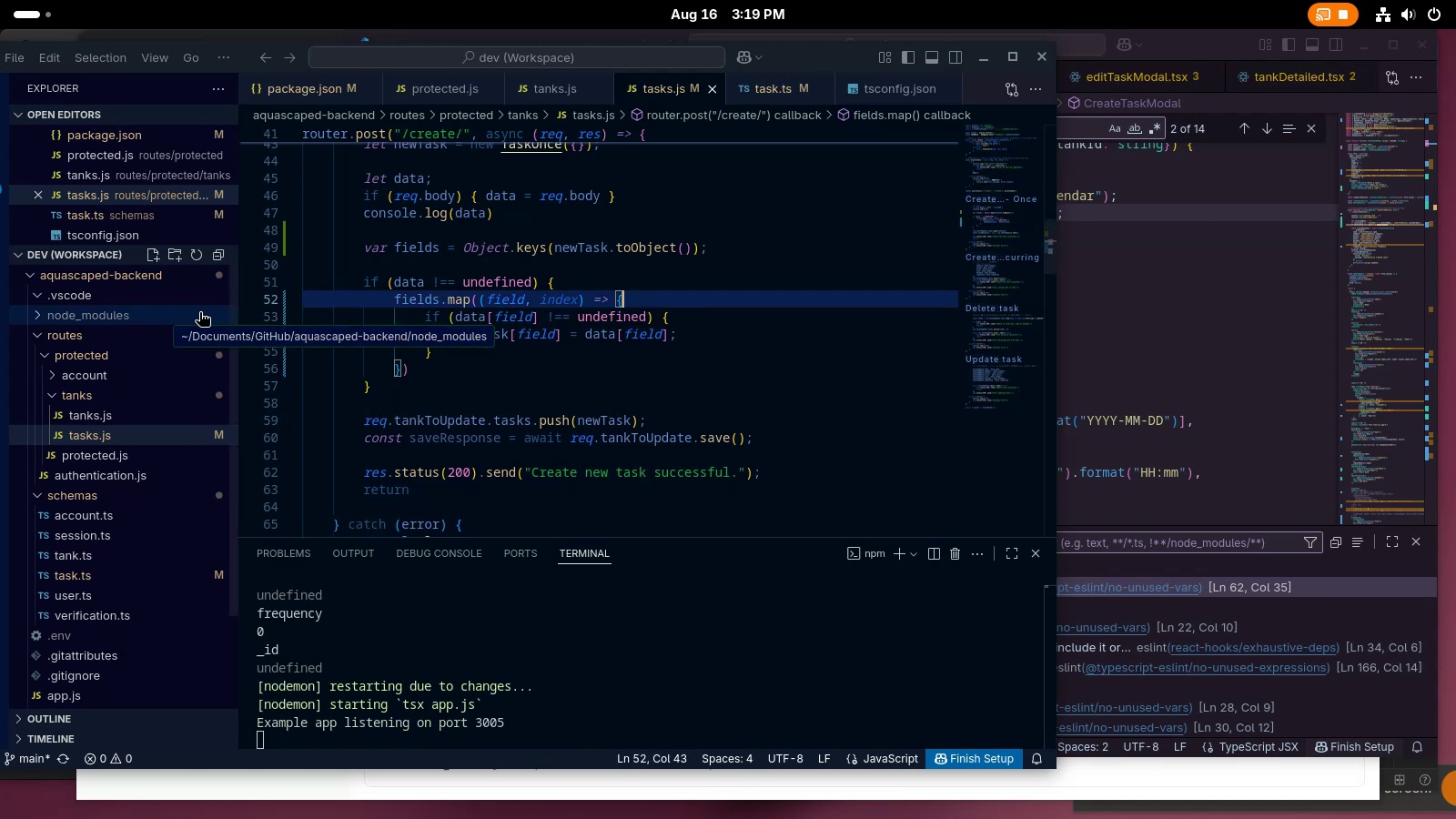 
key(Control+S)
 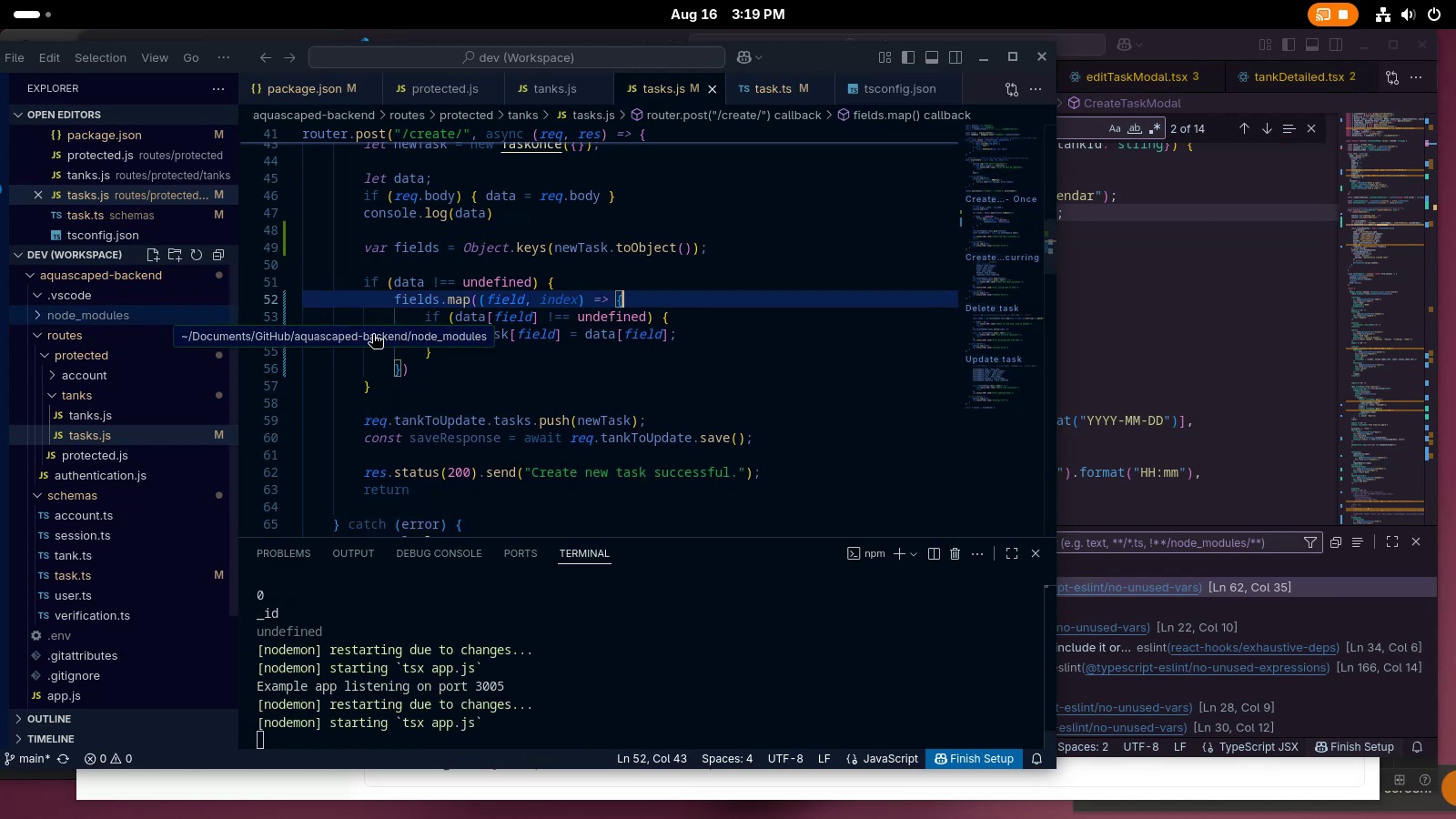 
key(Alt+AltLeft)
 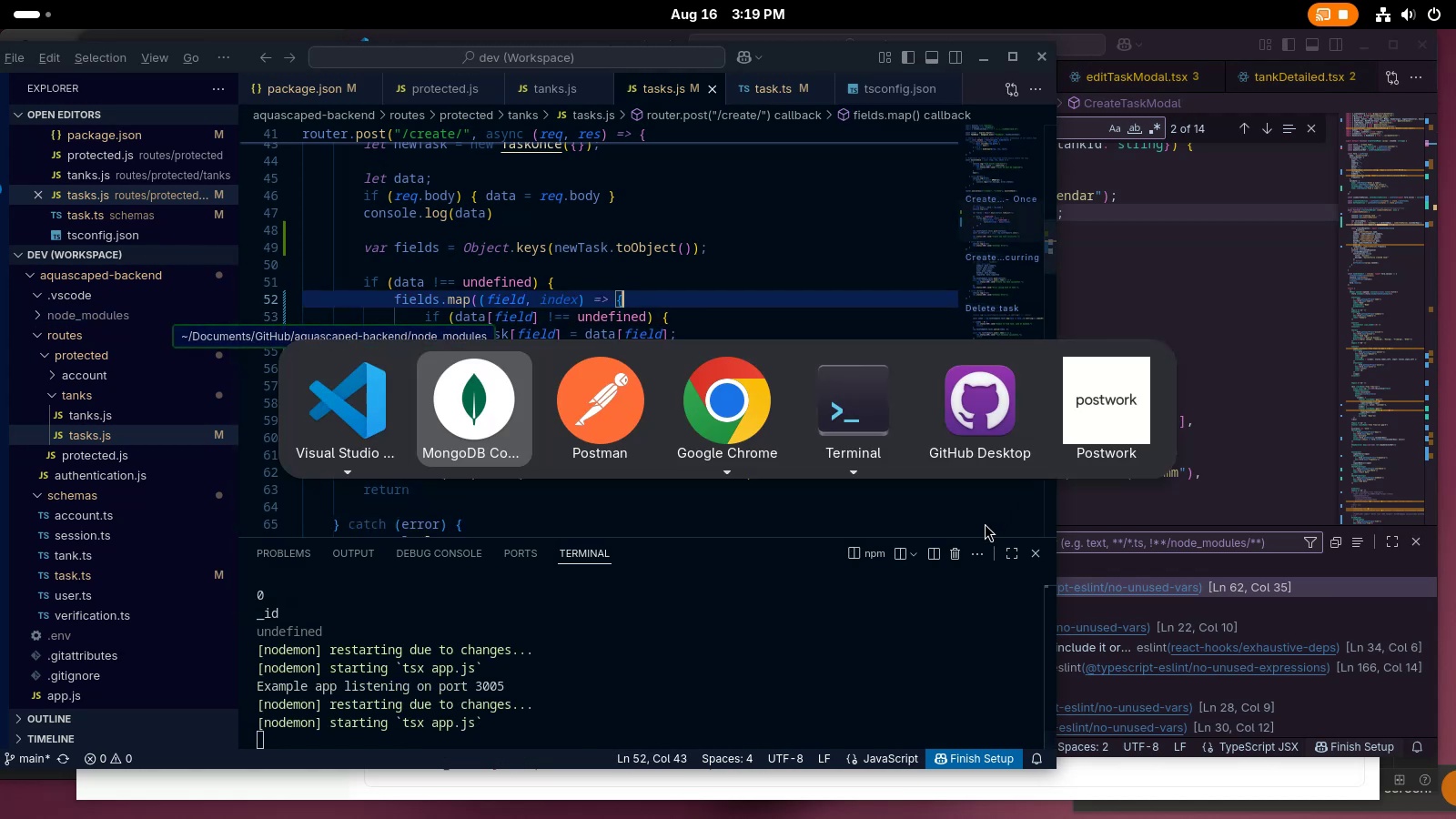 
key(Tab)
 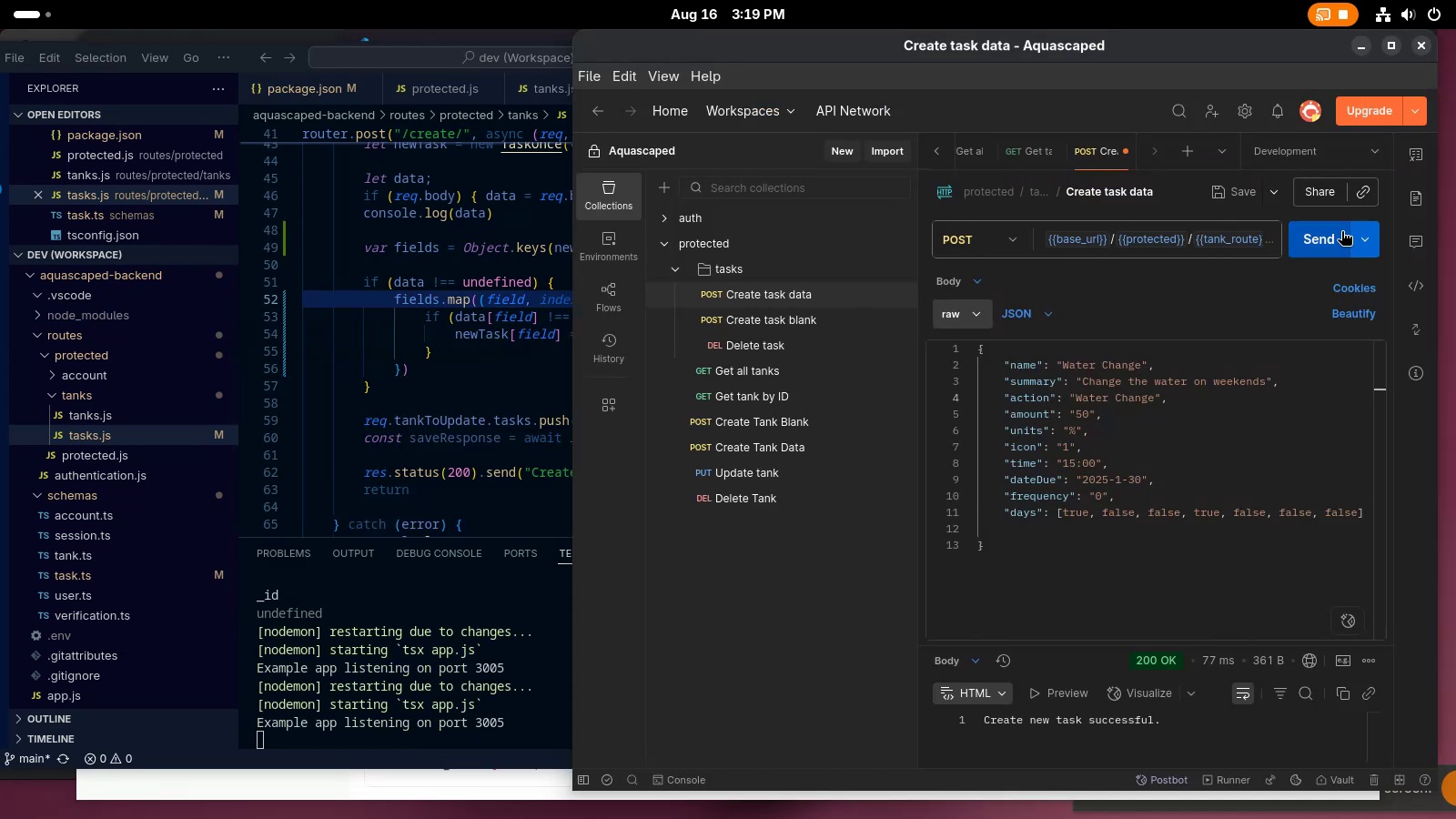 
left_click([1341, 225])
 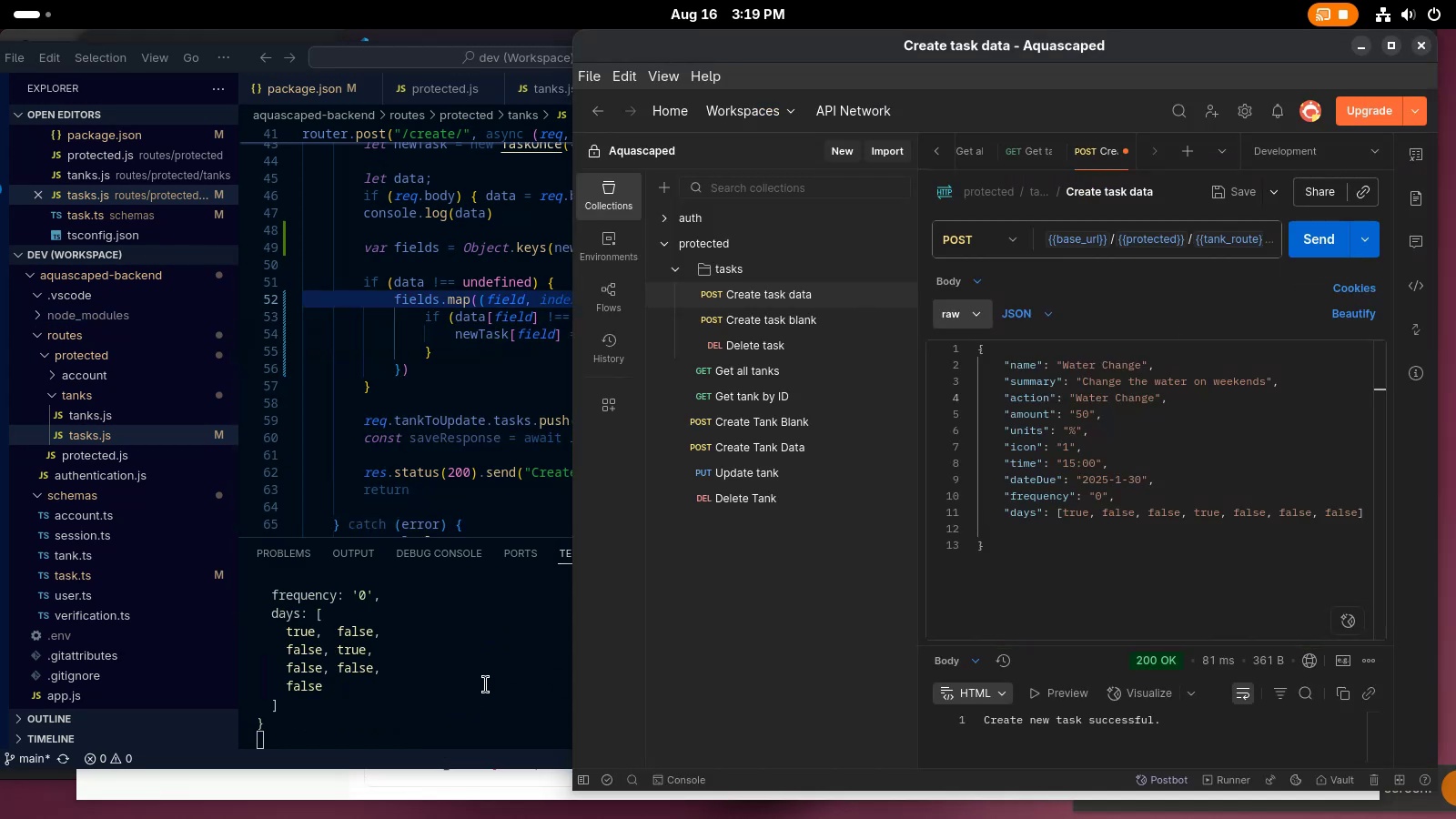 
left_click([356, 792])
 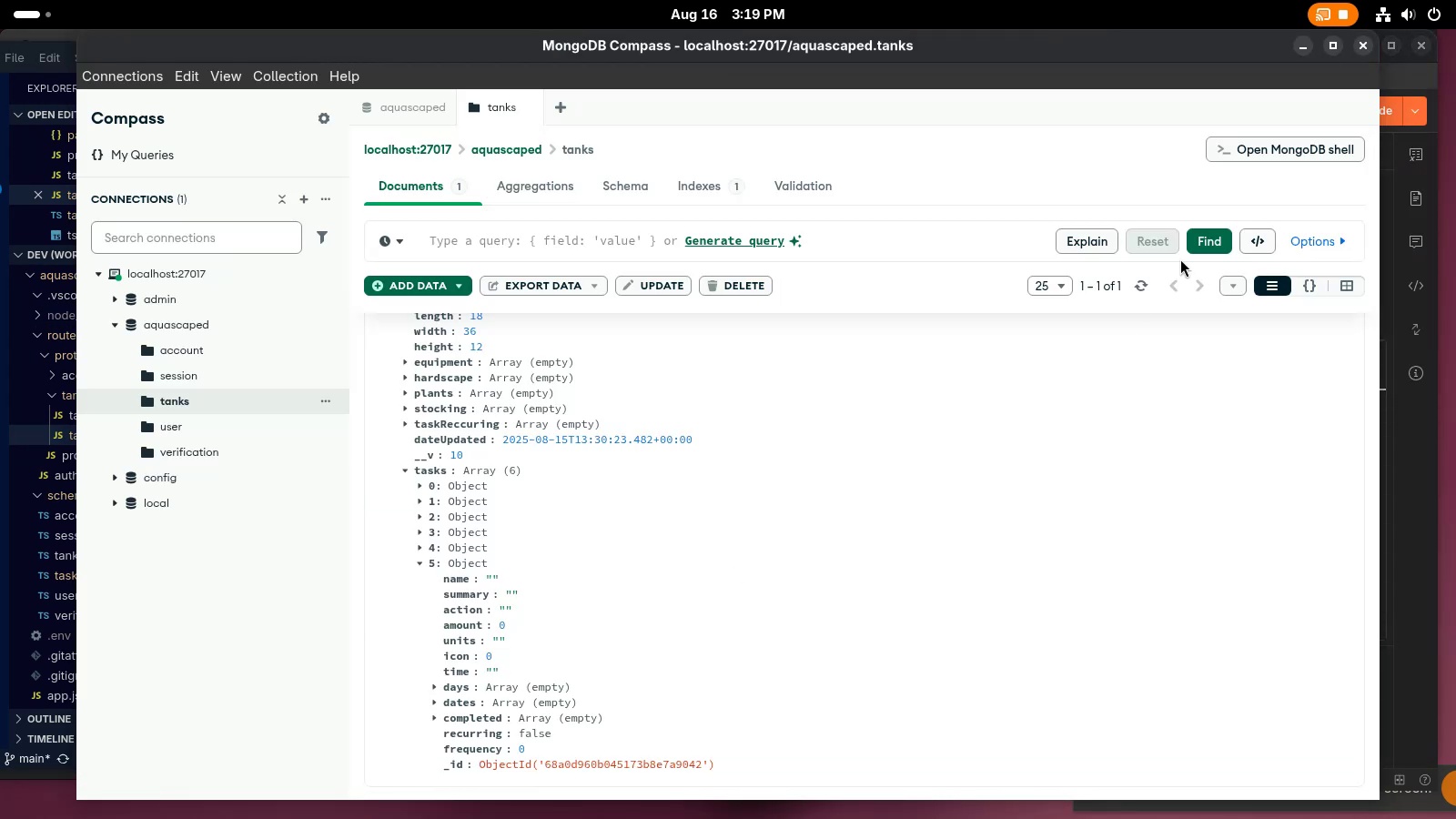 
left_click([1130, 286])
 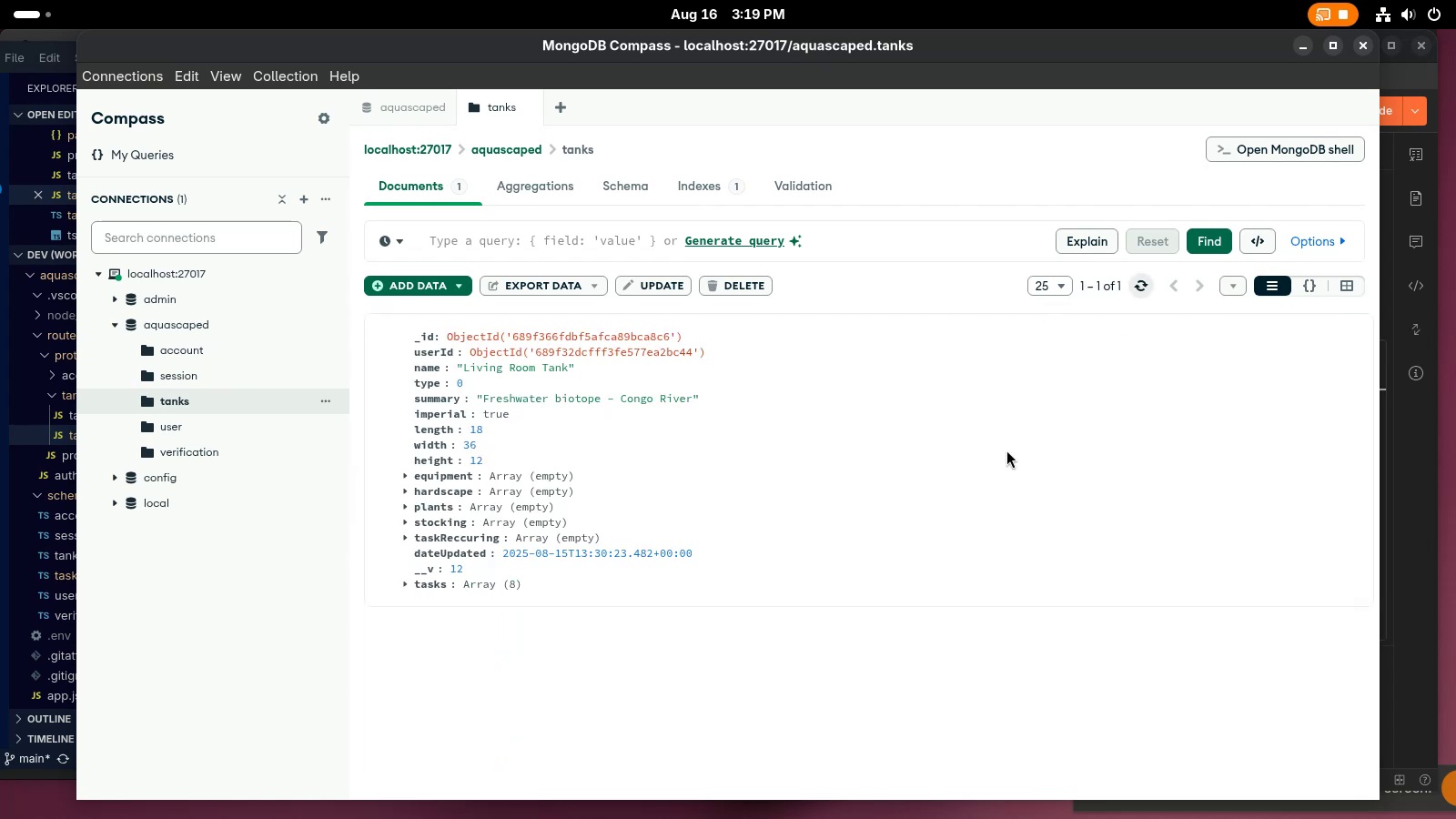 
scroll: coordinate [669, 654], scroll_direction: down, amount: 5.0
 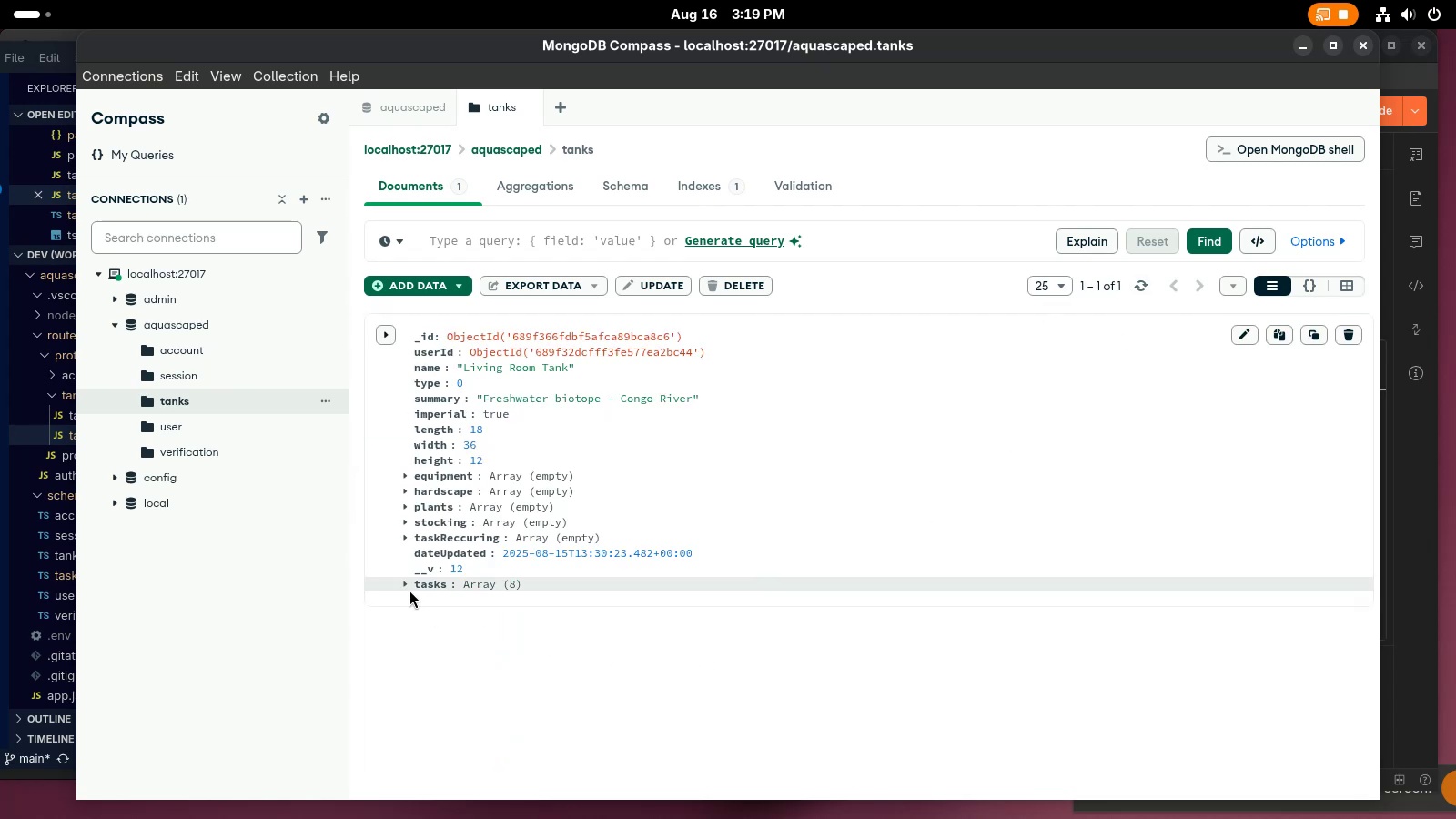 
left_click([409, 587])
 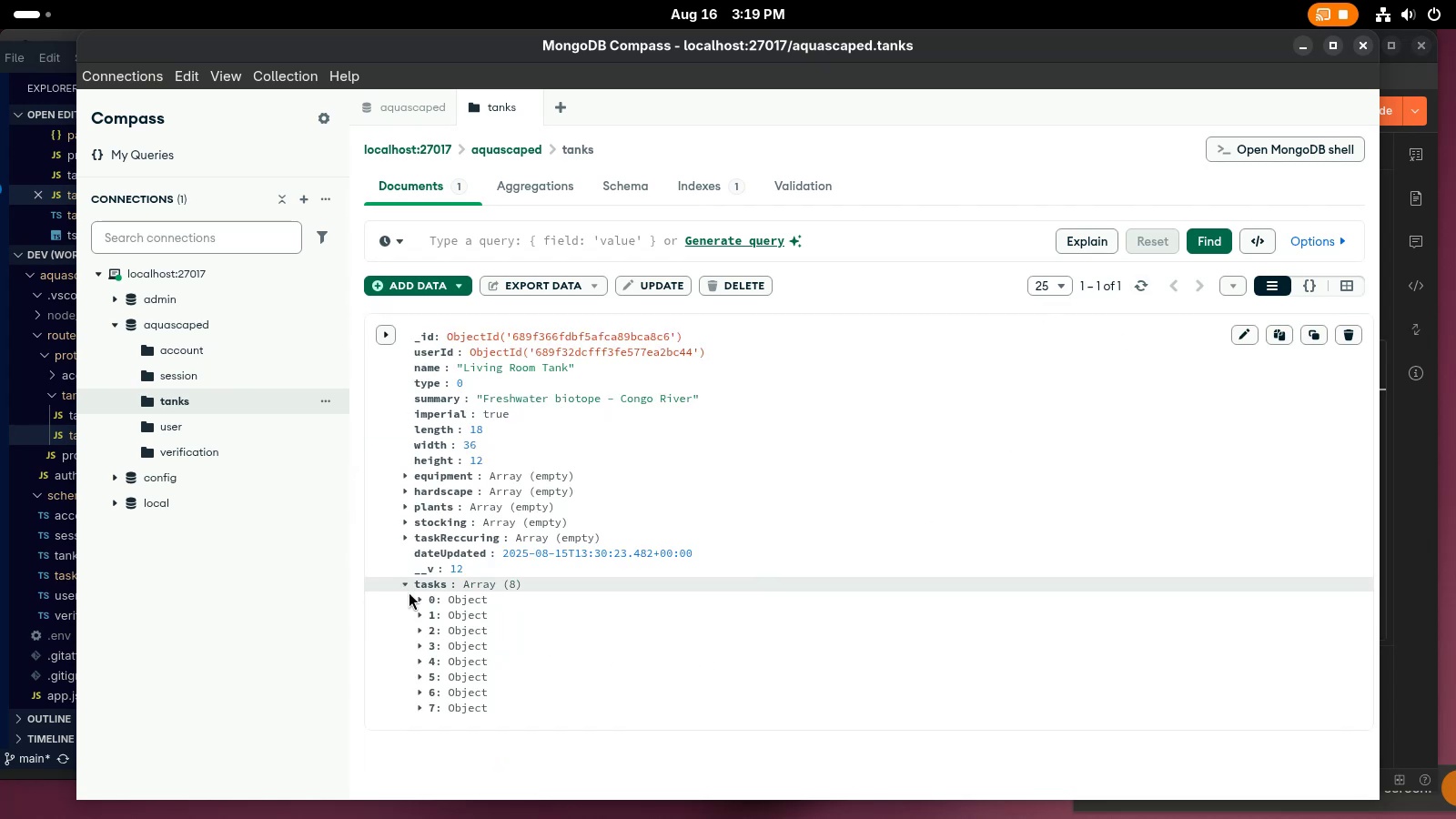 
scroll: coordinate [422, 622], scroll_direction: down, amount: 4.0
 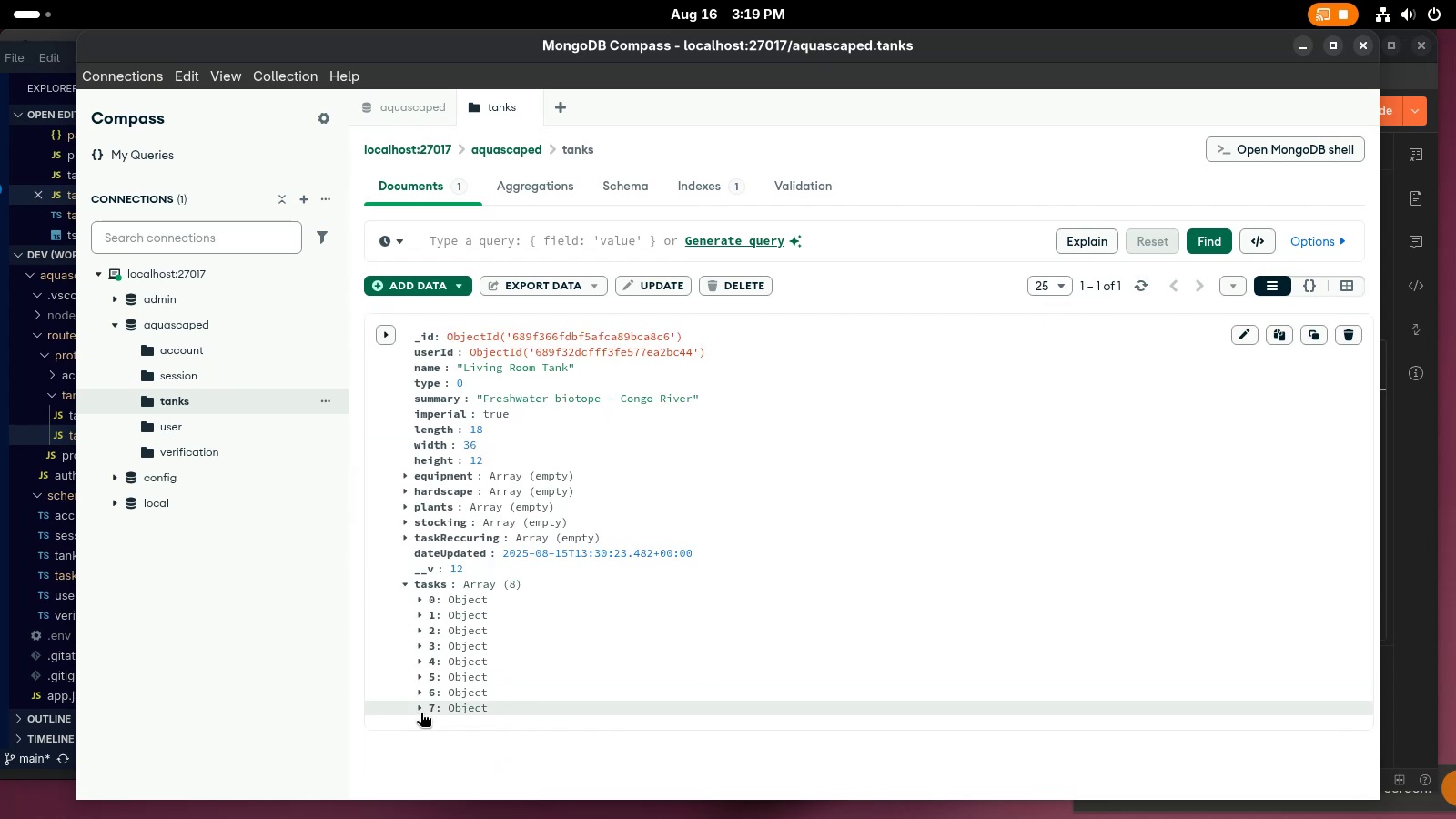 
left_click([420, 712])
 